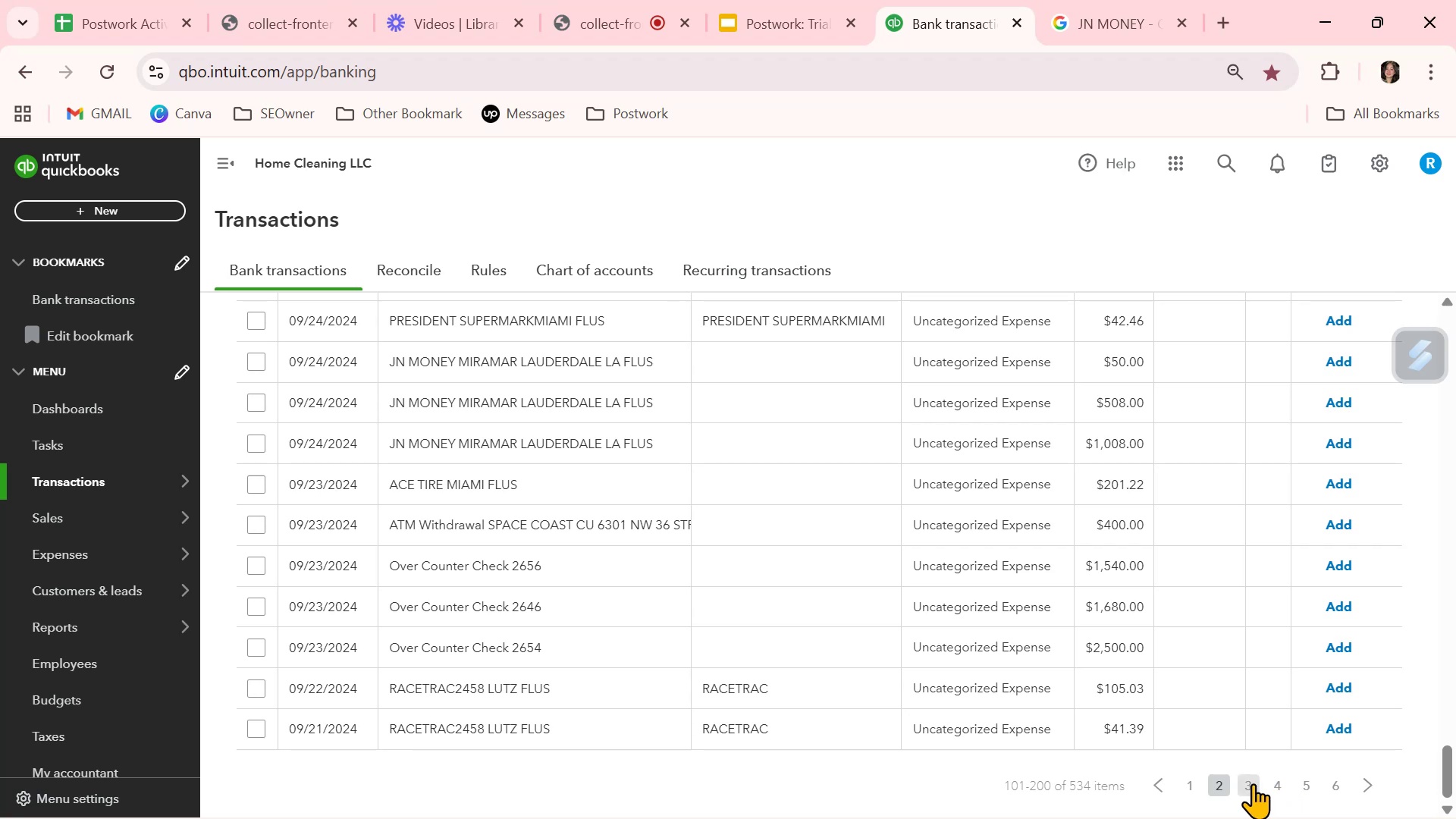 
wait(15.27)
 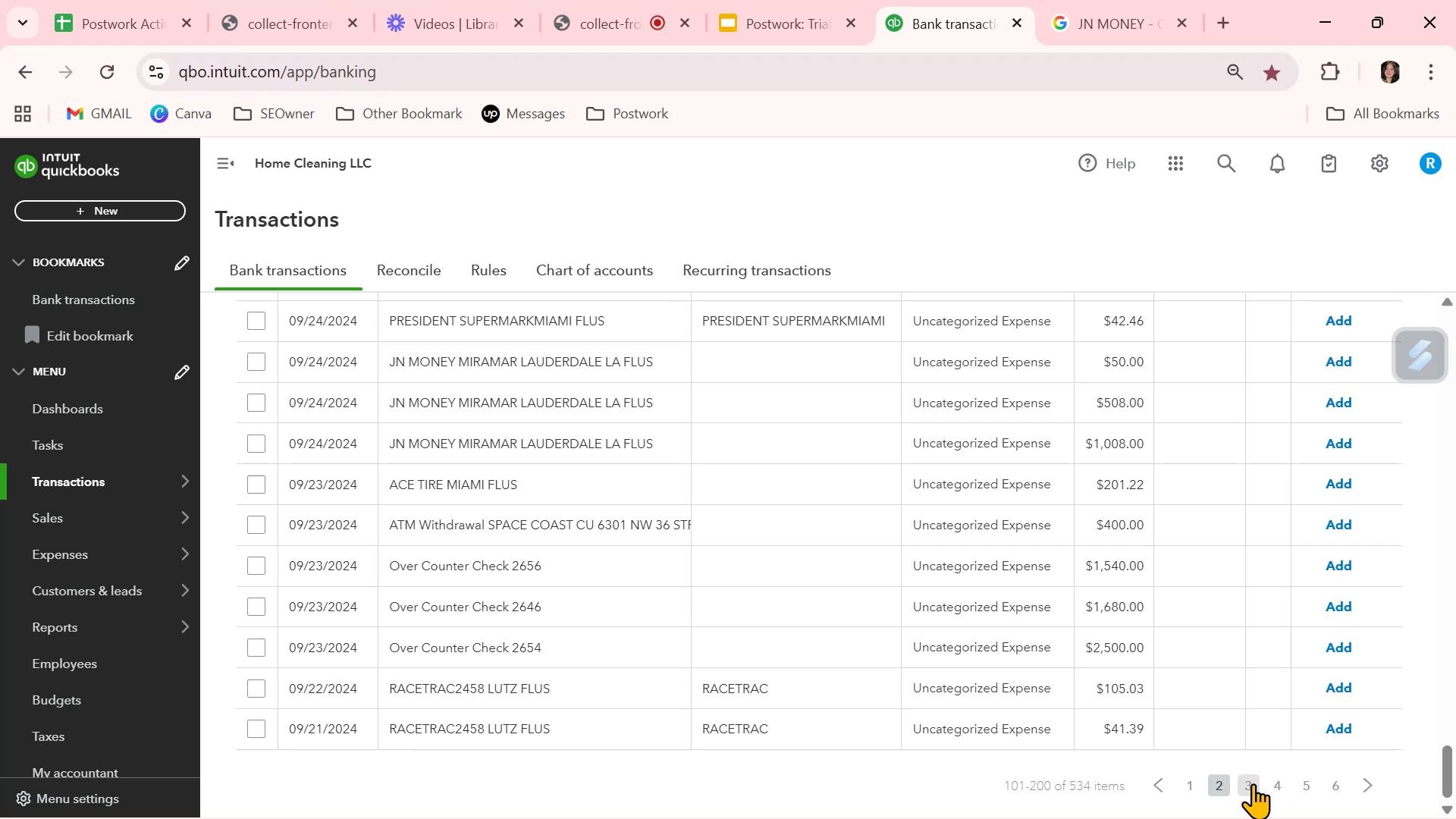 
left_click([1253, 783])
 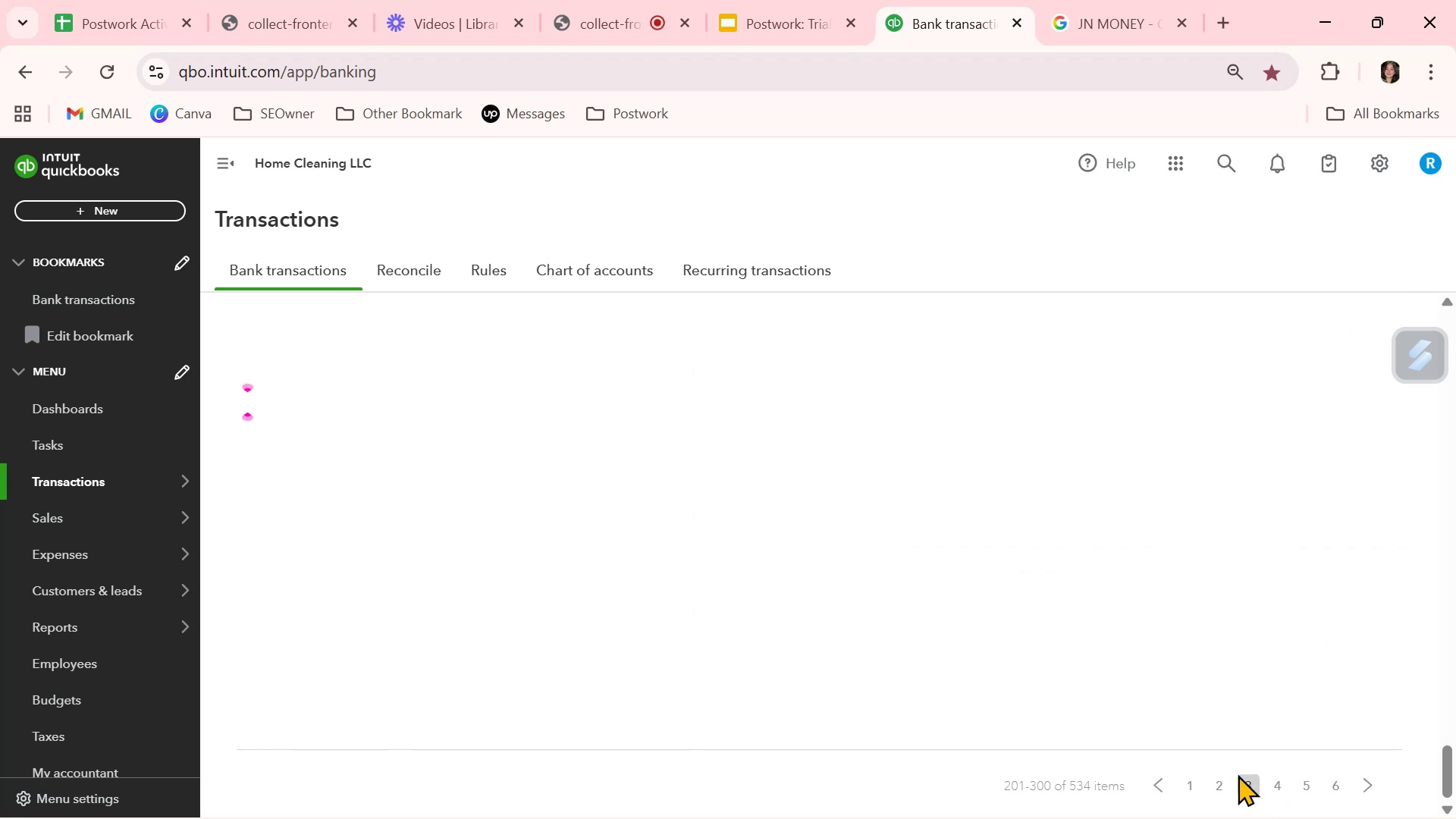 
mouse_move([798, 663])
 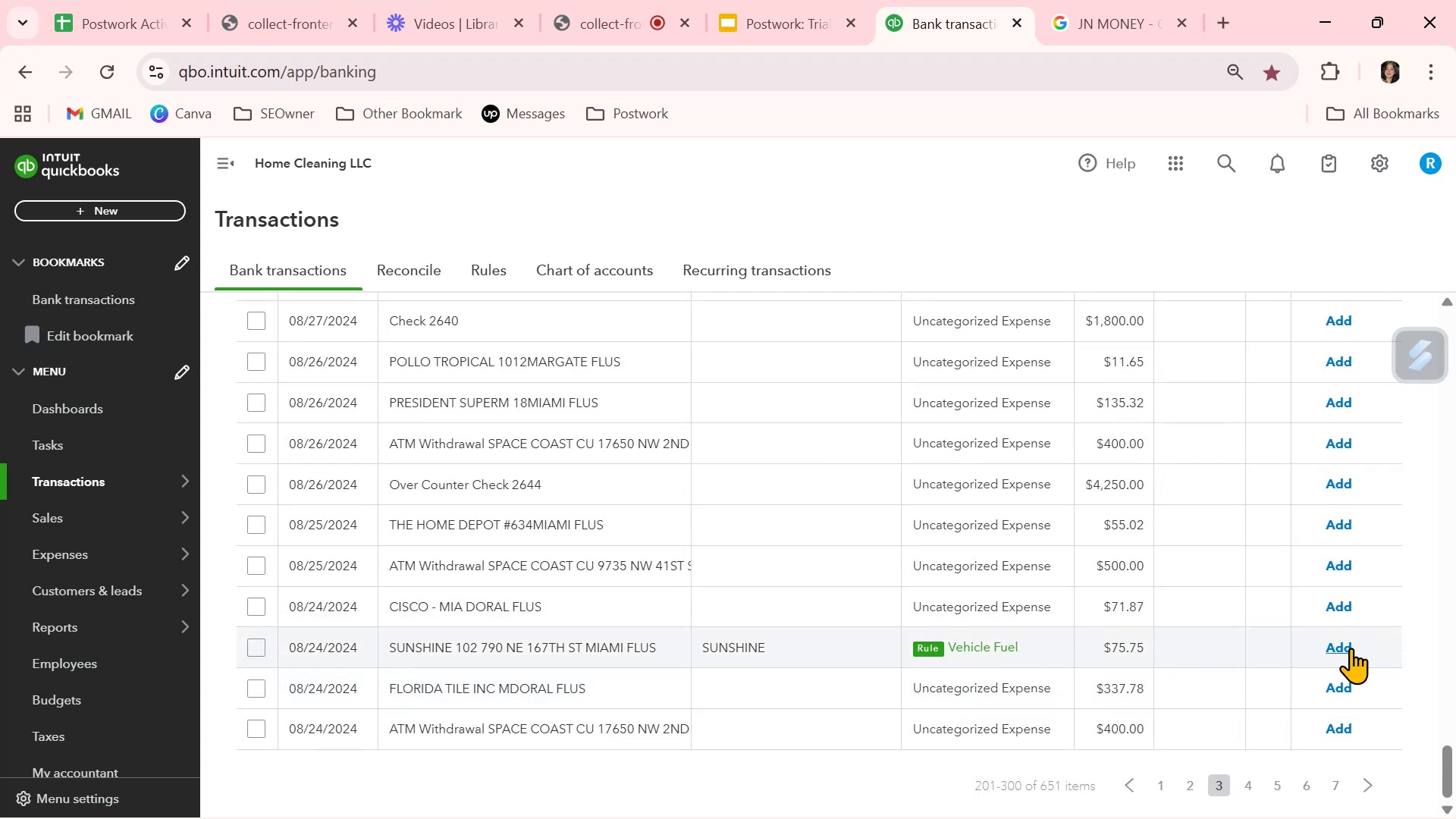 
left_click([1348, 647])
 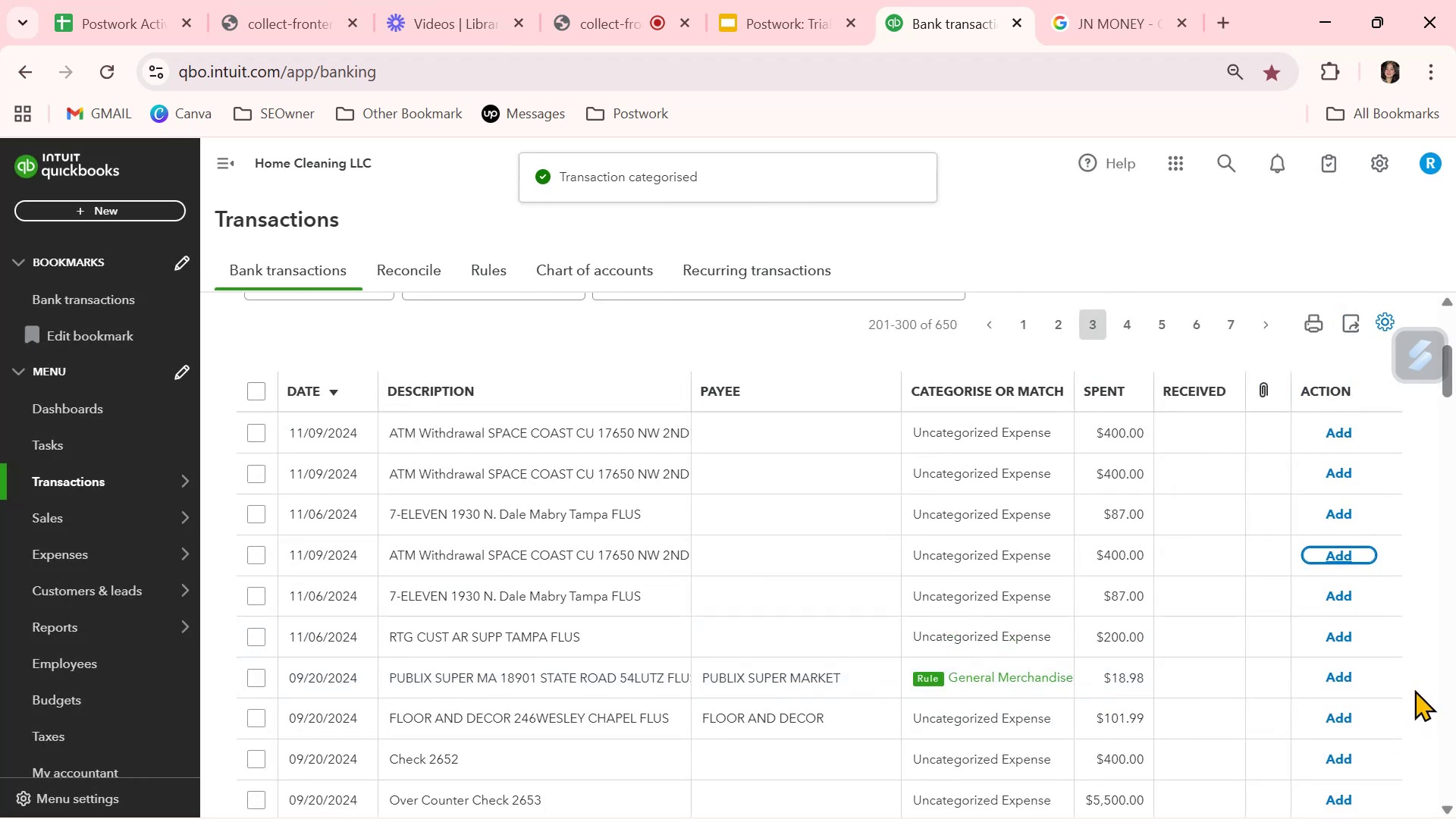 
left_click([1343, 675])
 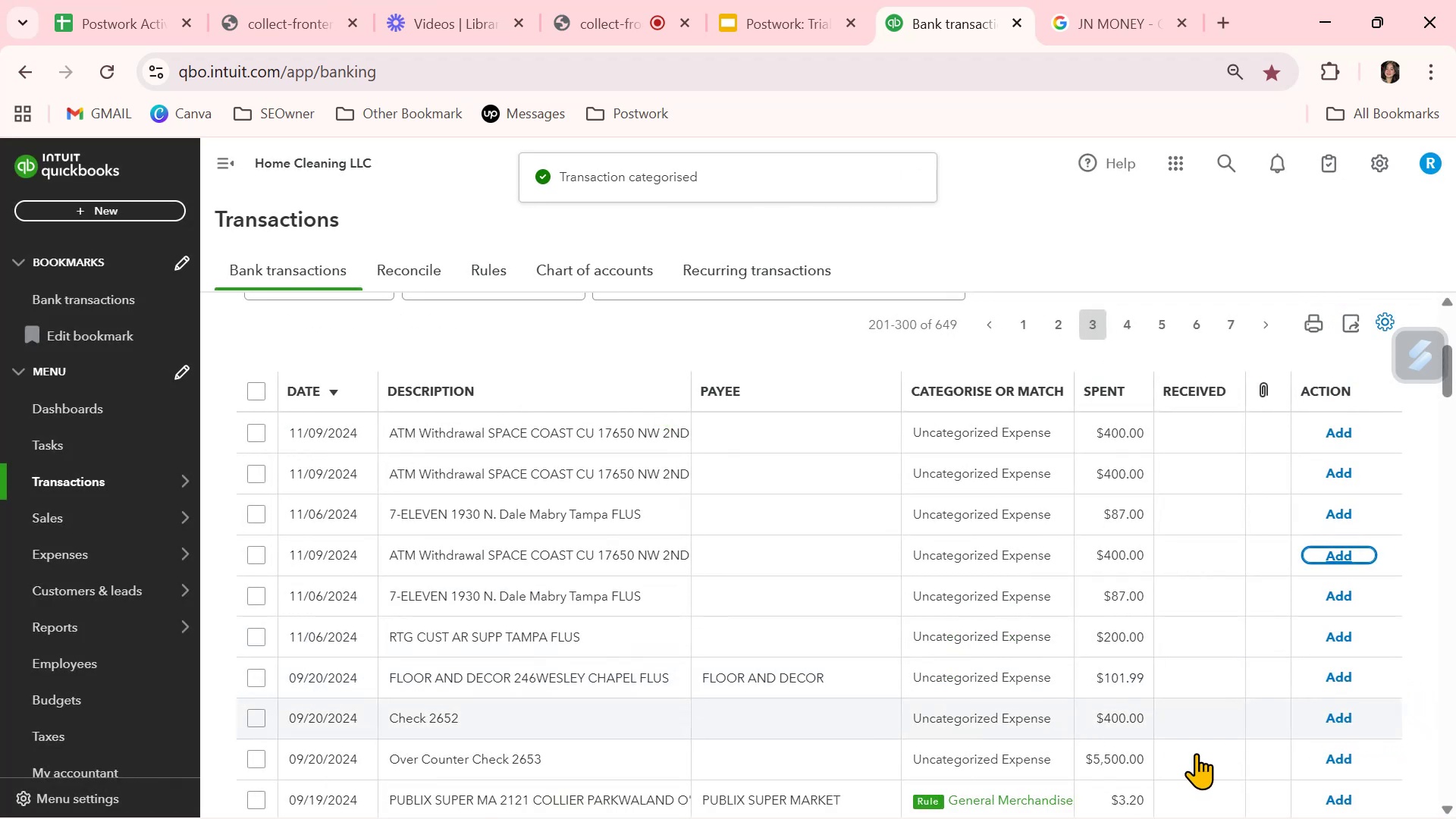 
left_click([1343, 797])
 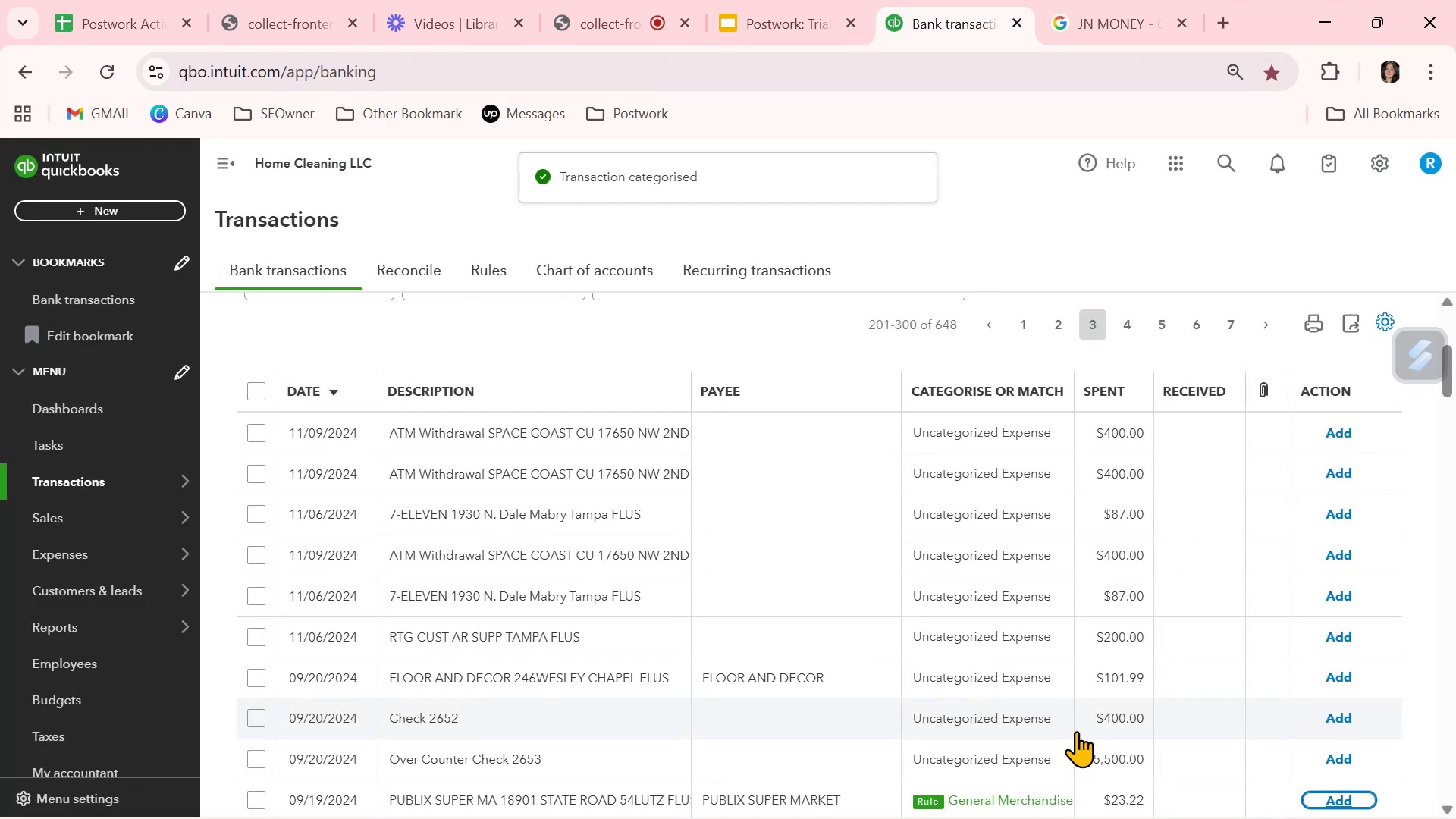 
scroll: coordinate [1328, 754], scroll_direction: down, amount: 2.0
 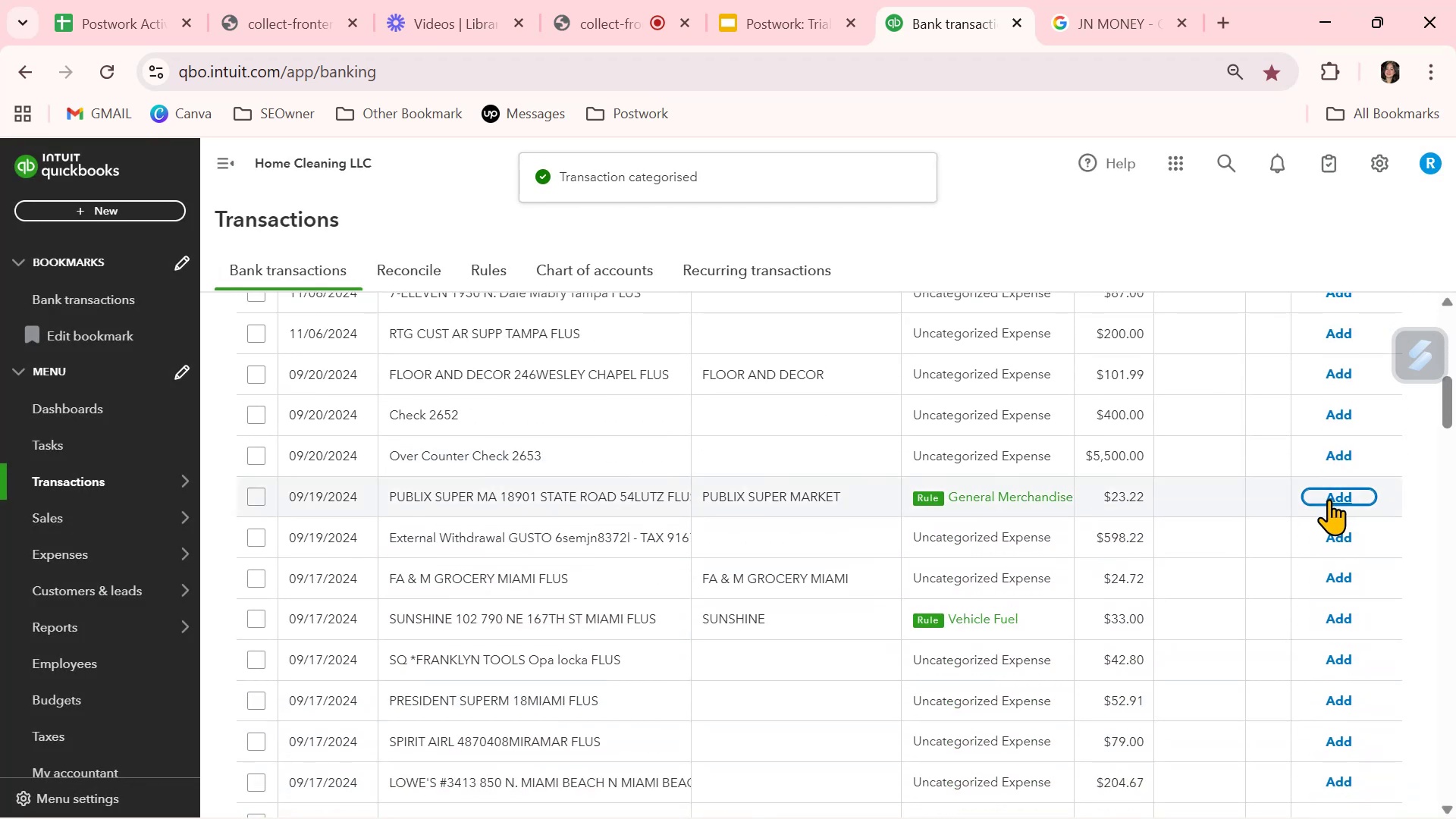 
left_click([1329, 498])
 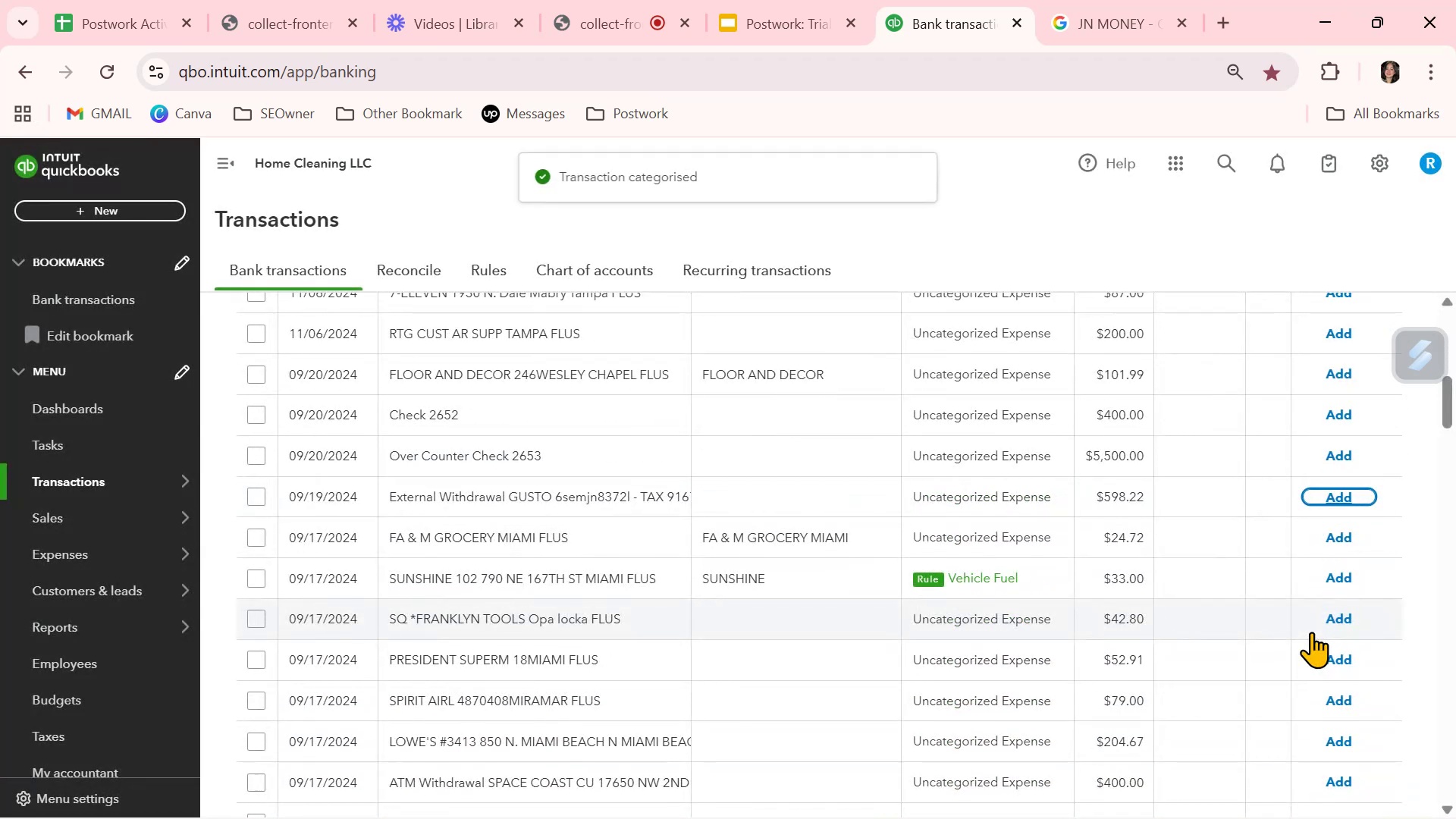 
left_click([1334, 572])
 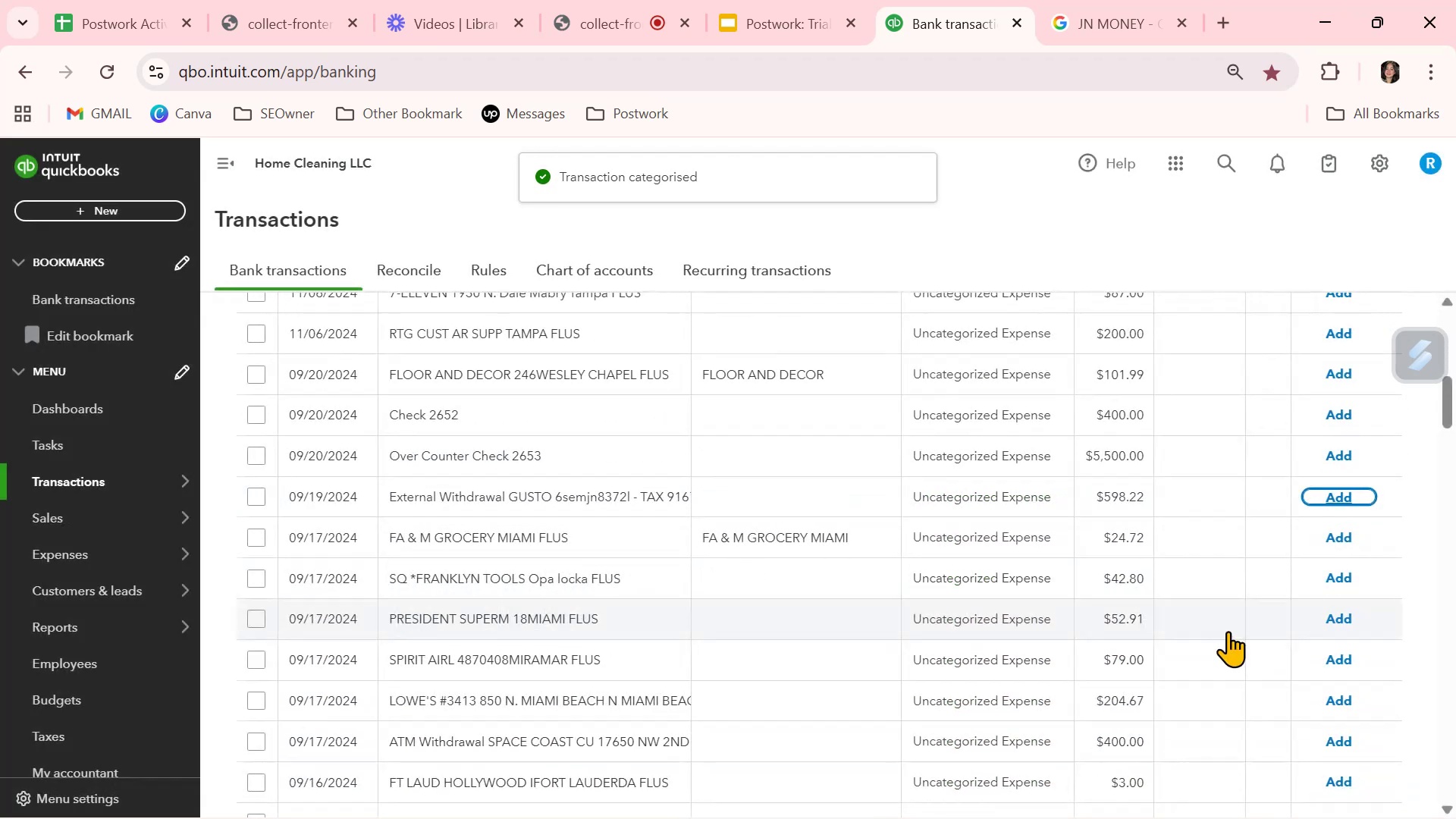 
scroll: coordinate [1150, 631], scroll_direction: up, amount: 6.0
 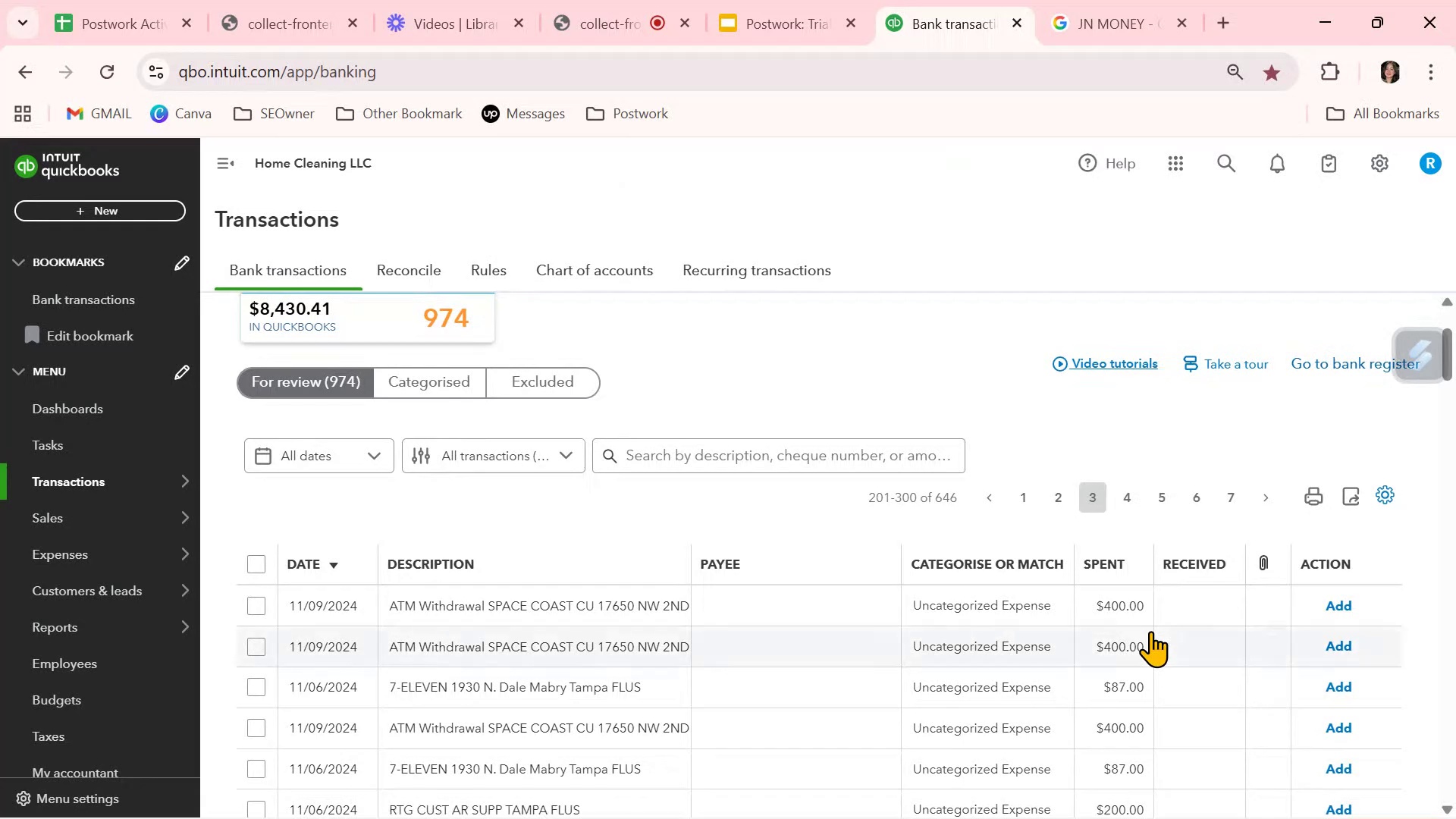 
scroll: coordinate [1150, 631], scroll_direction: down, amount: 1.0
 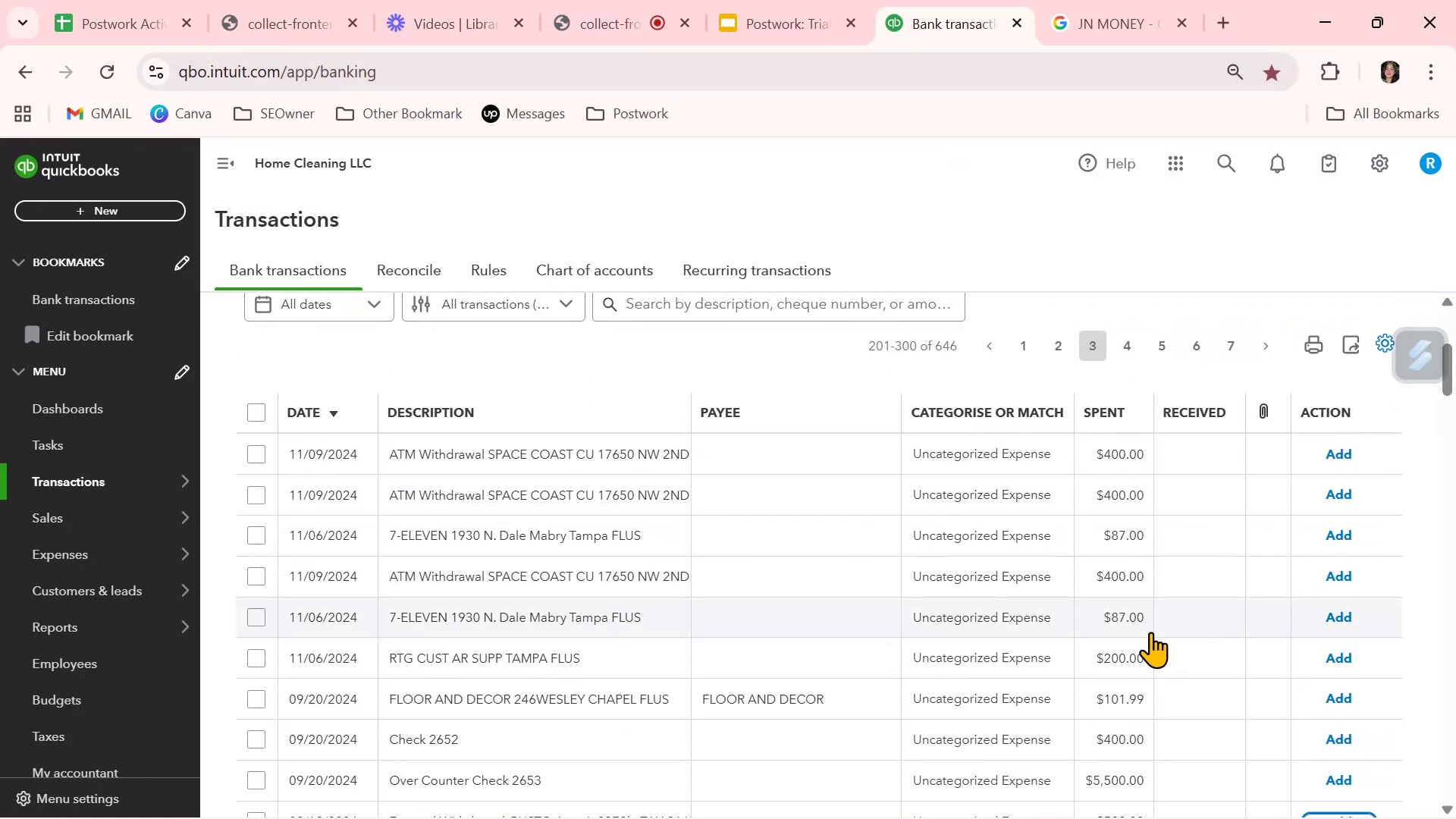 
wait(13.22)
 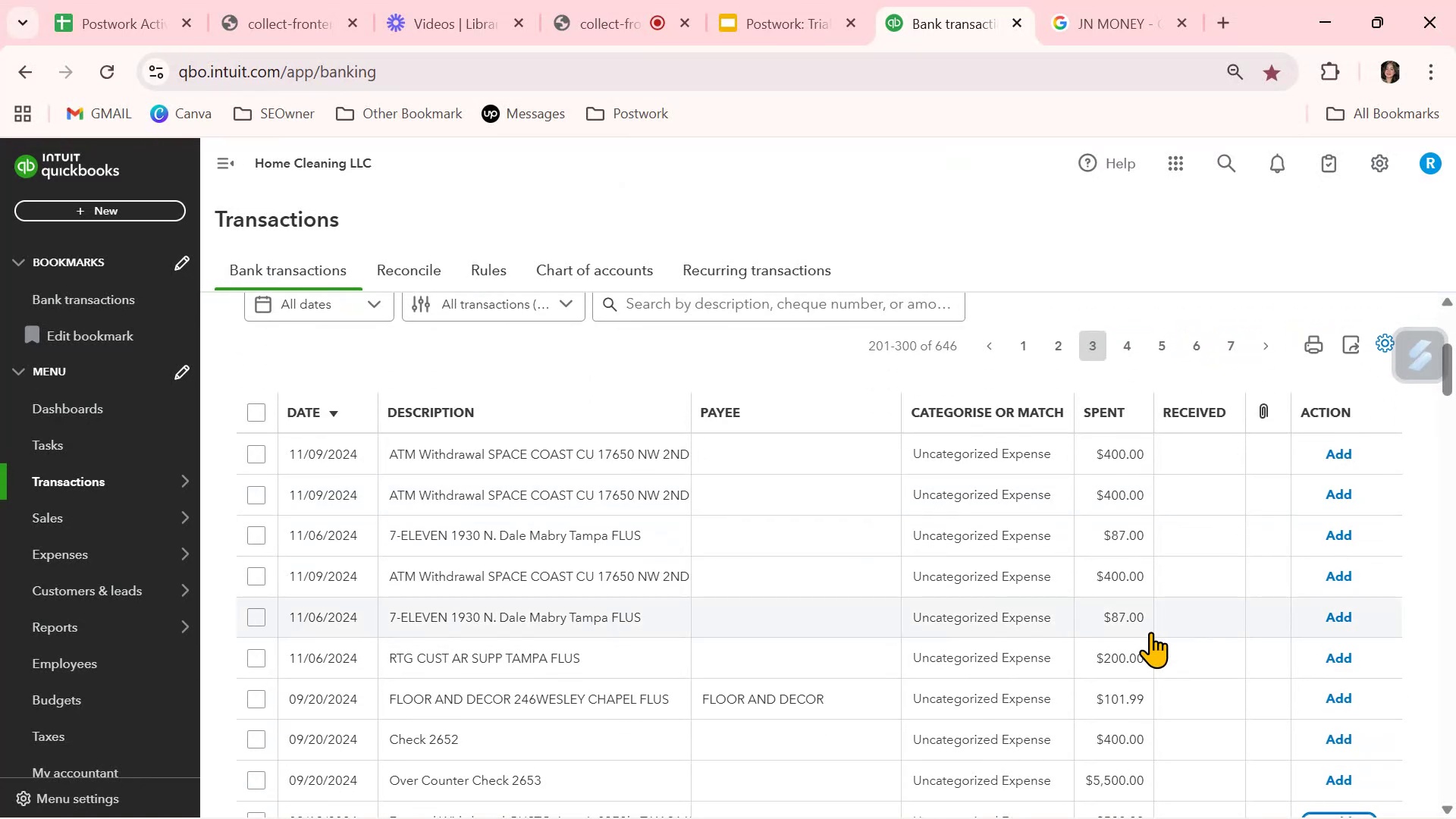 
left_click([491, 650])
 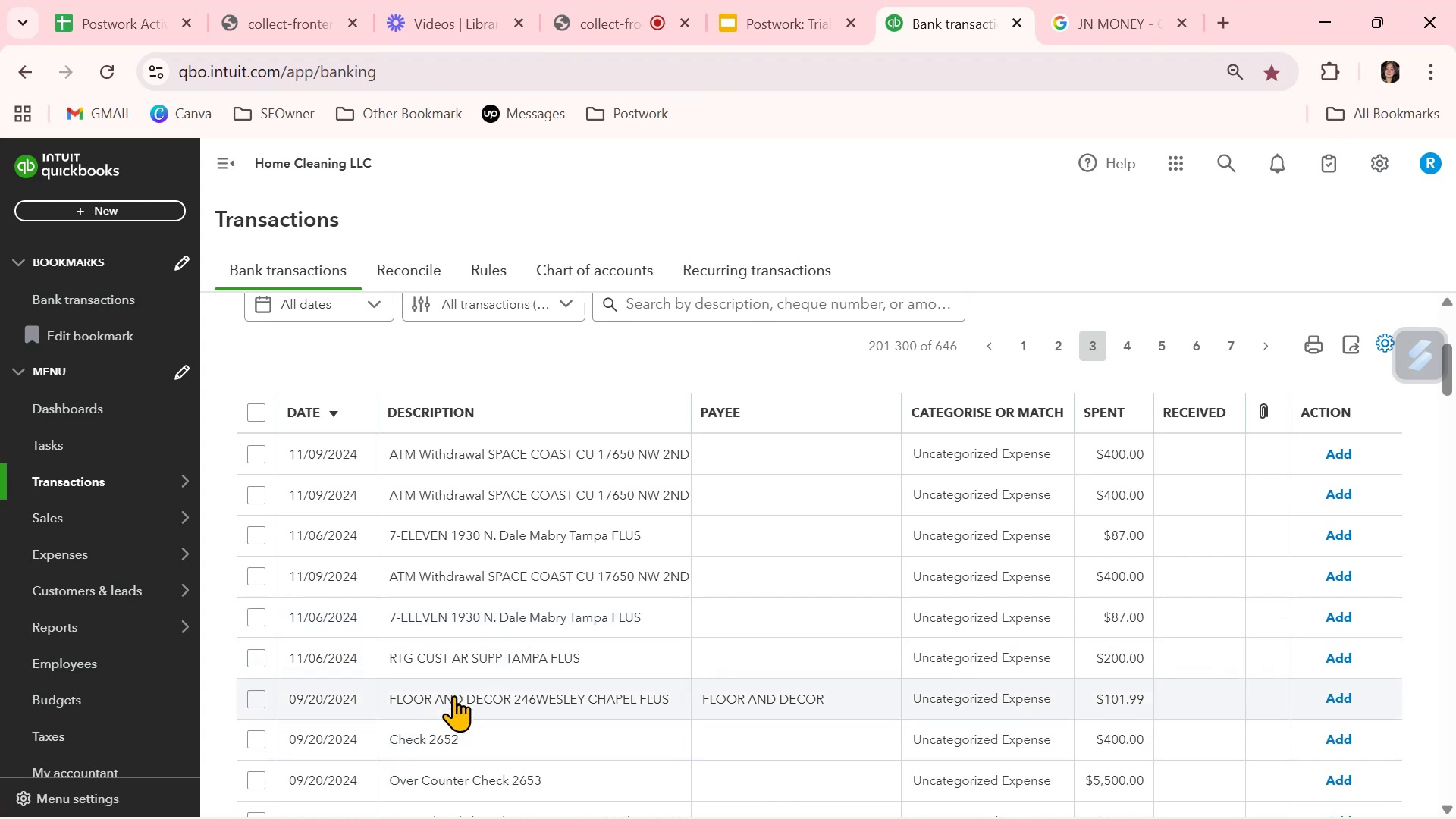 
scroll: coordinate [773, 651], scroll_direction: down, amount: 1.0
 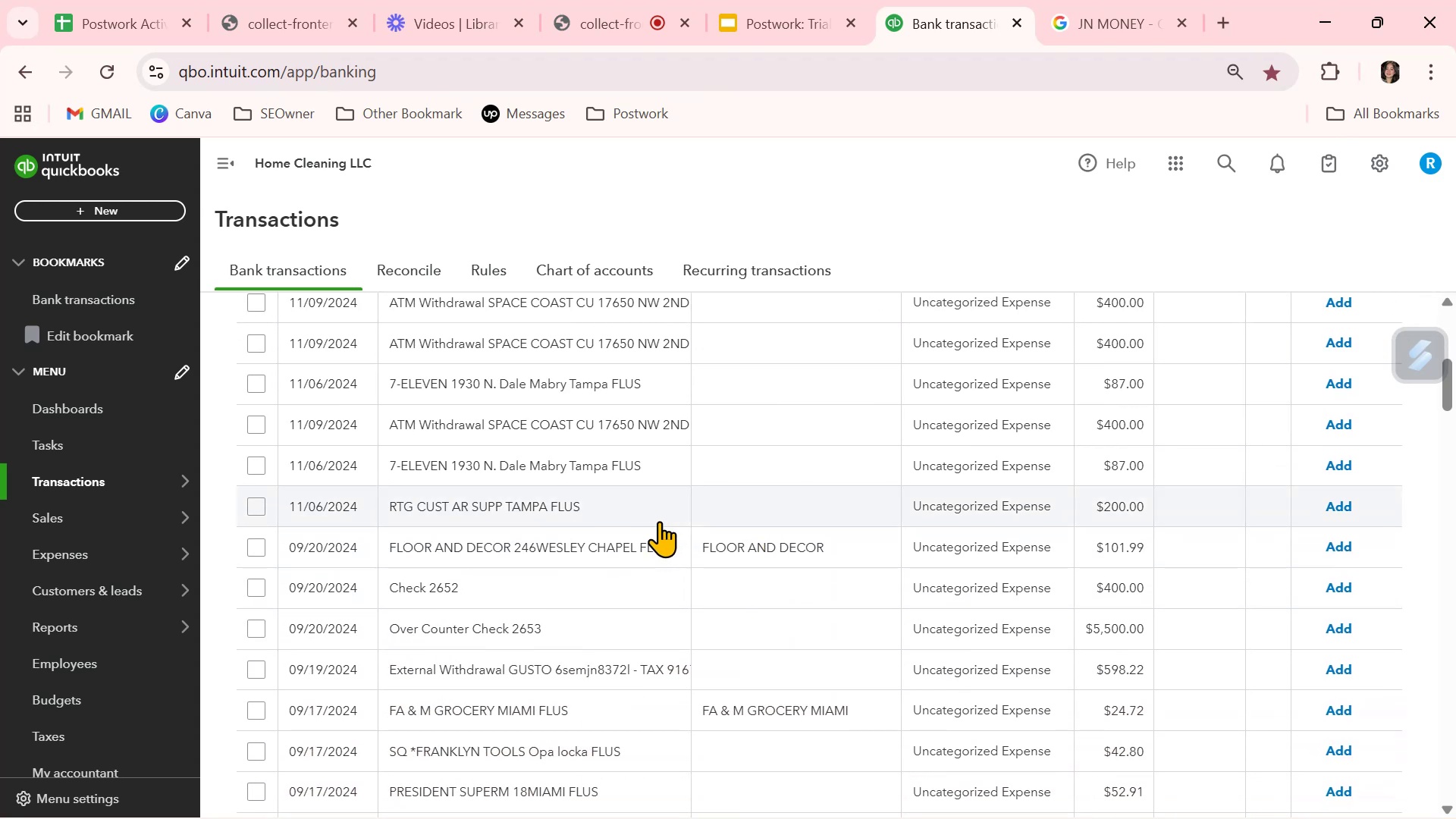 
left_click([645, 500])
 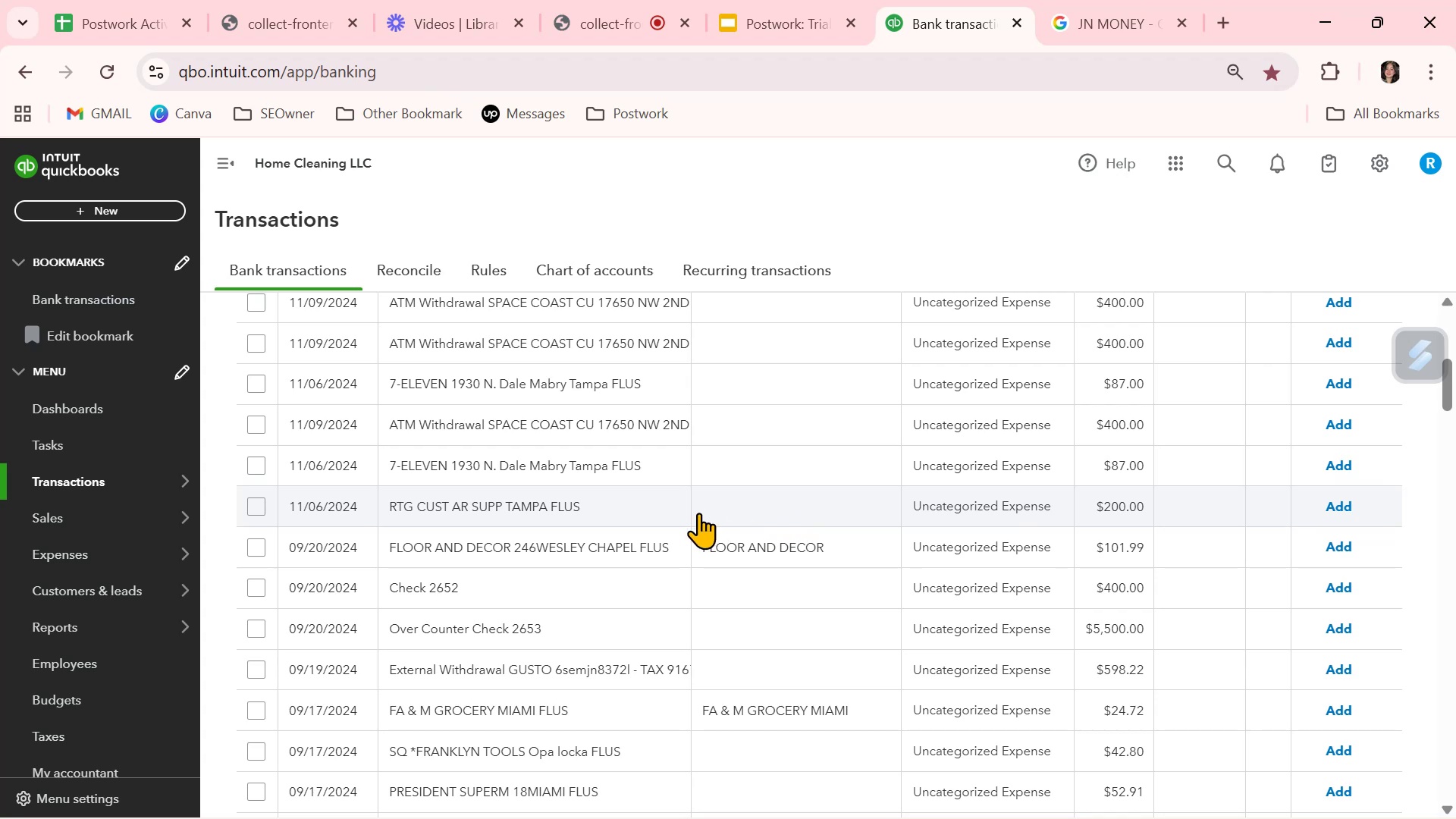 
left_click([756, 508])
 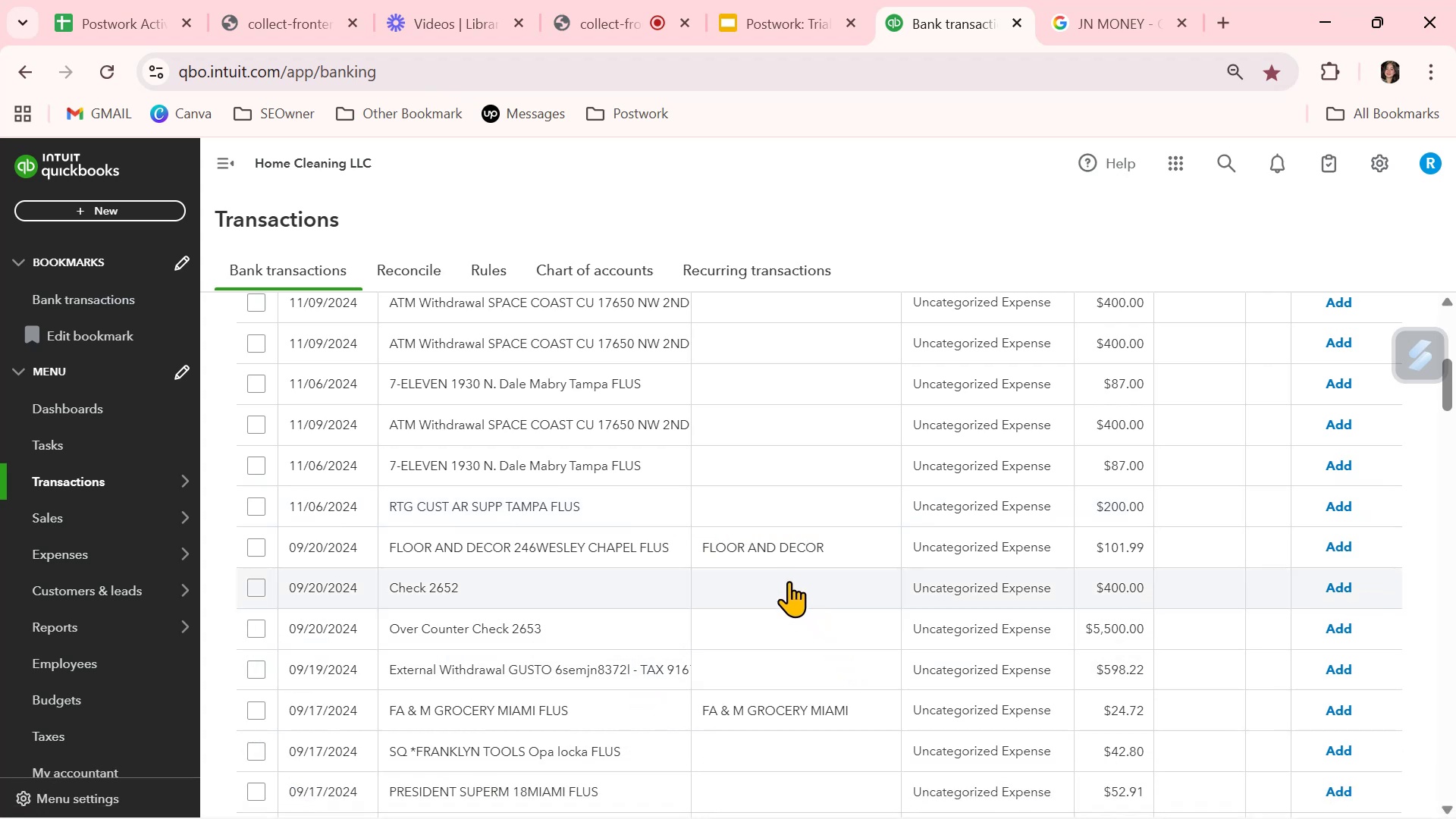 
wait(7.57)
 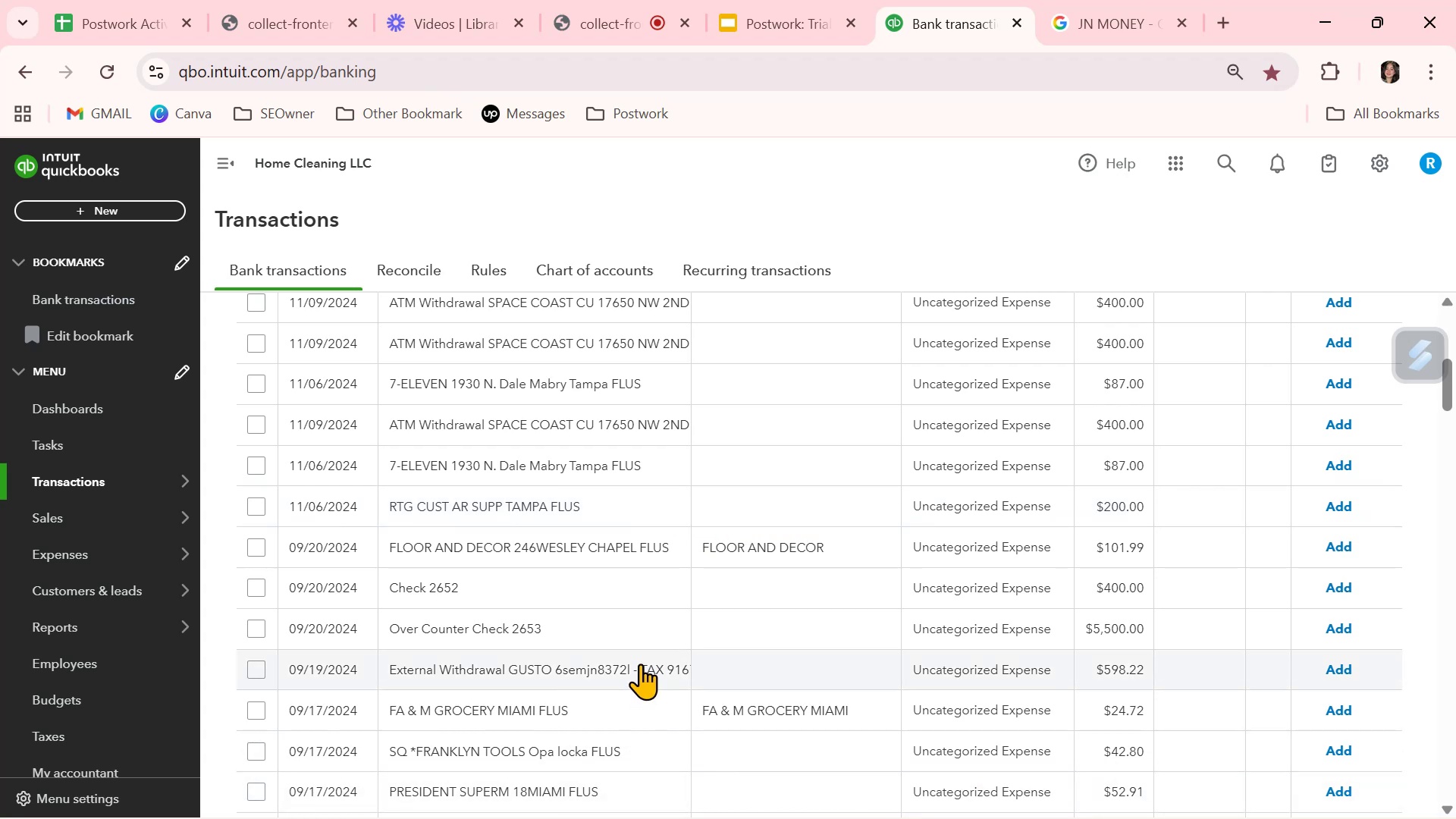 
left_click([742, 494])
 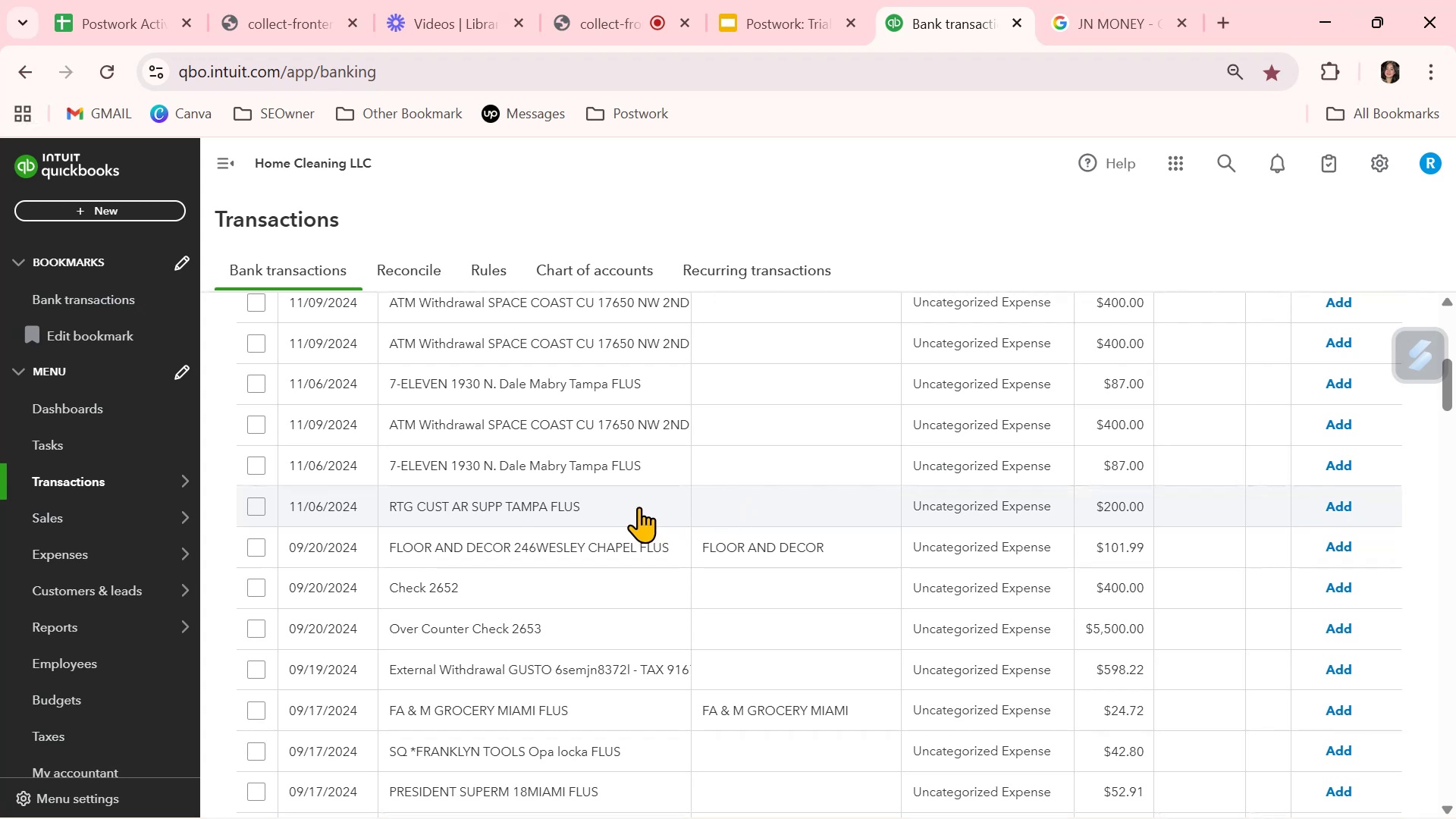 
left_click([112, 81])
 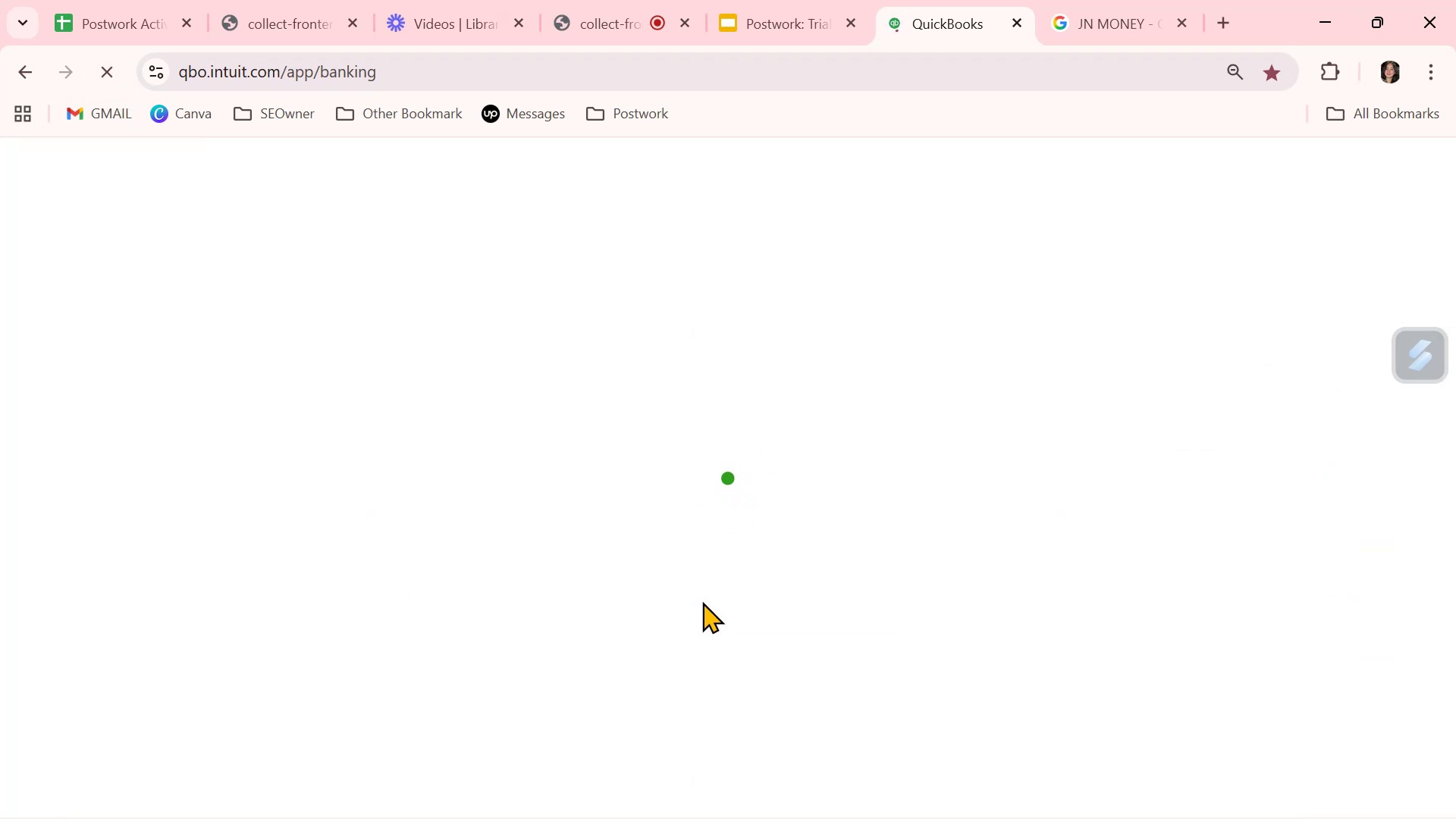 
wait(10.55)
 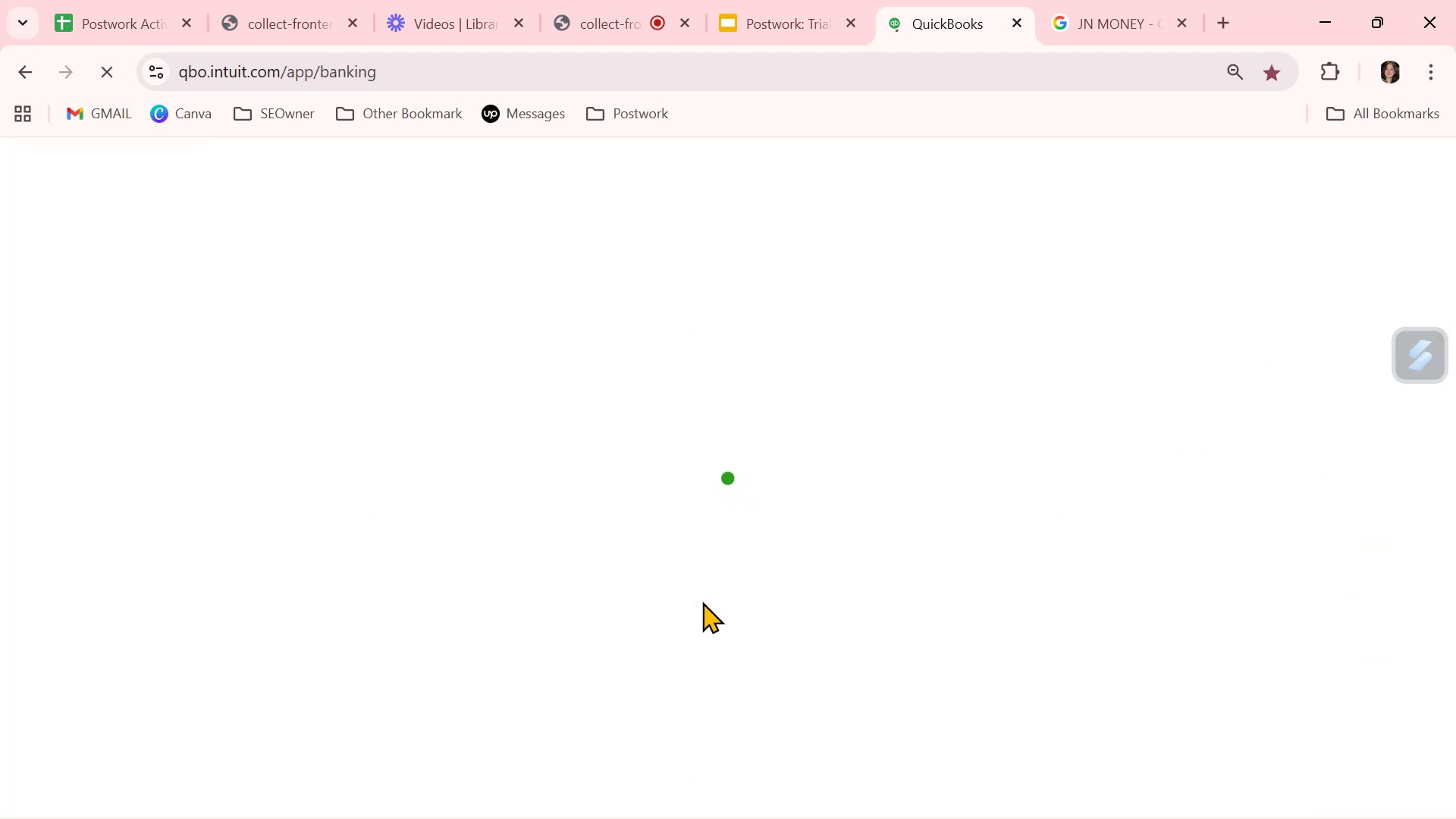 
left_click([1163, 649])
 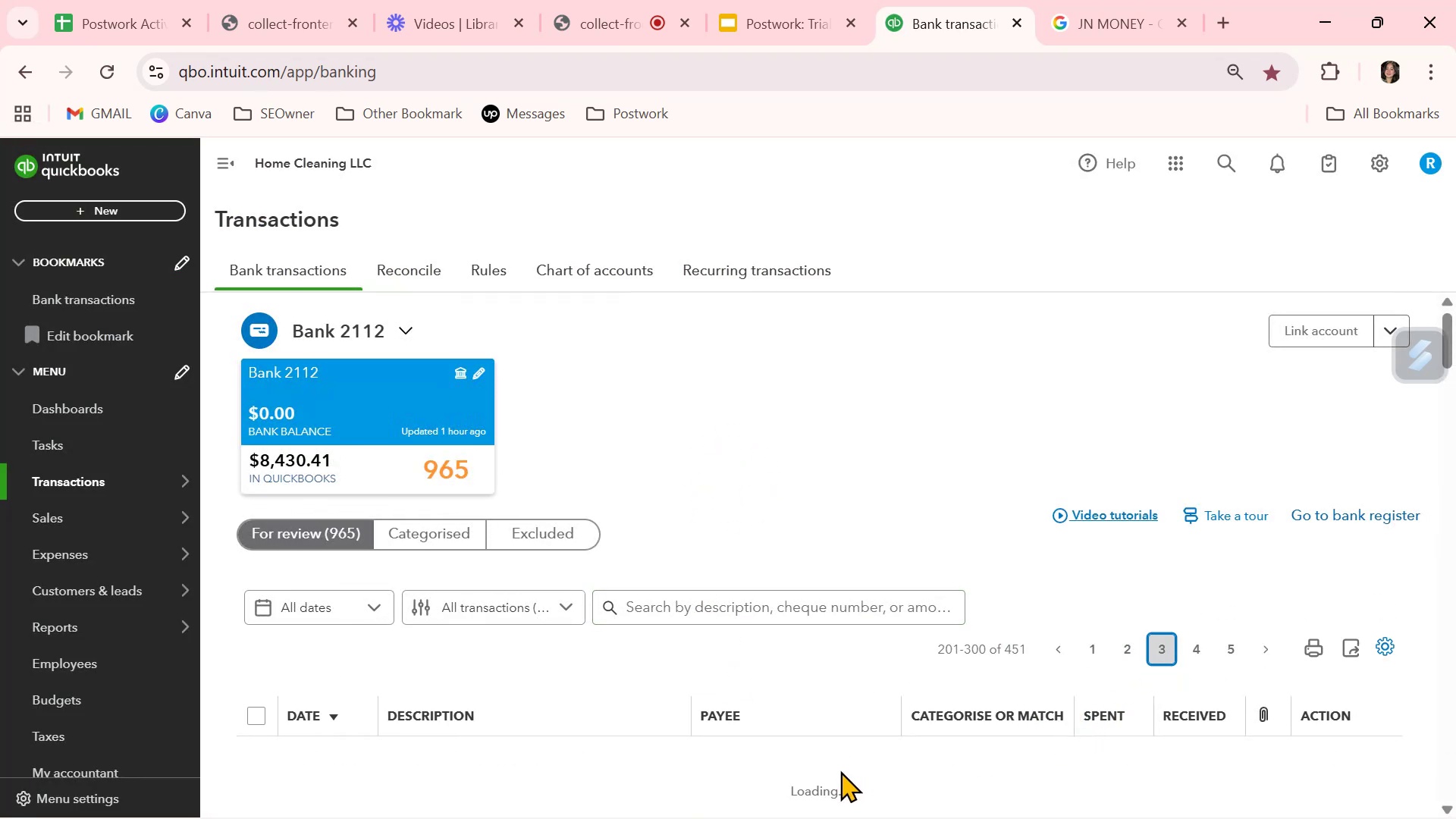 
scroll: coordinate [699, 635], scroll_direction: down, amount: 3.0
 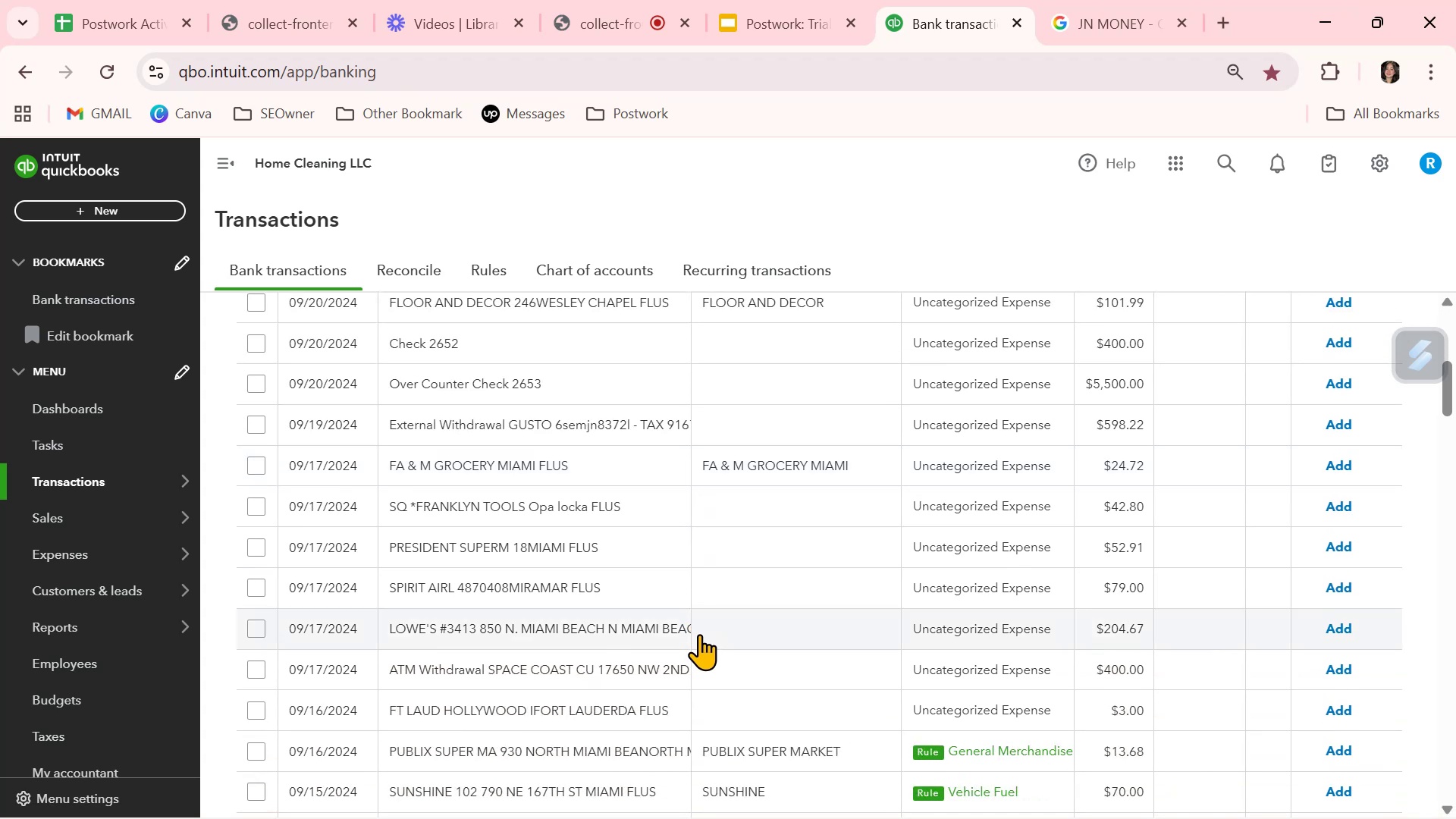 
wait(10.99)
 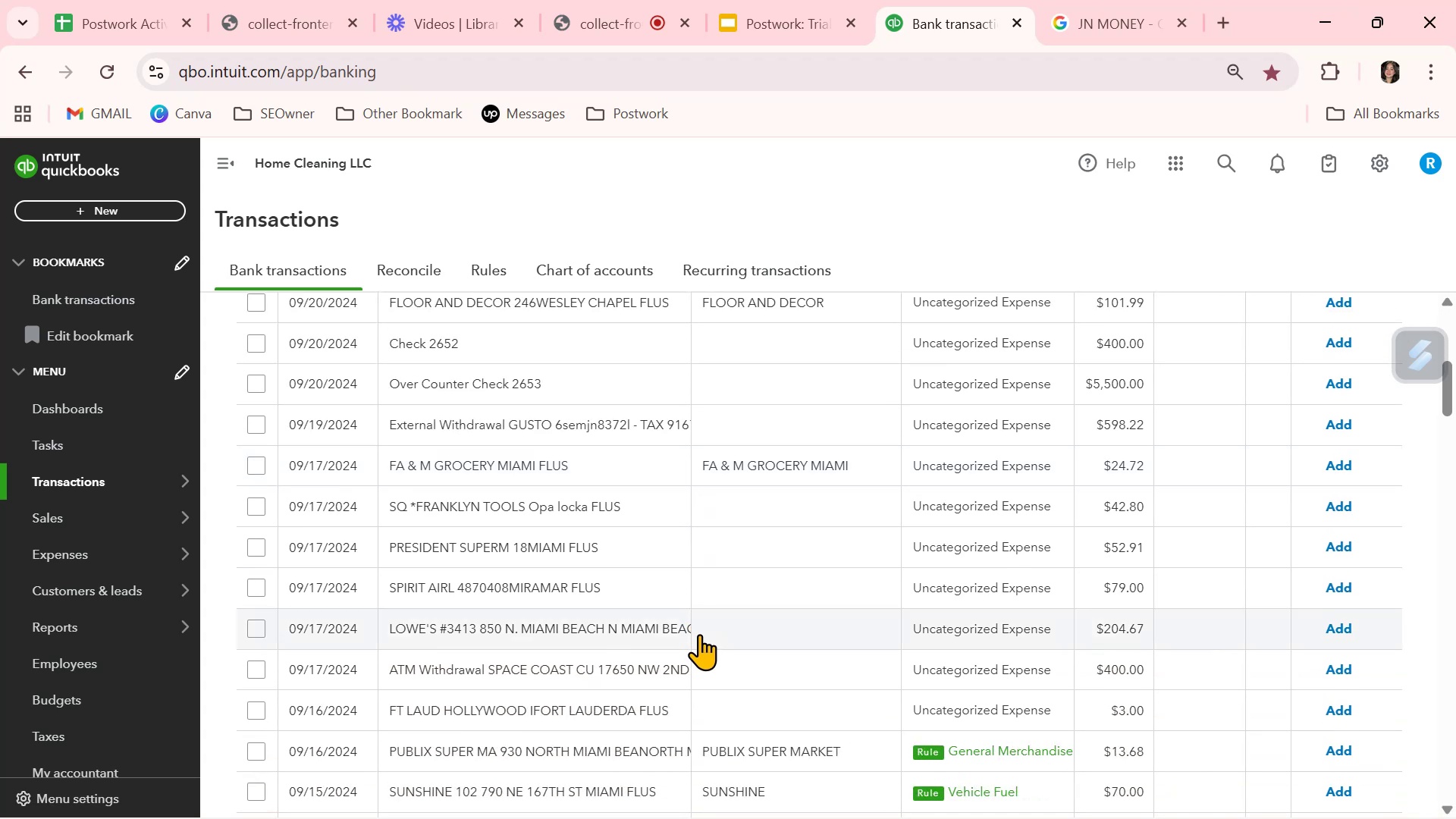 
left_click([642, 595])
 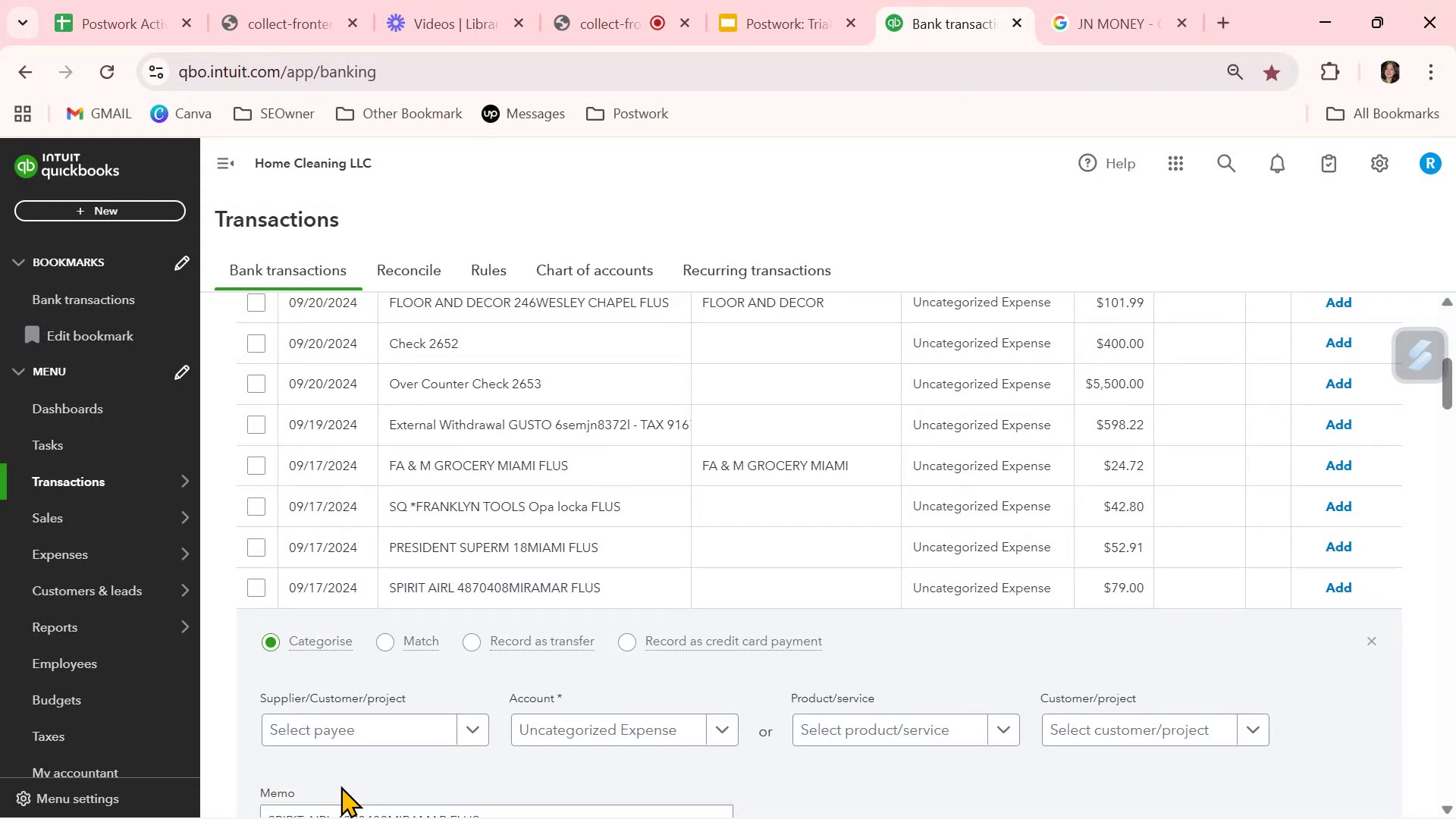 
scroll: coordinate [371, 745], scroll_direction: down, amount: 1.0
 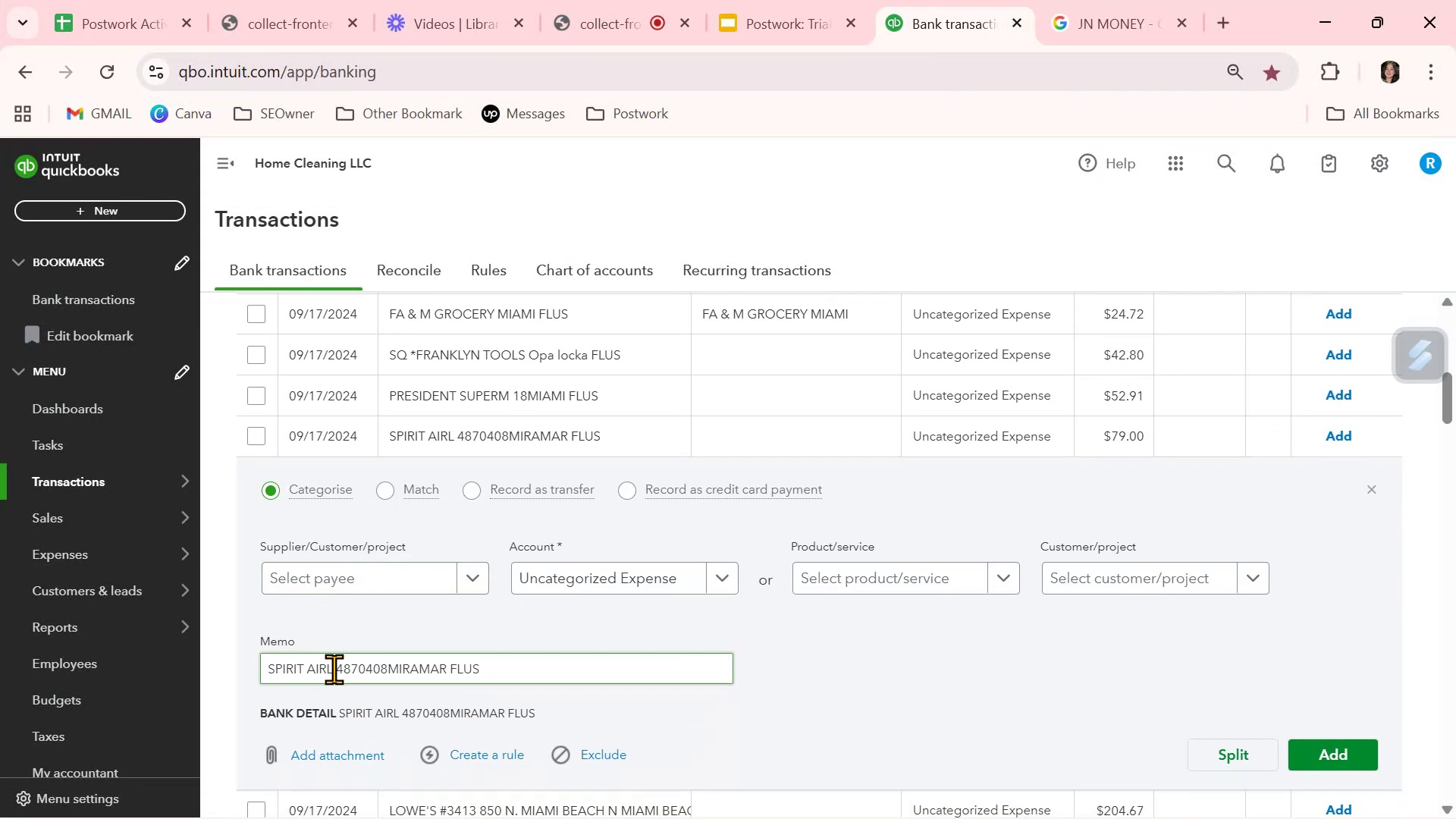 
left_click_drag(start_coordinate=[334, 669], to_coordinate=[255, 669])
 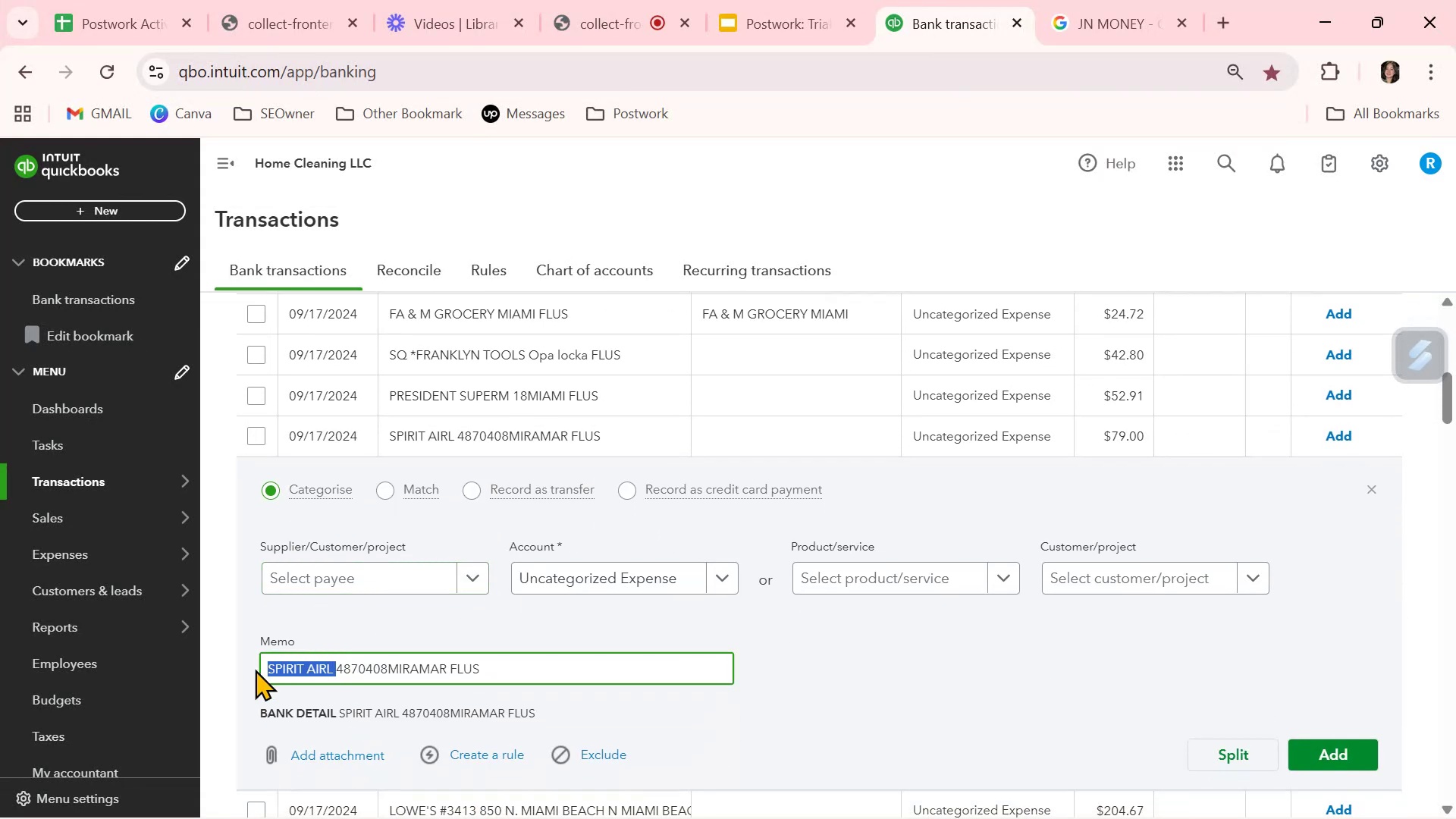 
key(Control+ControlLeft)
 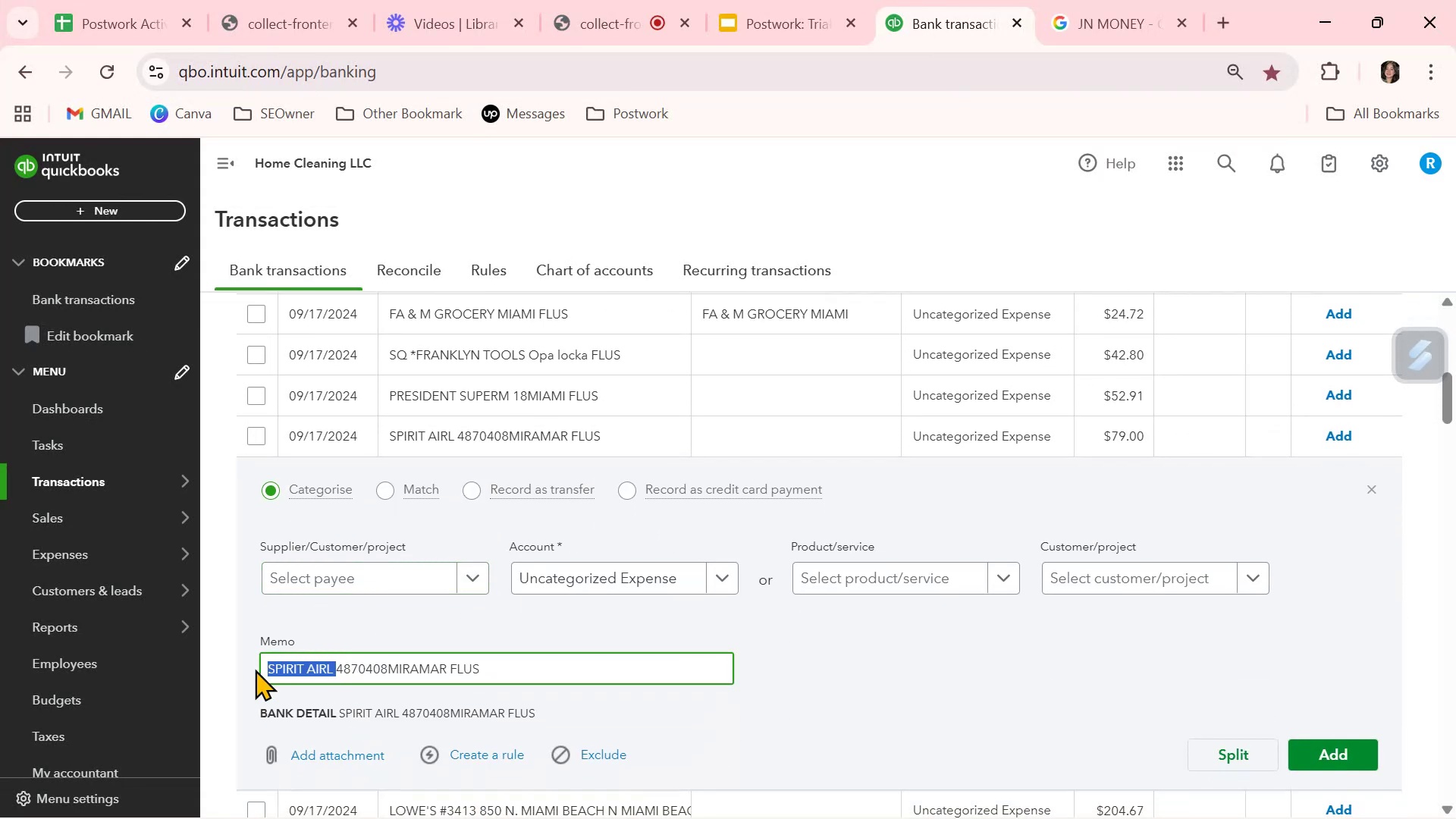 
key(Control+C)
 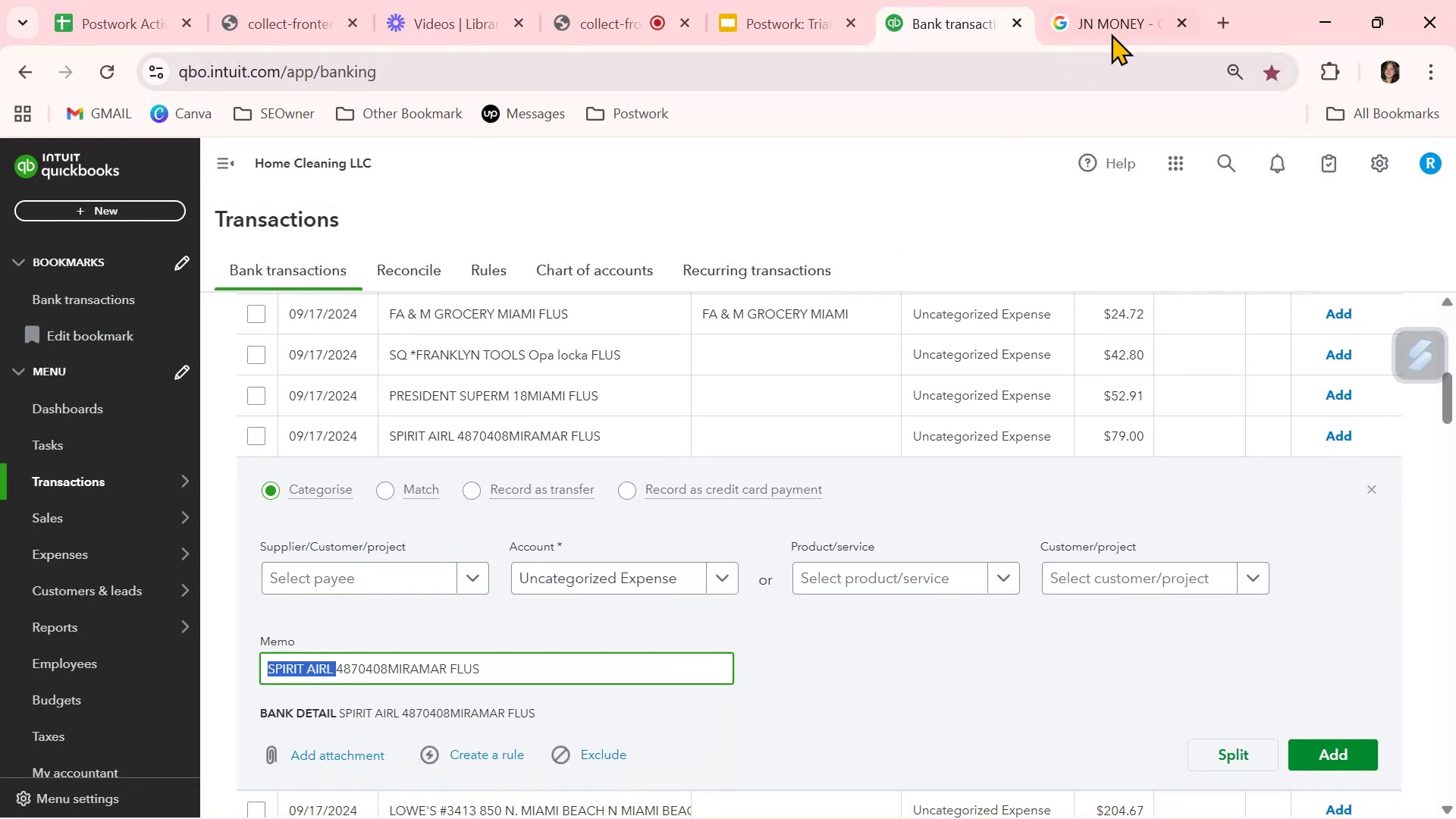 
left_click([1125, 9])
 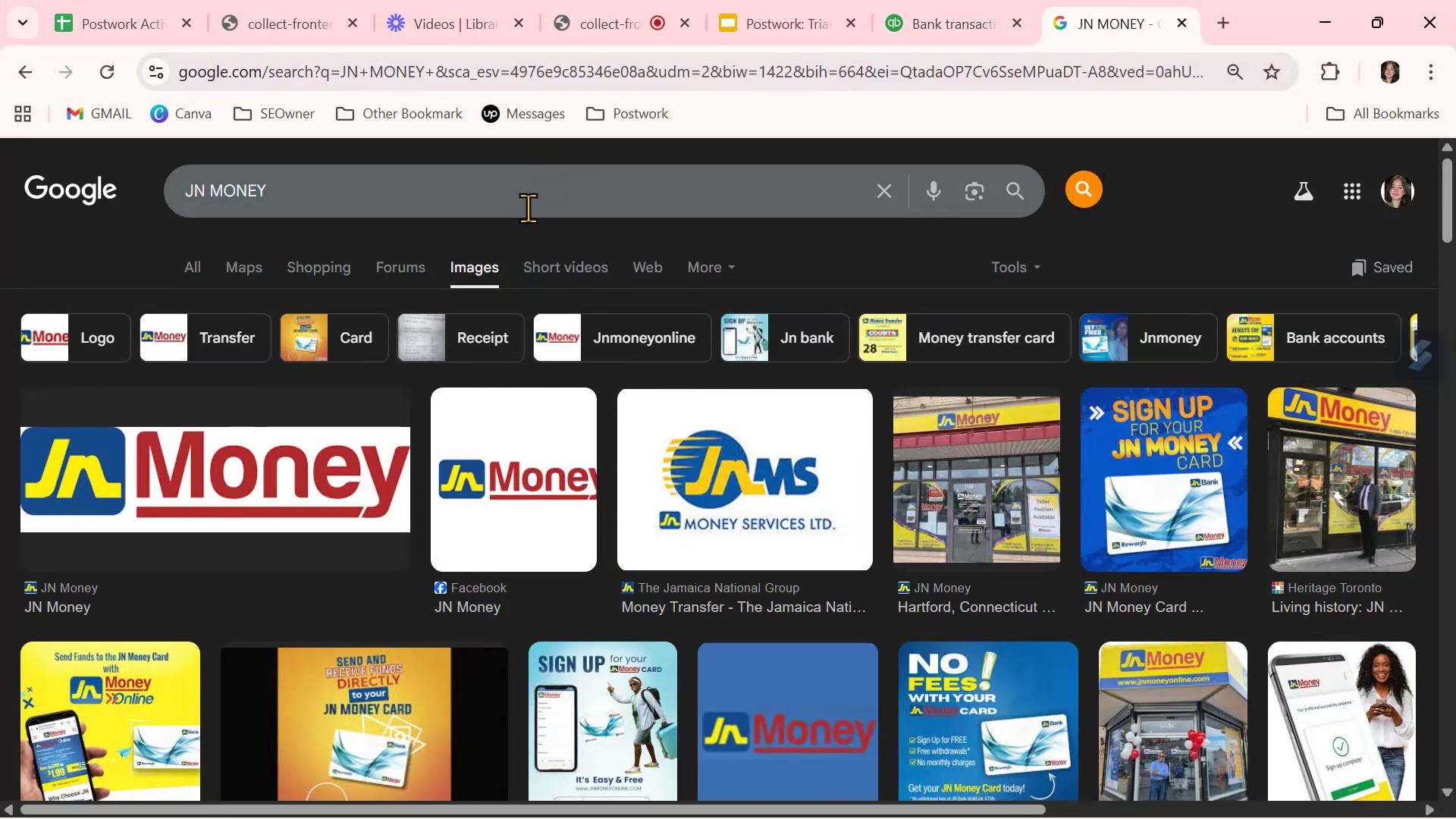 
double_click([528, 208])
 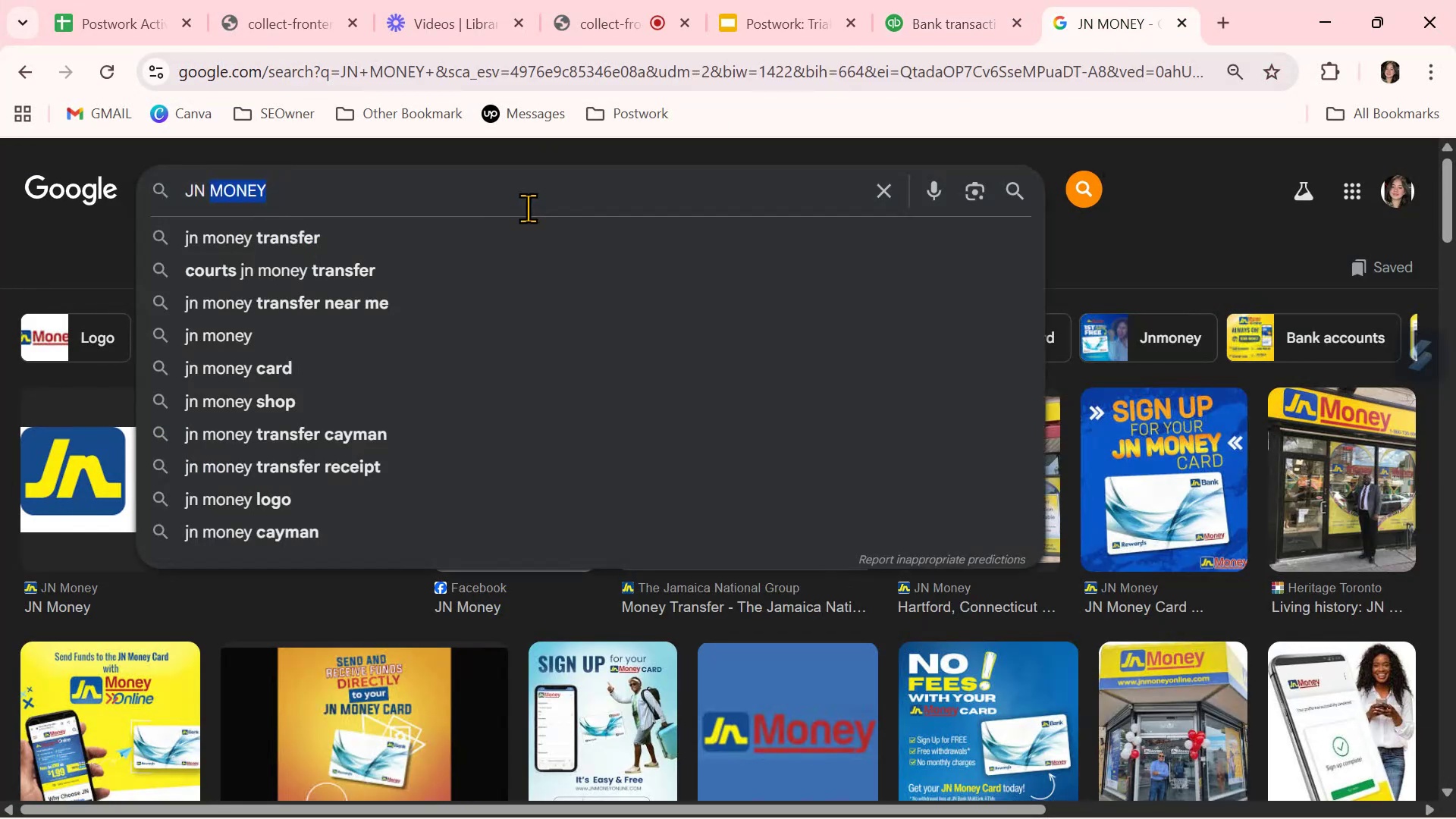 
triple_click([528, 208])
 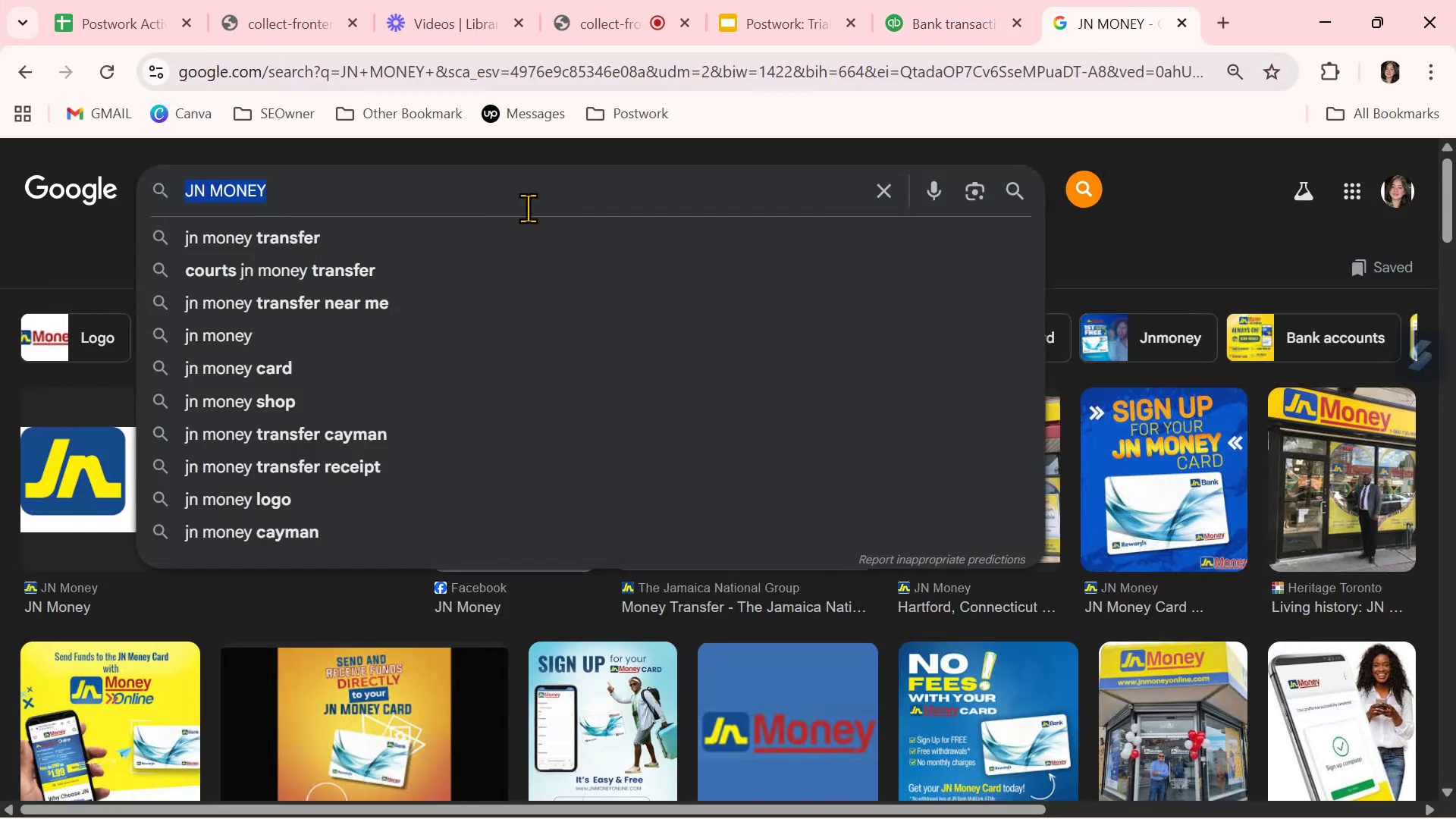 
key(Control+ControlLeft)
 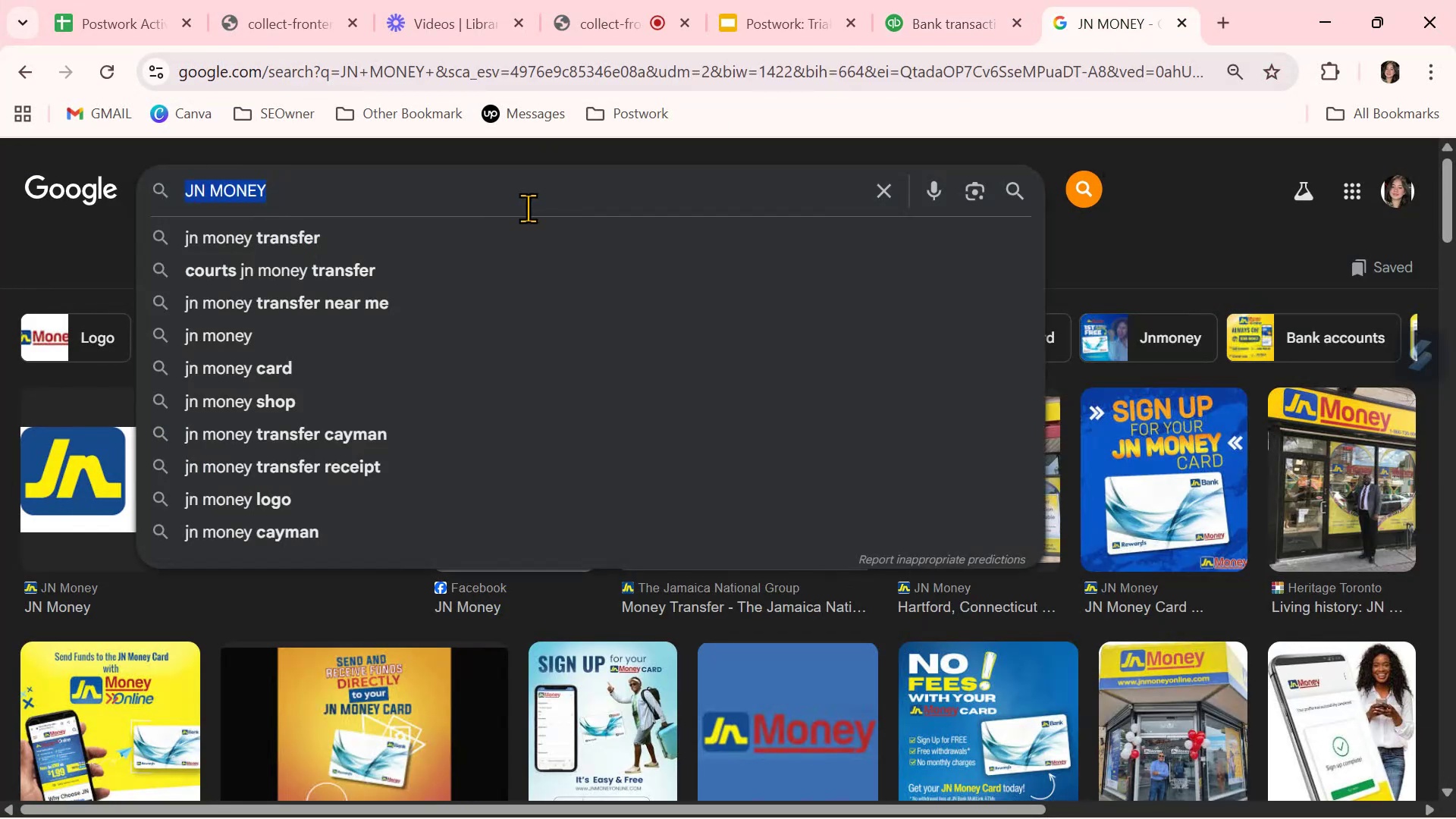 
key(Control+V)
 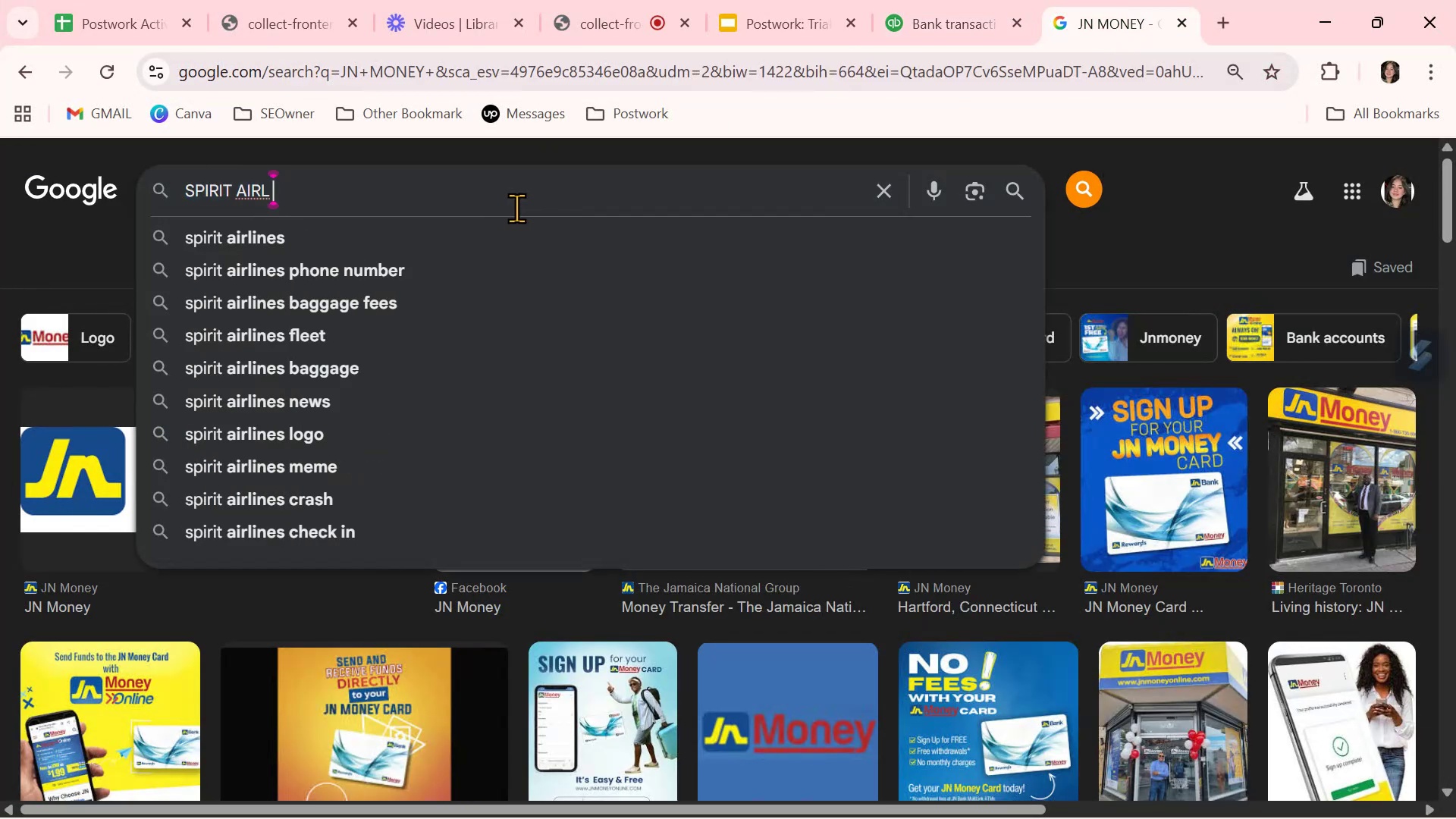 
key(Control+NumpadEnter)
 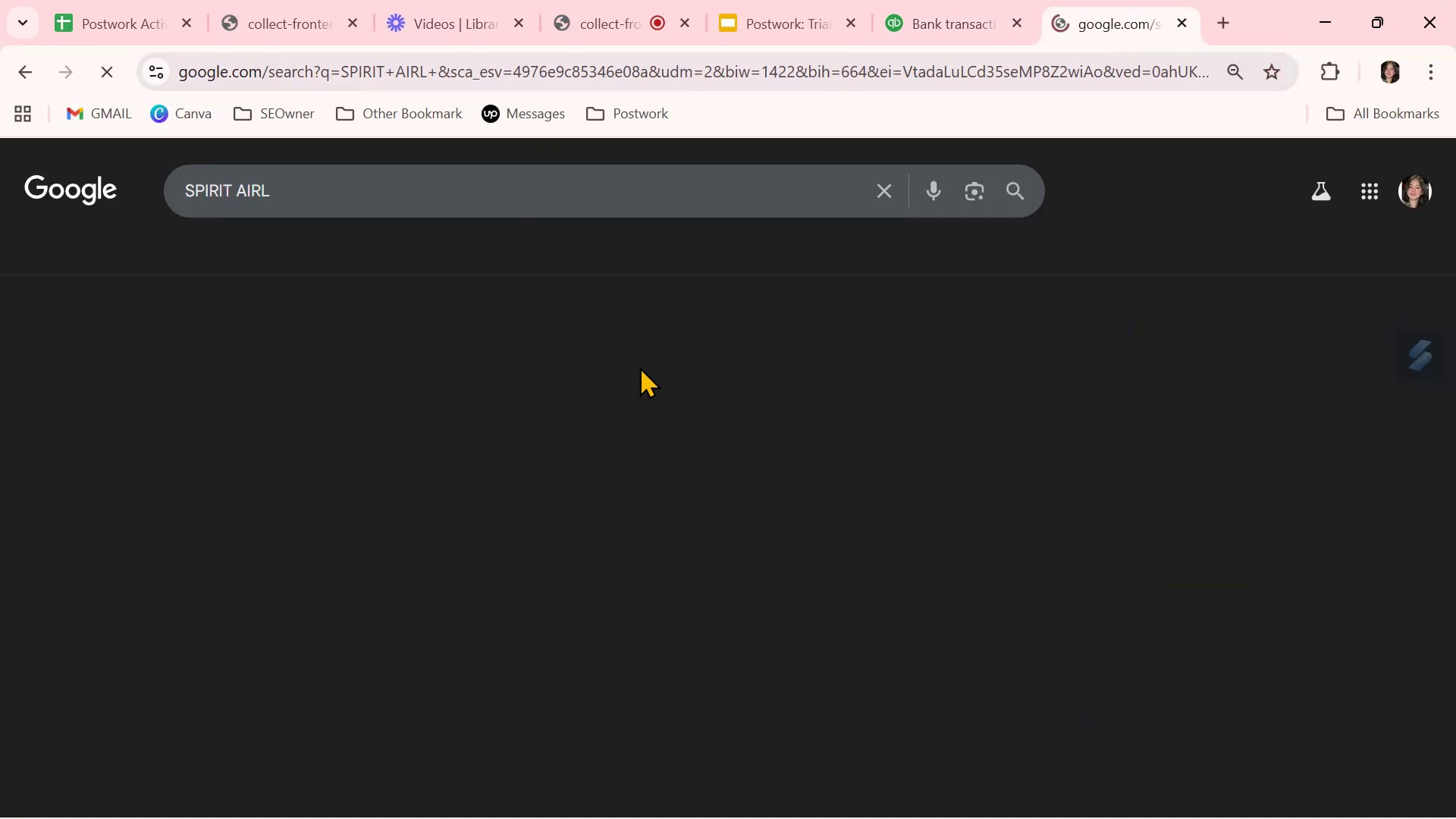 
mouse_move([727, 536])
 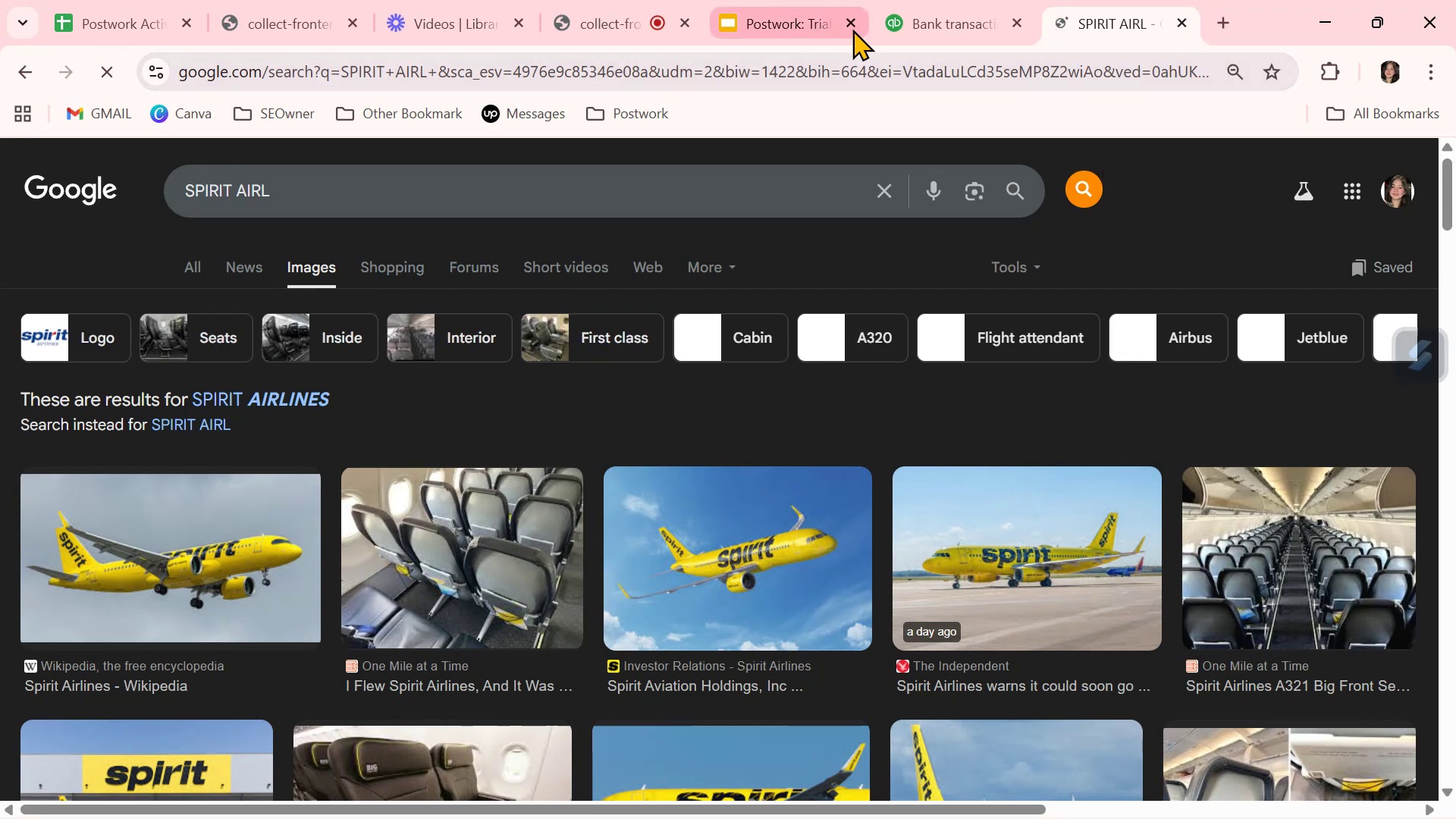 
left_click([979, 22])
 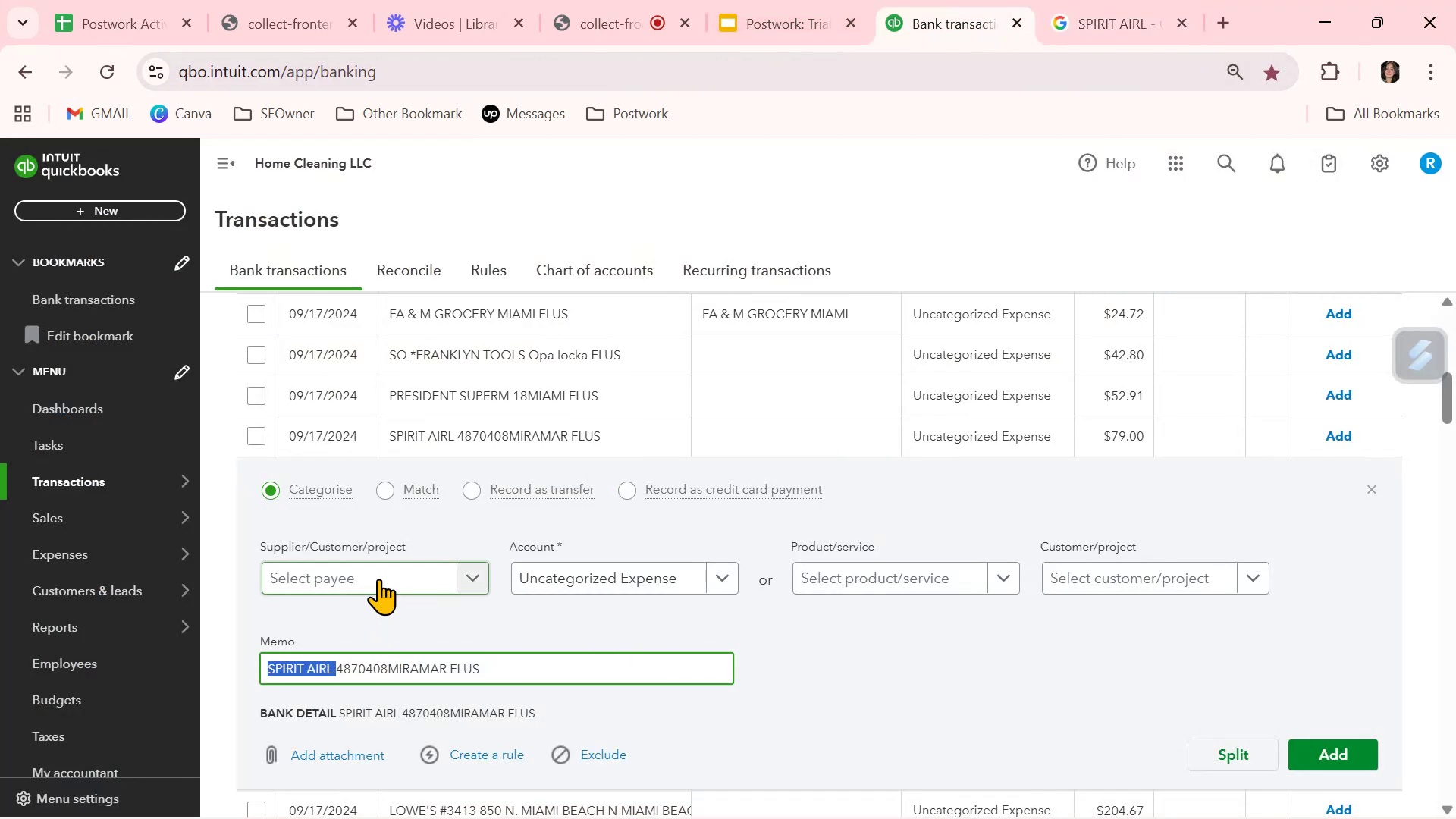 
left_click([378, 579])
 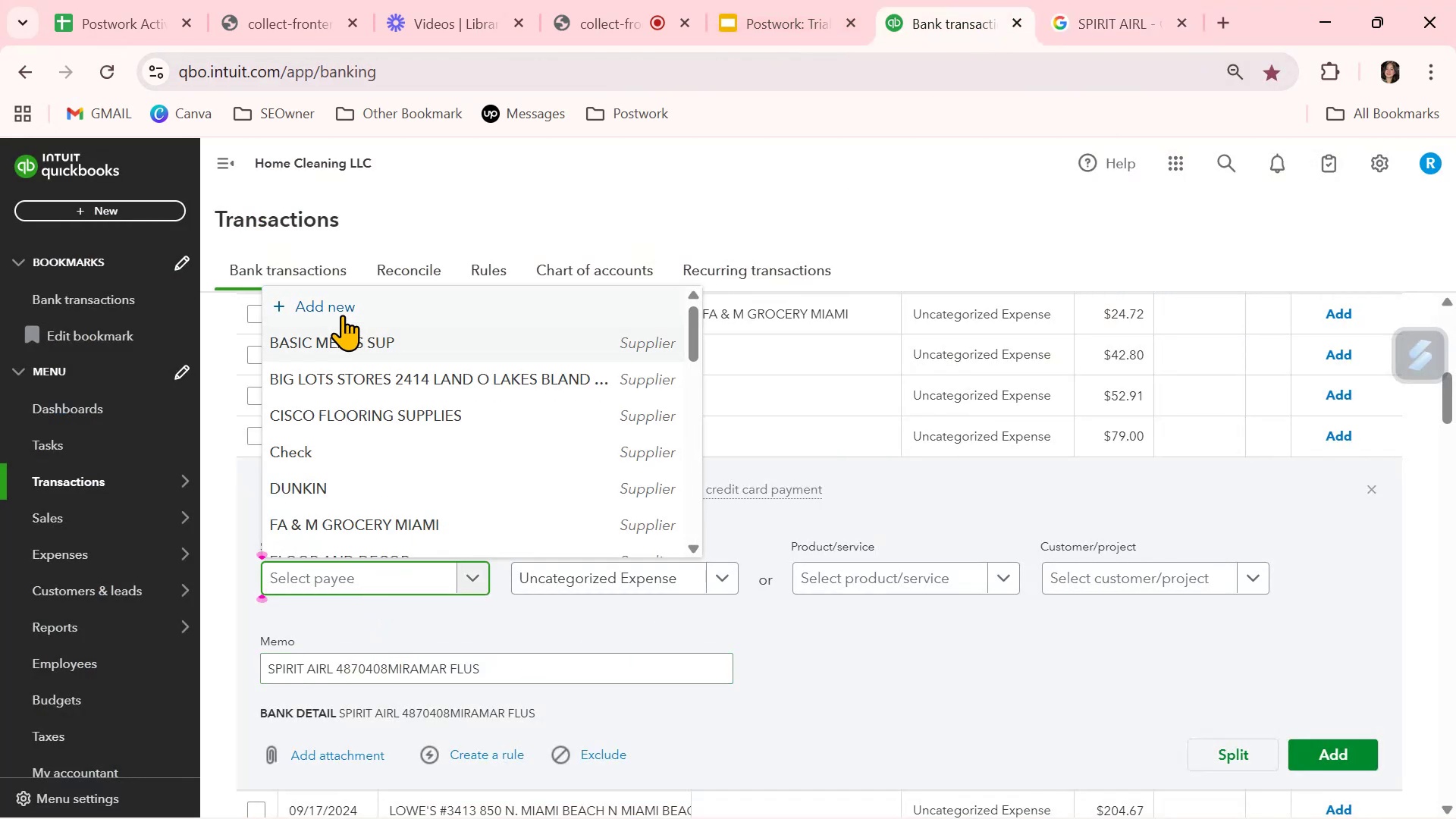 
left_click([341, 310])
 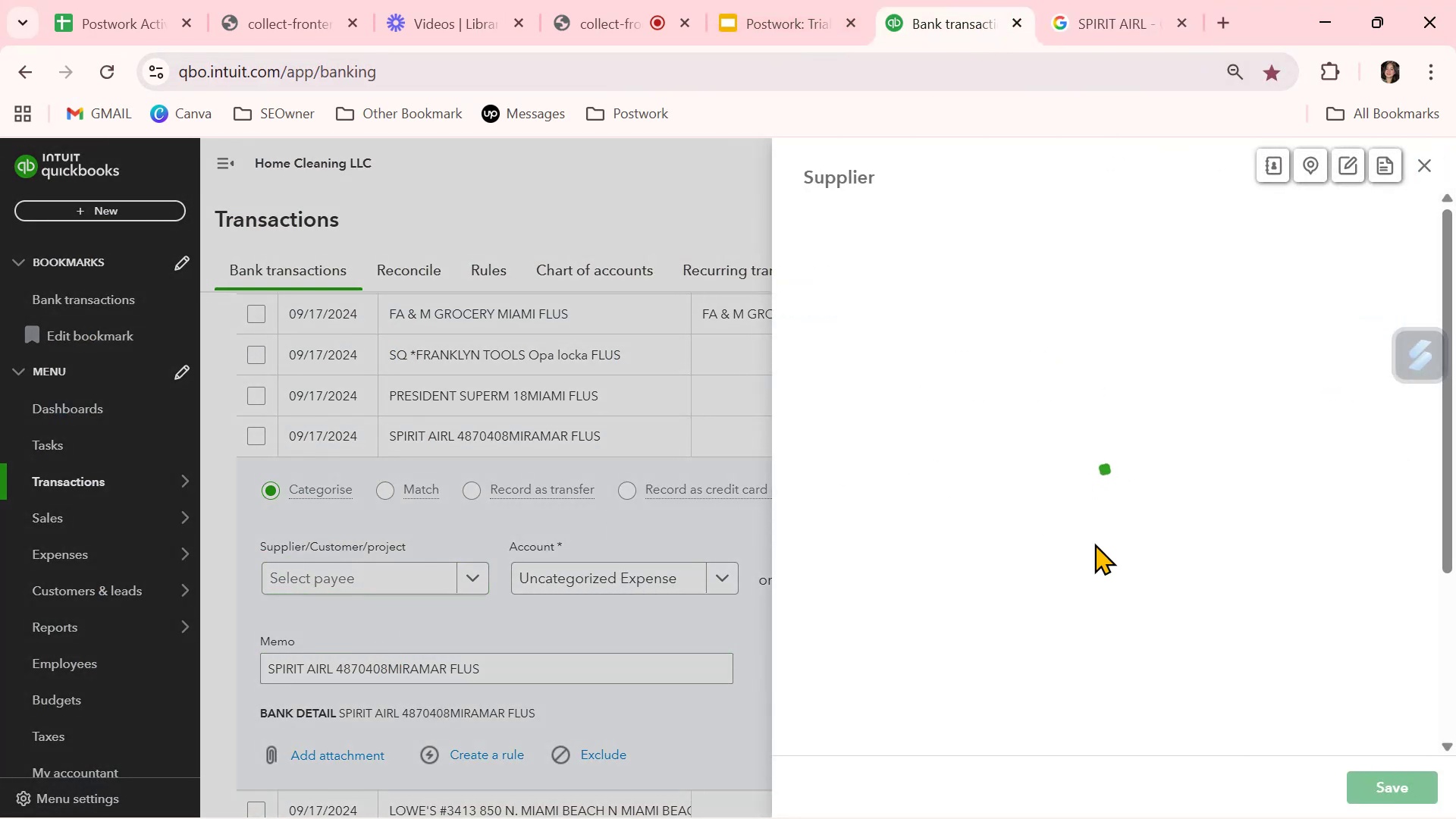 
key(Control+ControlLeft)
 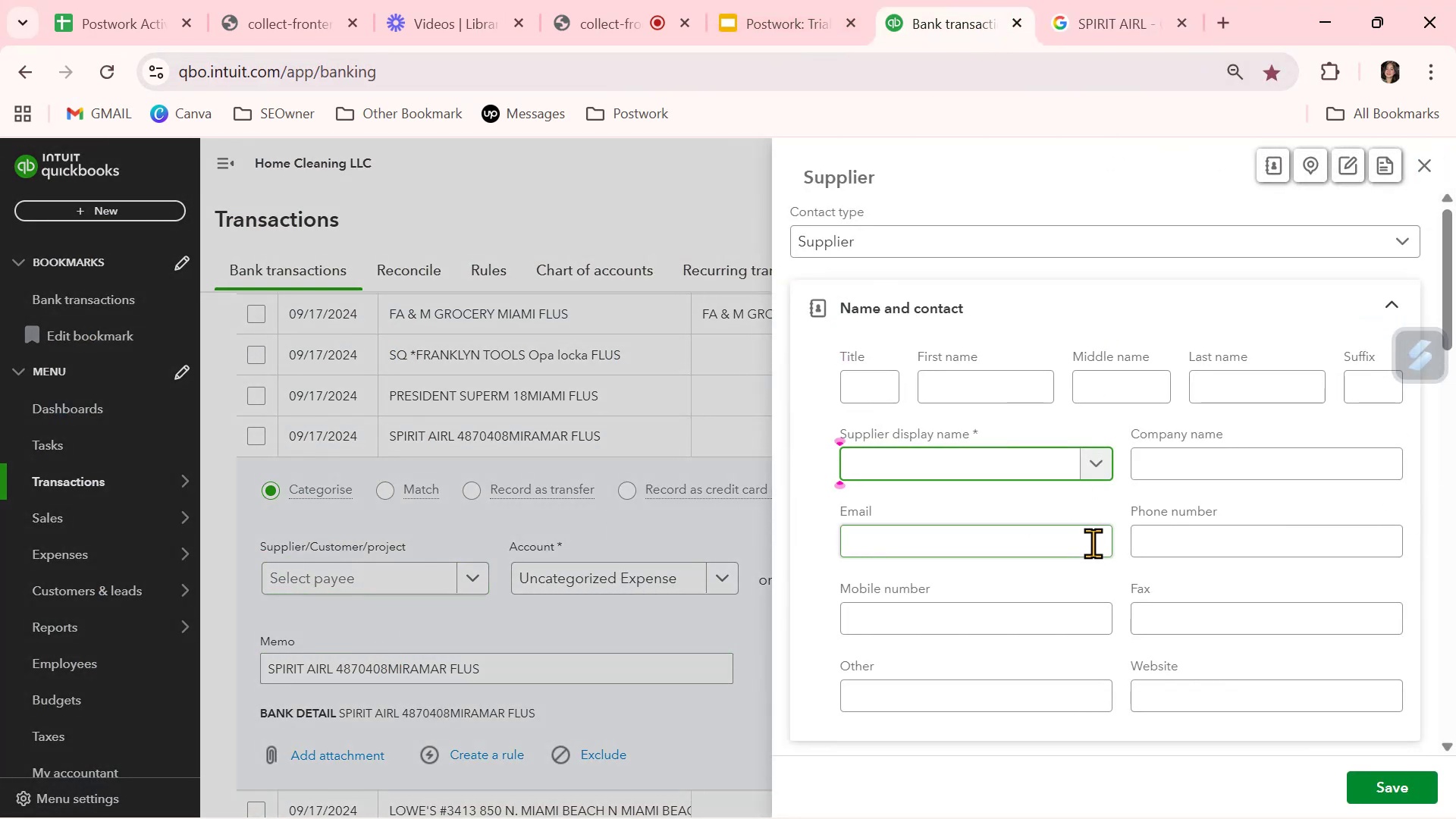 
key(Control+V)
 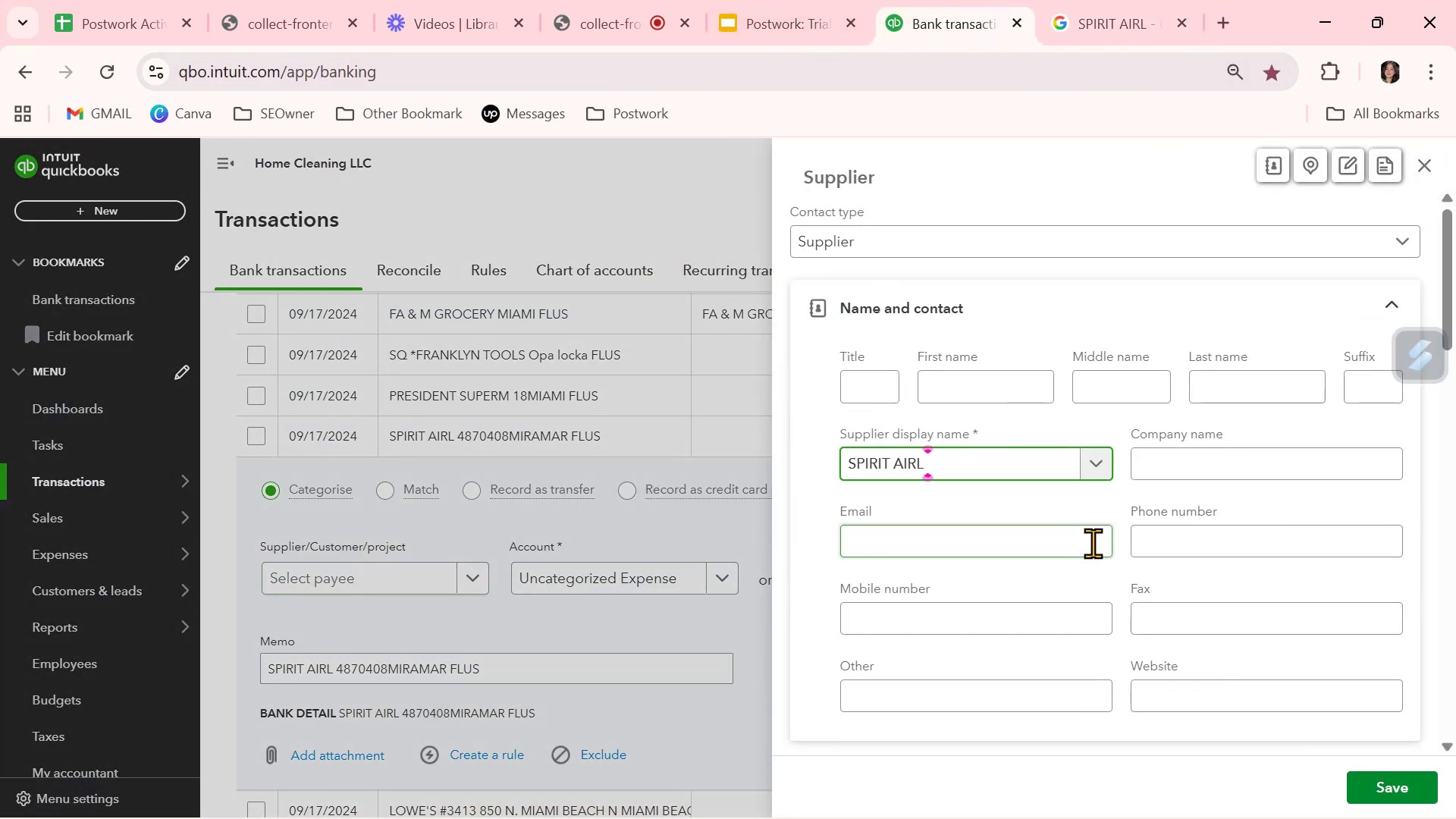 
key(Backspace)
type(INES)
 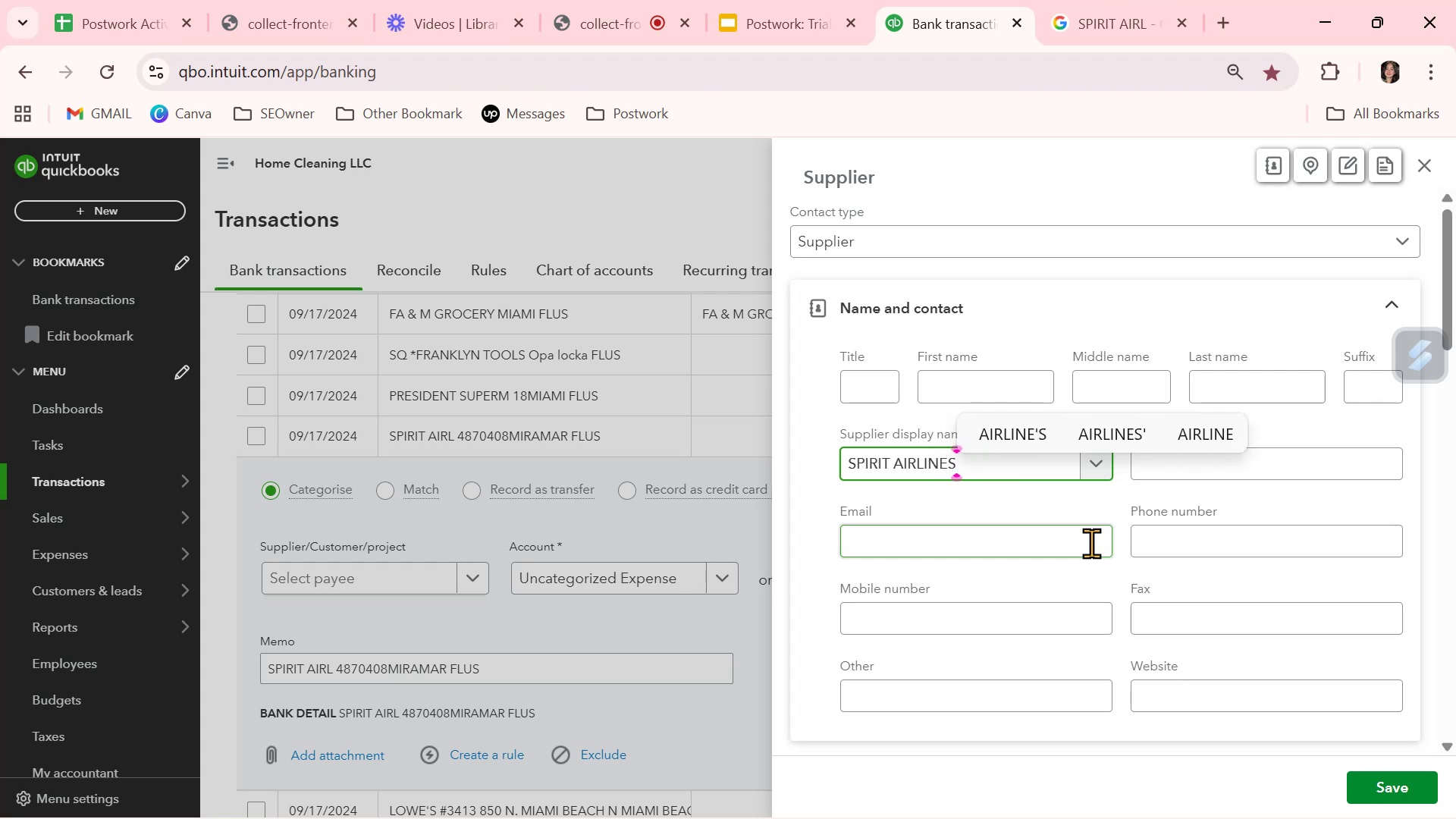 
hold_key(key=ControlLeft, duration=0.65)
 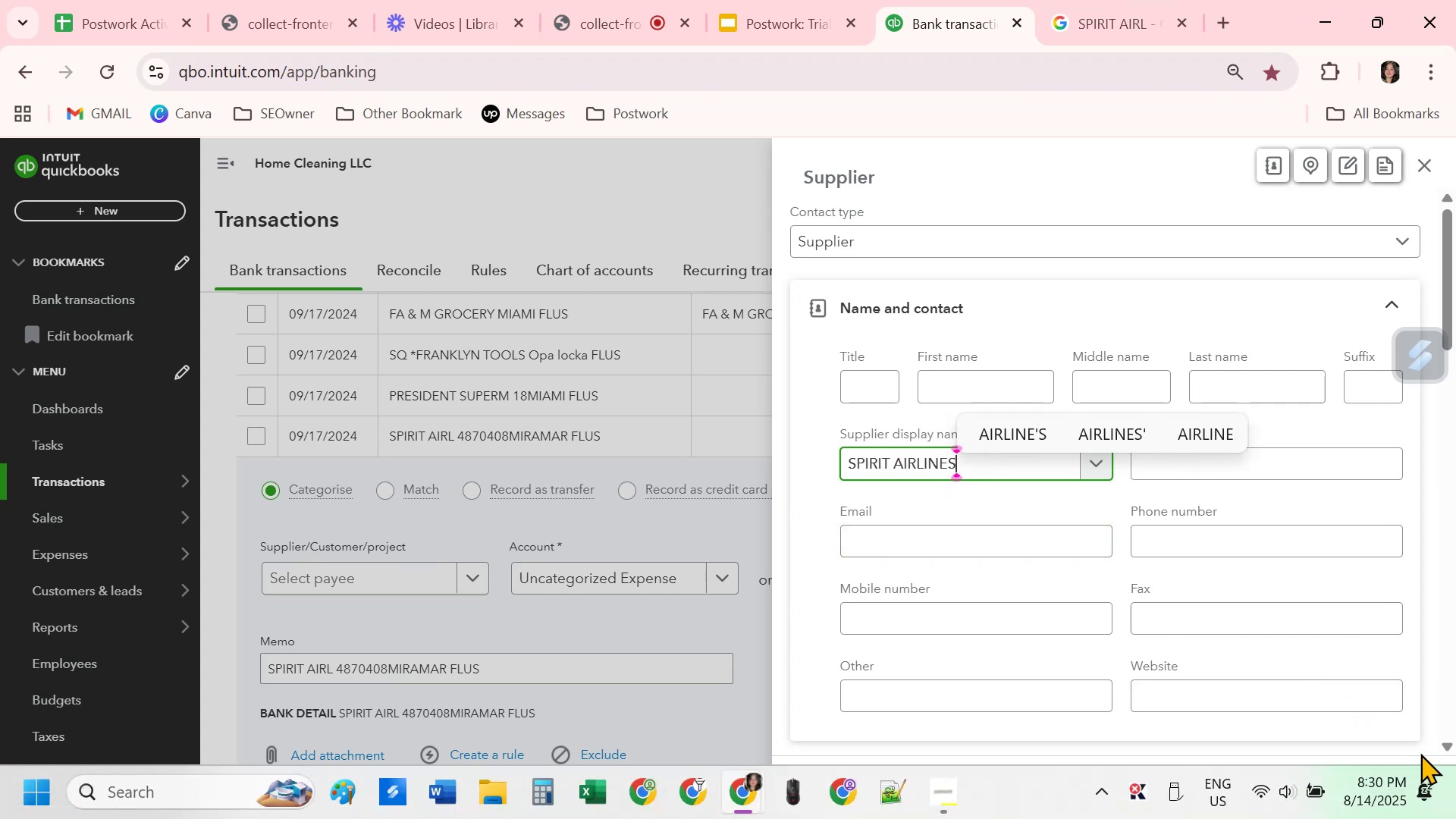 
left_click([1414, 785])
 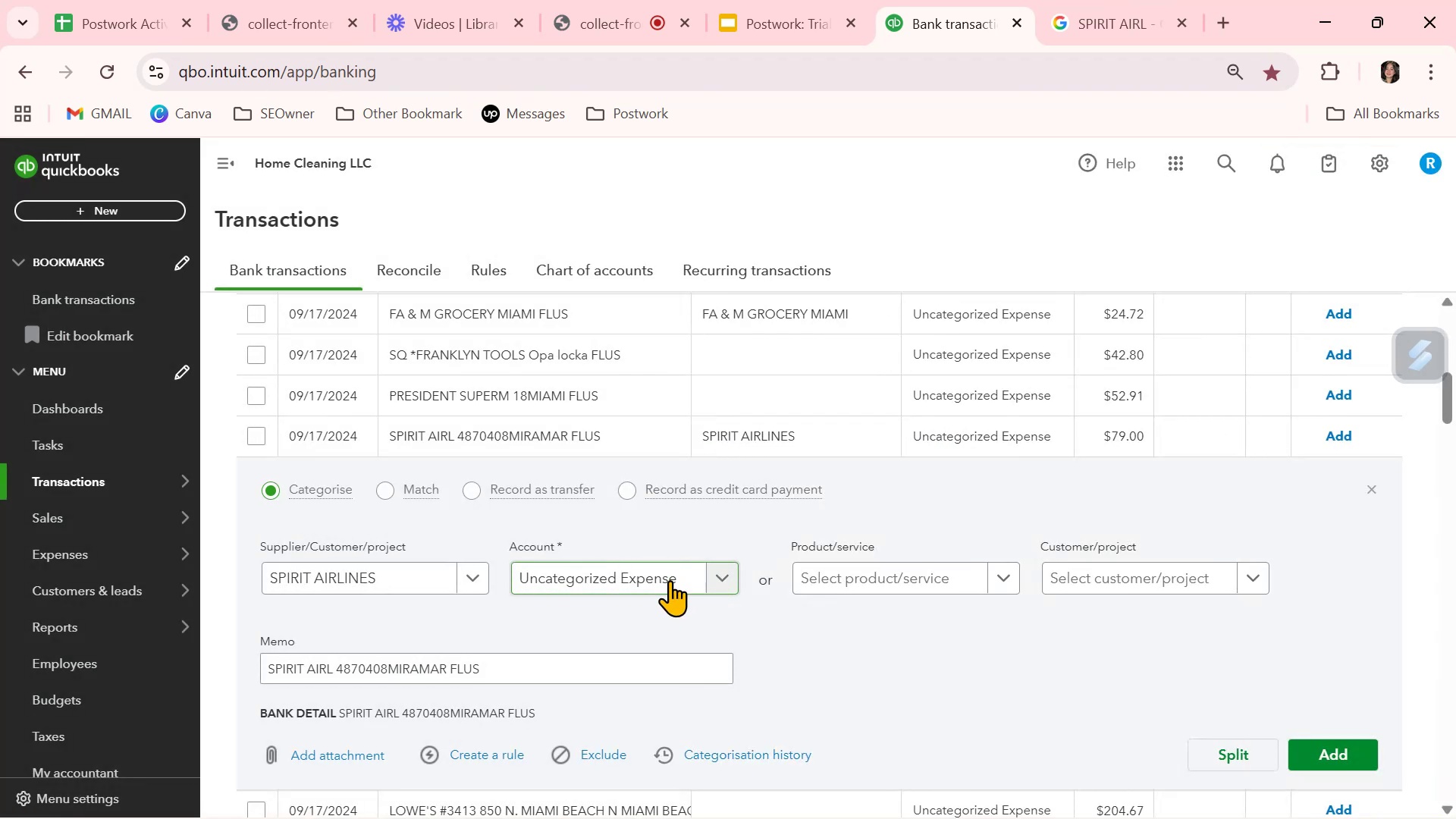 
left_click([720, 576])
 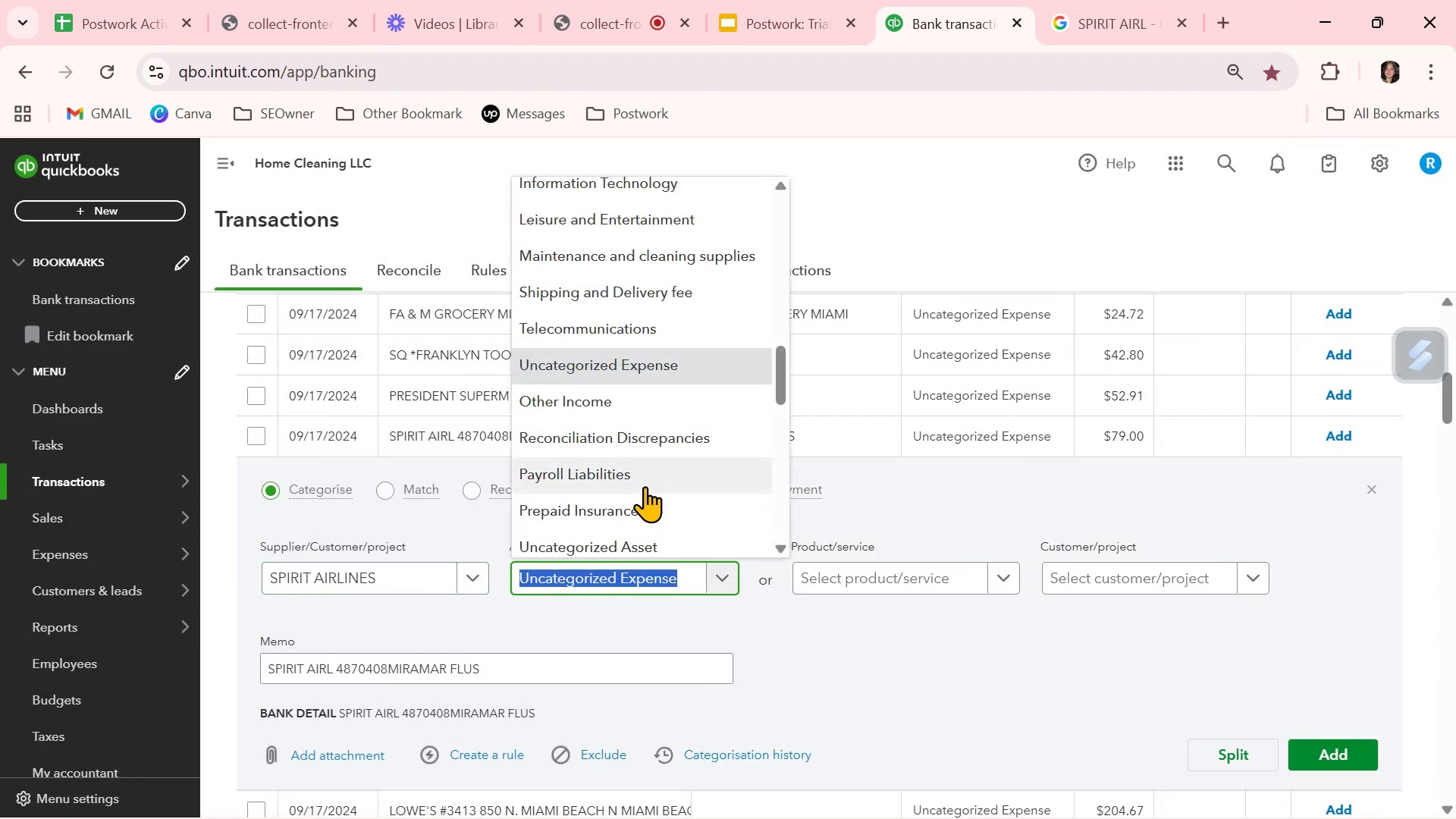 
type(TRA)
 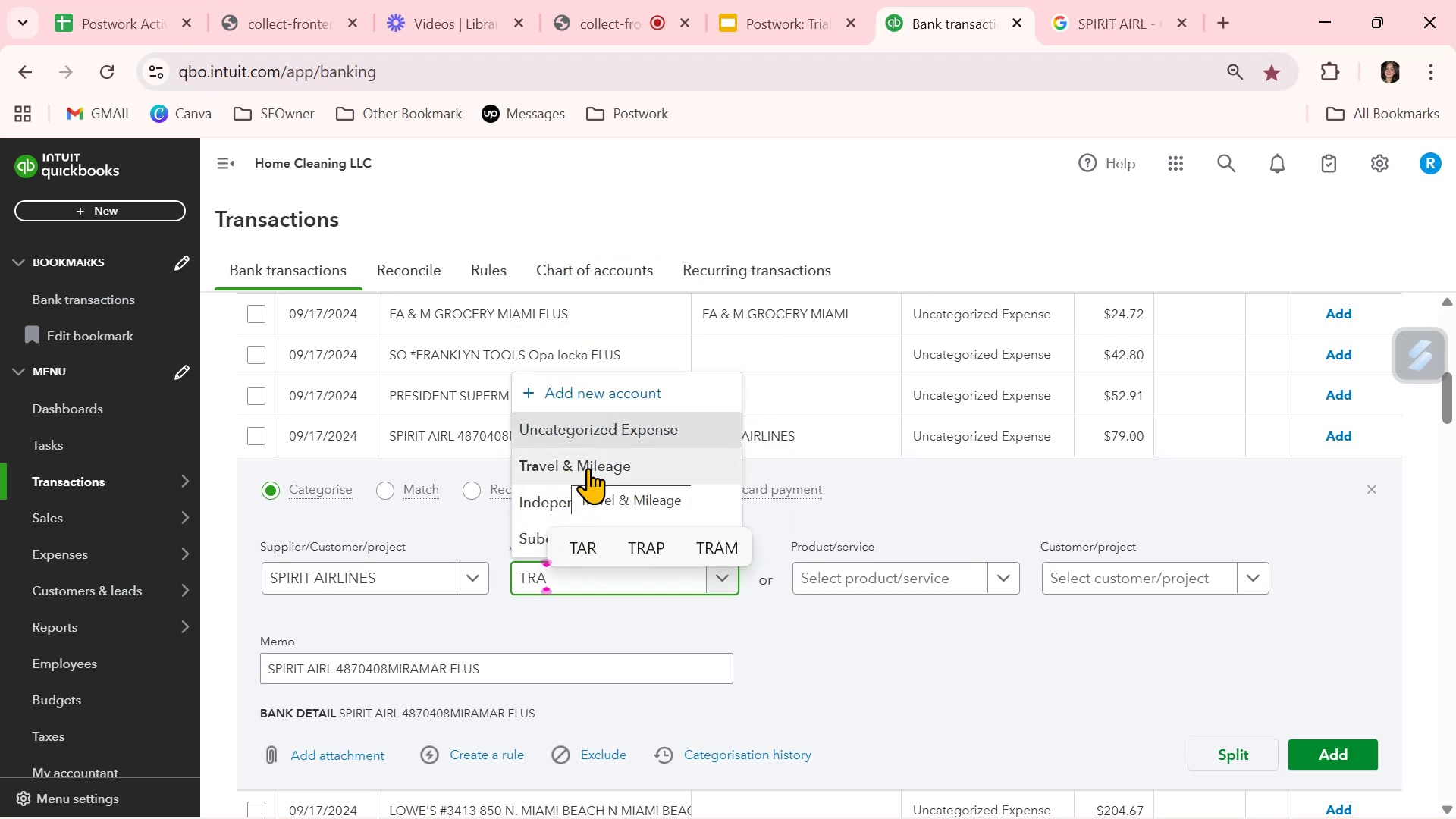 
left_click([588, 463])
 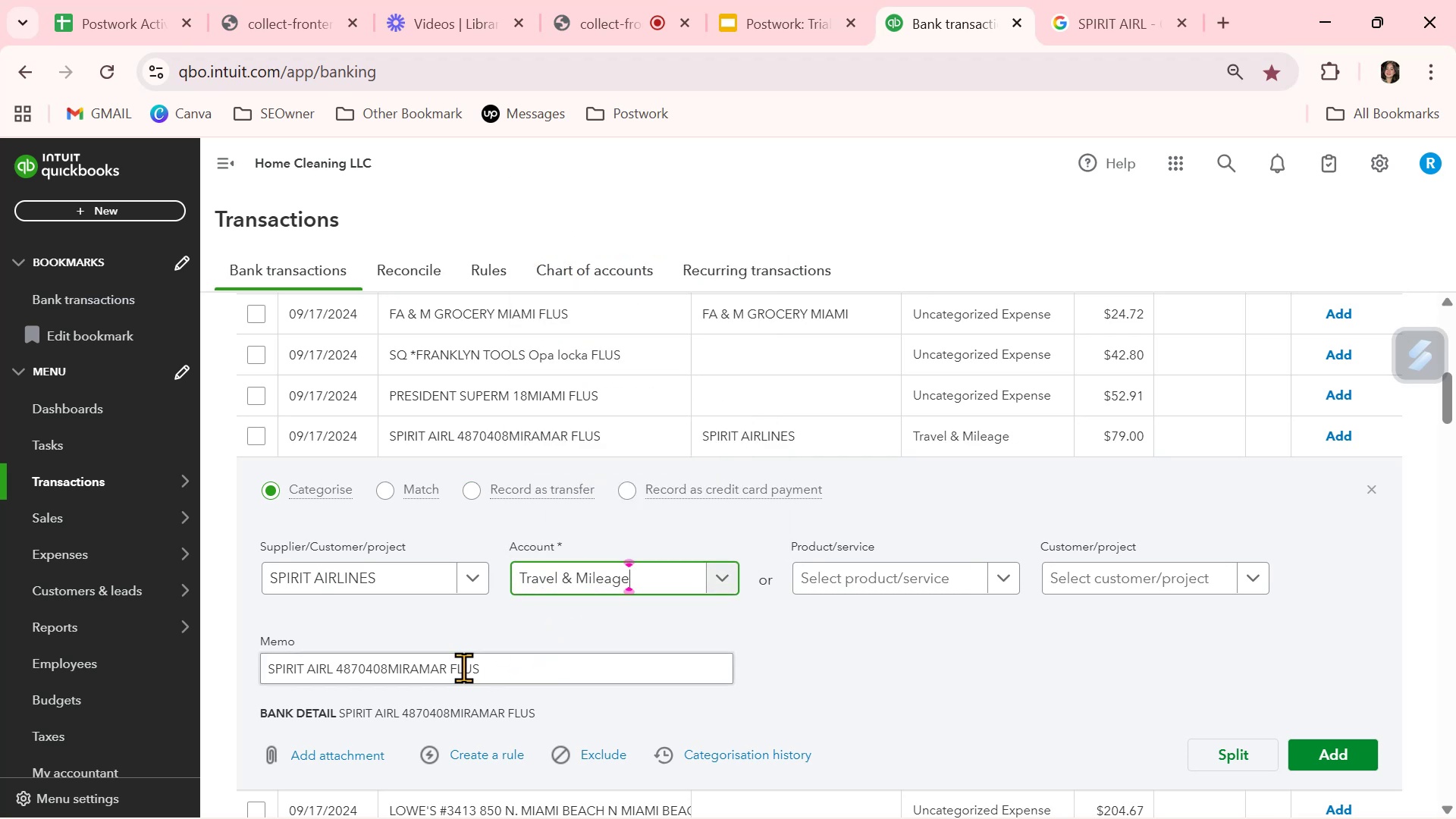 
scroll: coordinate [468, 666], scroll_direction: down, amount: 1.0
 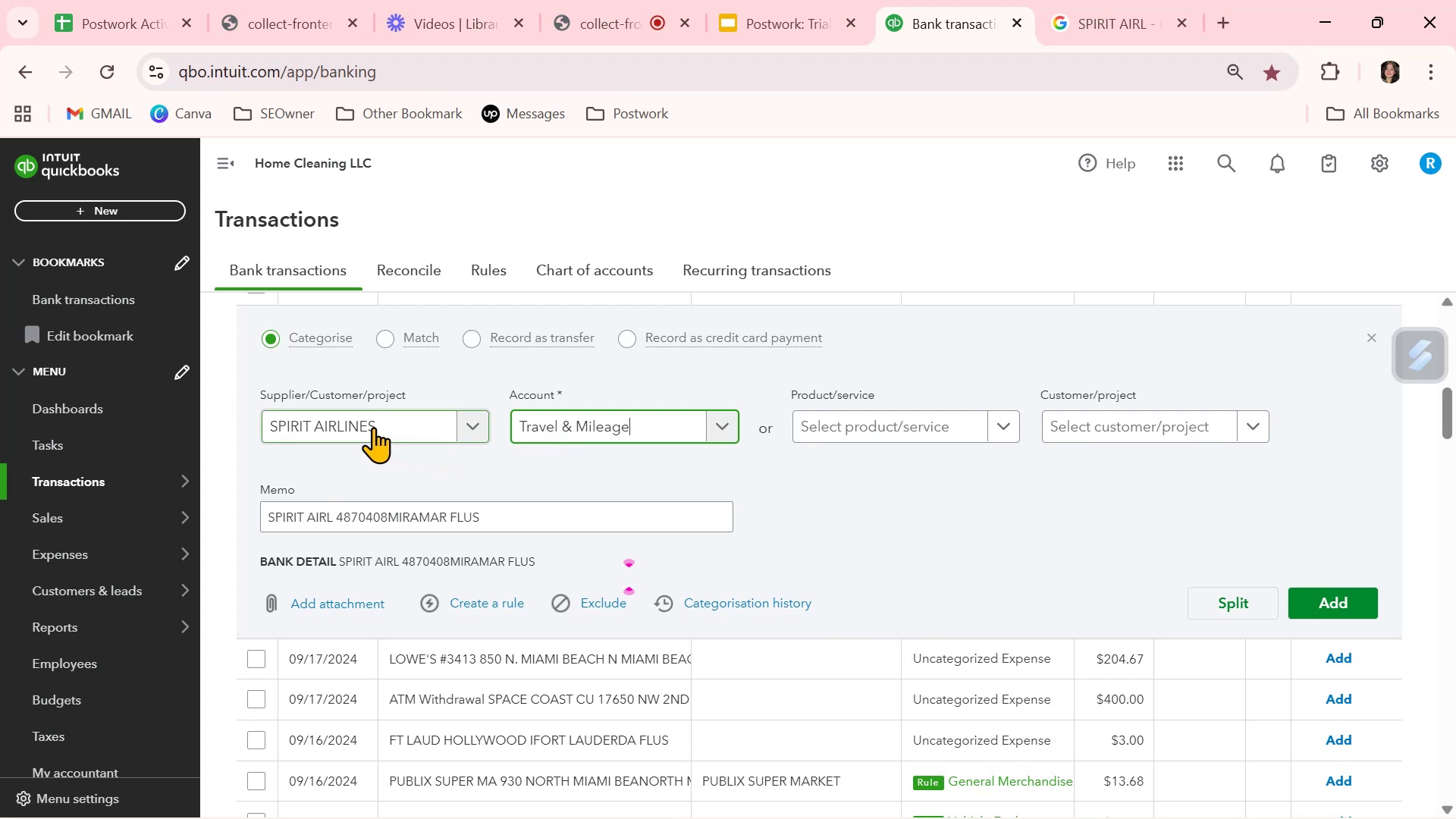 
wait(10.83)
 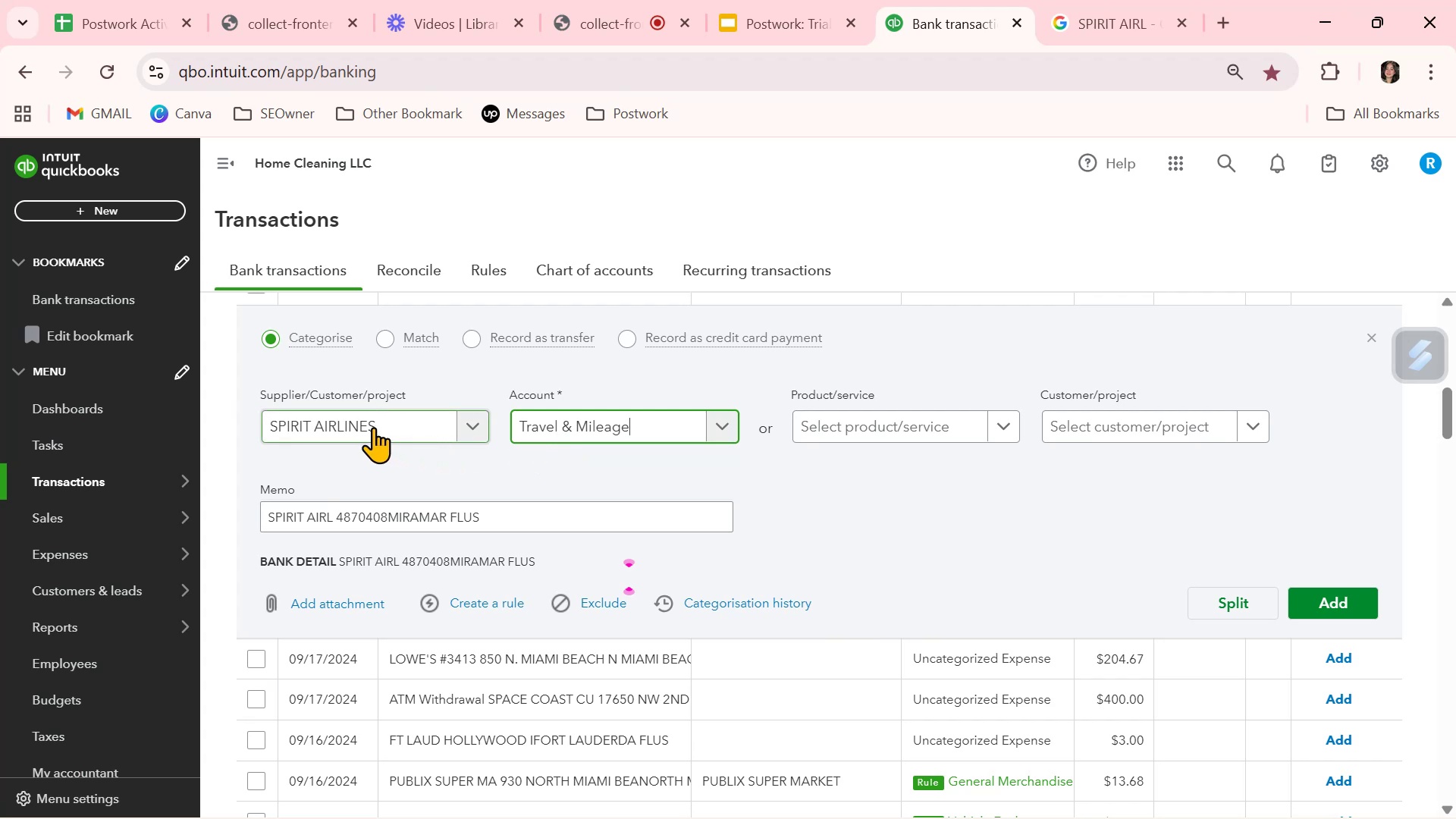 
left_click([496, 610])
 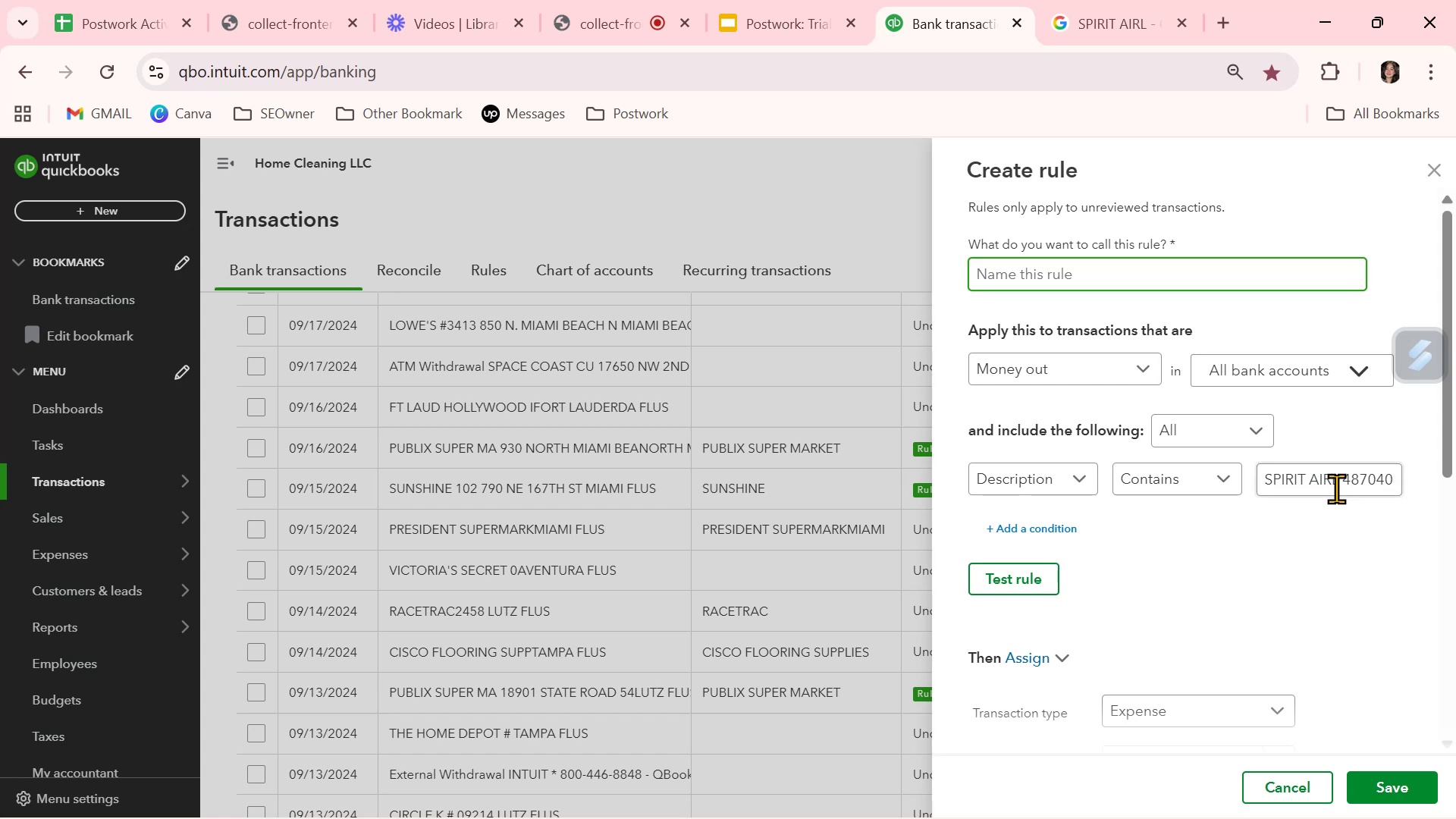 
left_click_drag(start_coordinate=[1339, 482], to_coordinate=[1232, 483])
 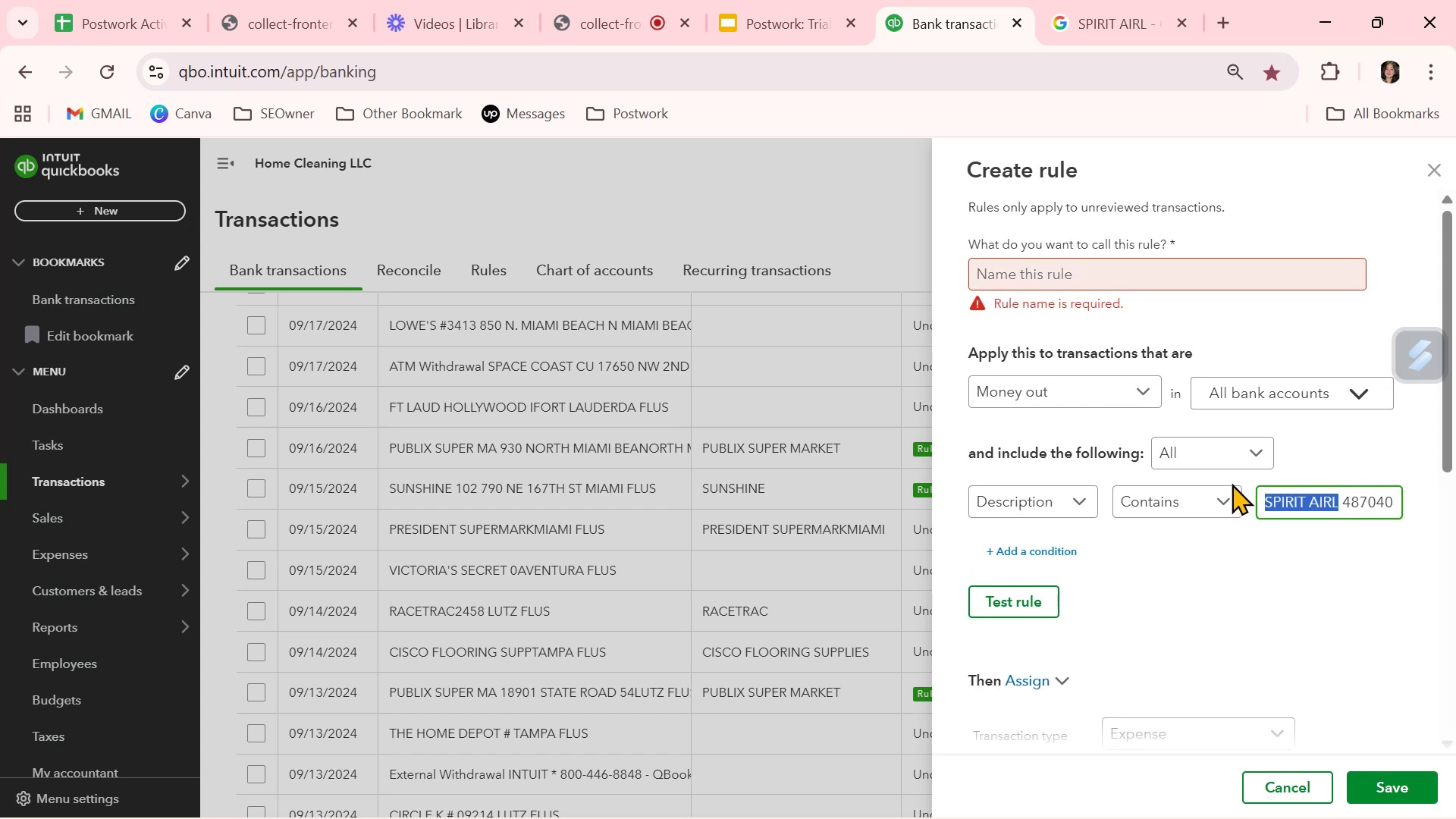 
key(Control+ControlLeft)
 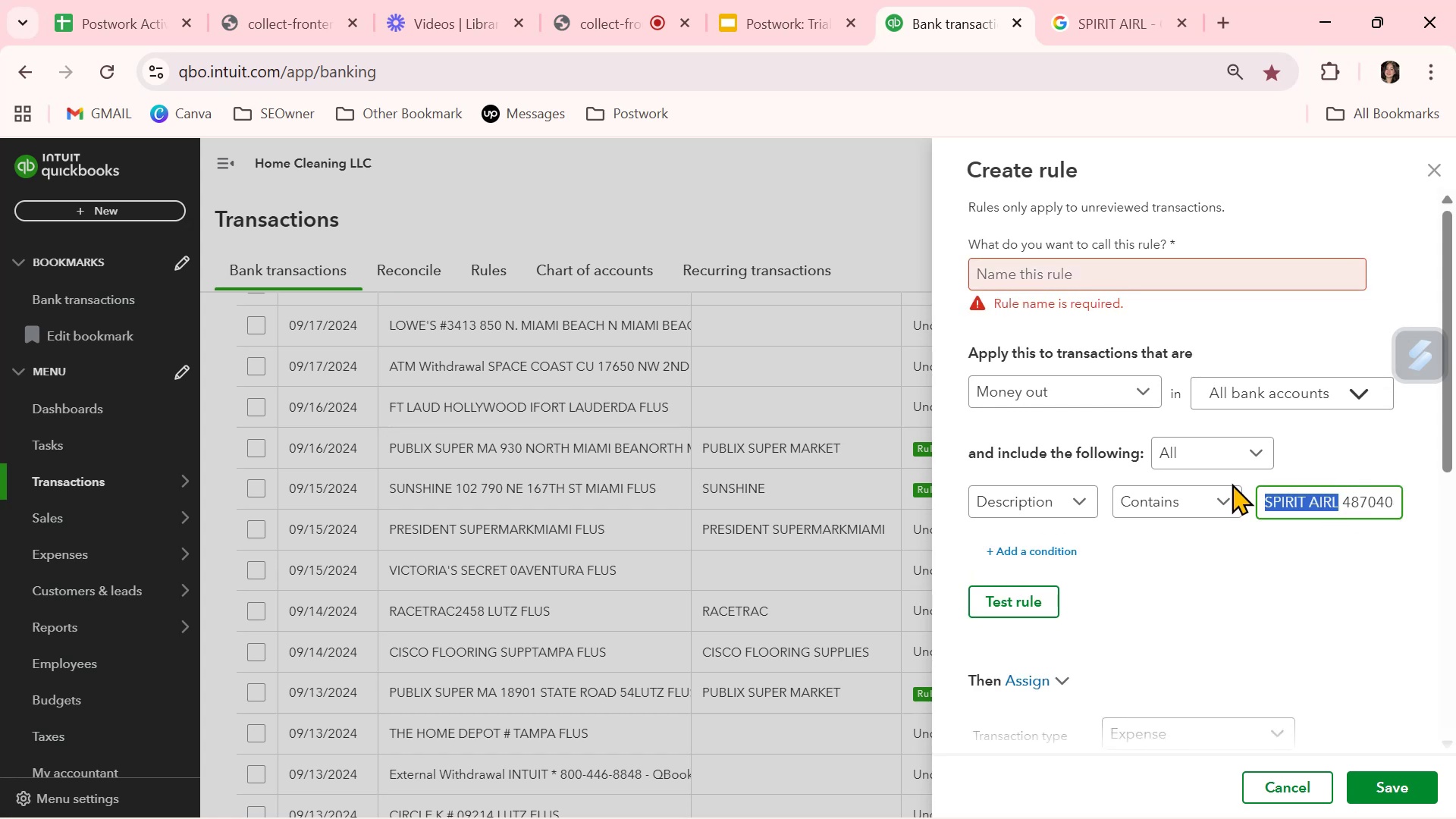 
key(Control+C)
 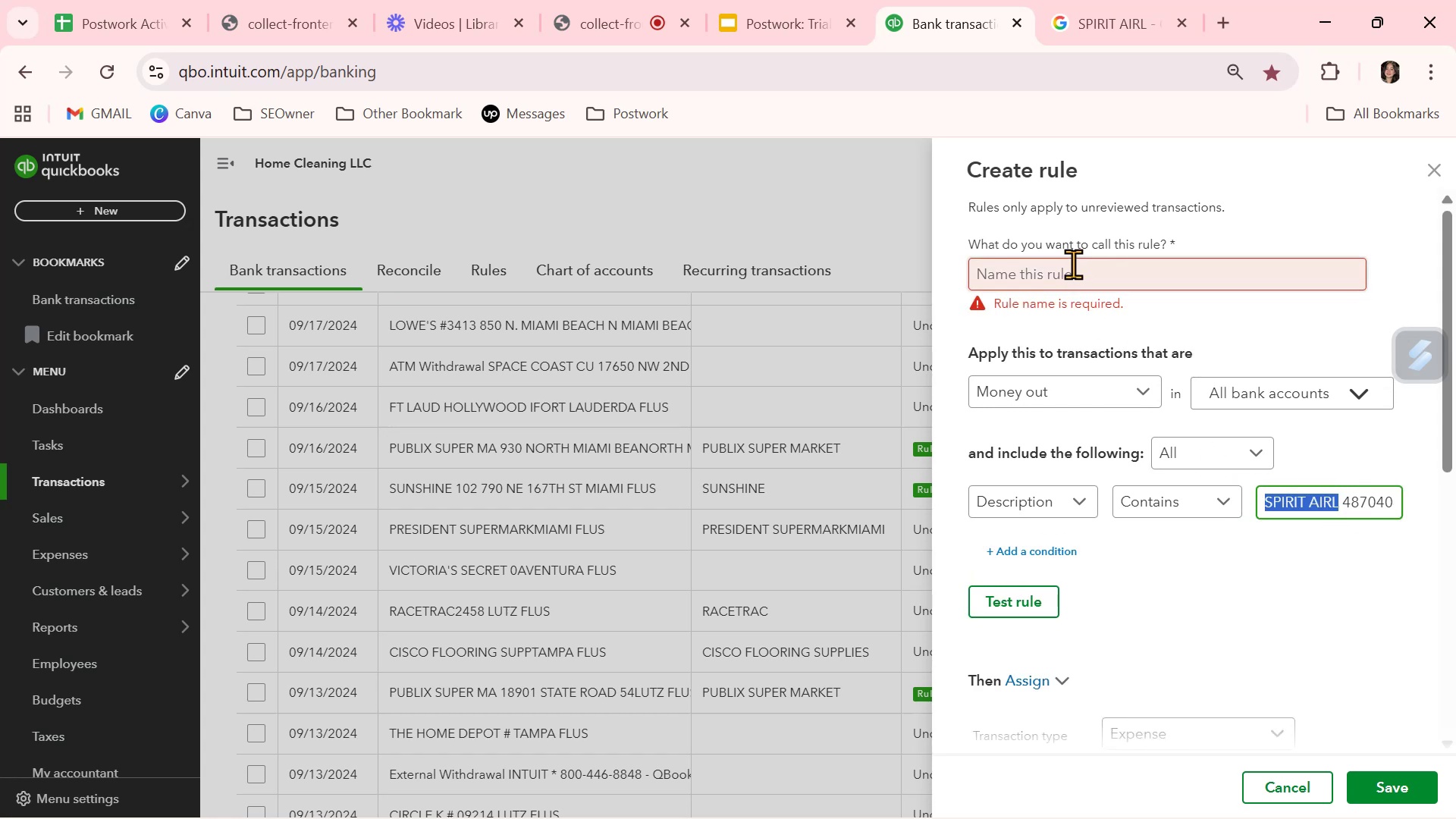 
left_click([1072, 275])
 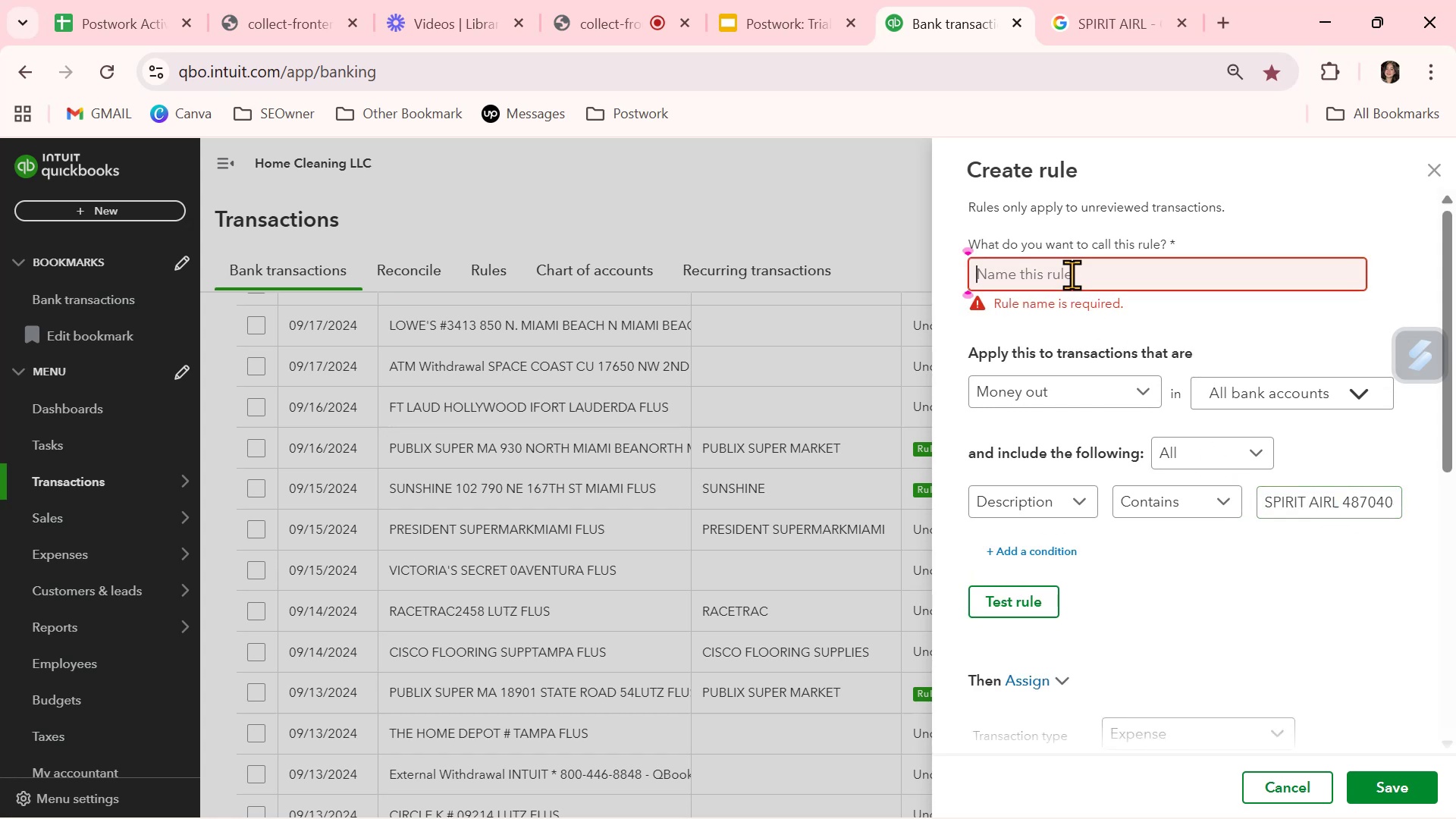 
key(Control+ControlLeft)
 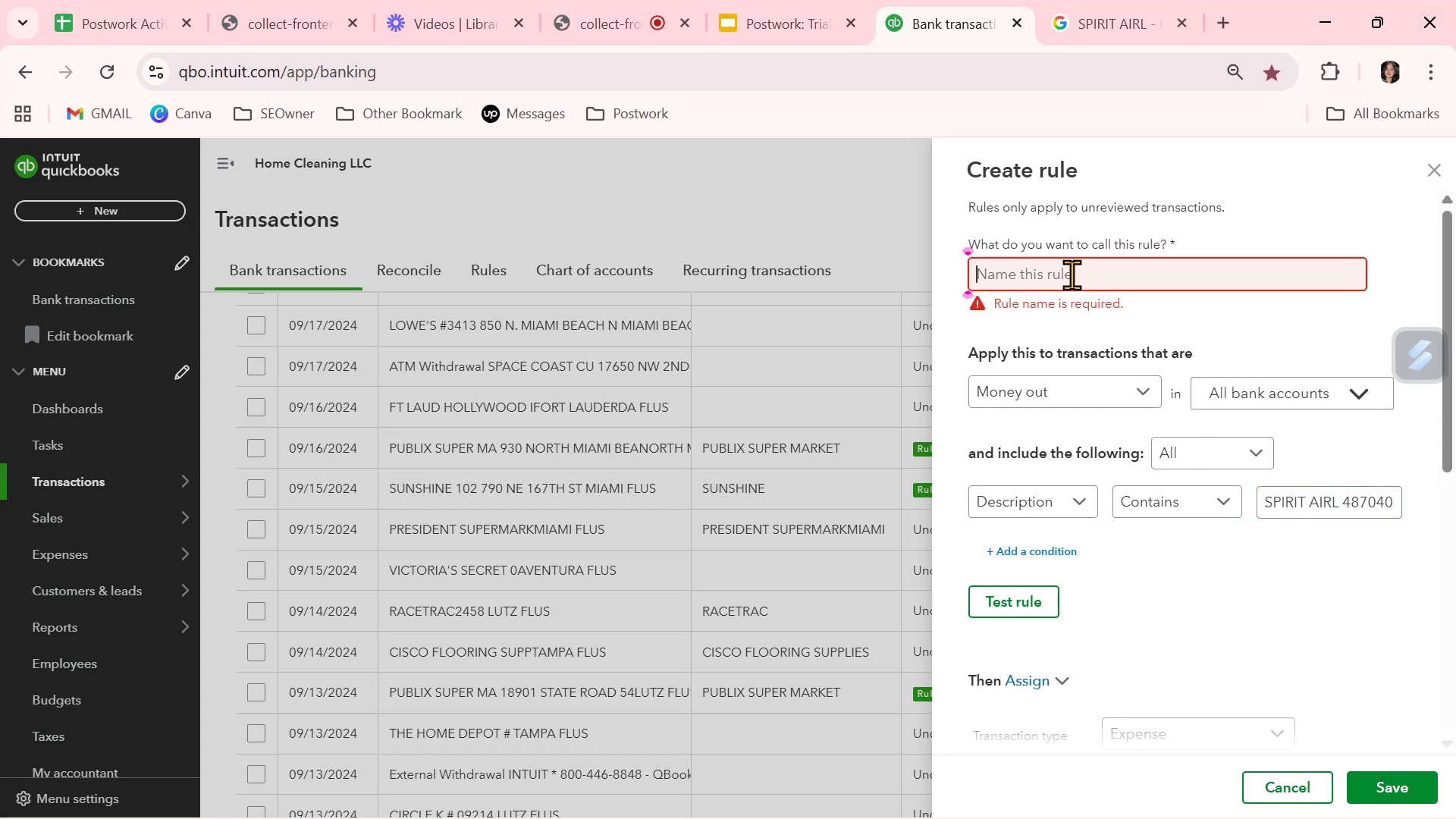 
key(Control+V)
 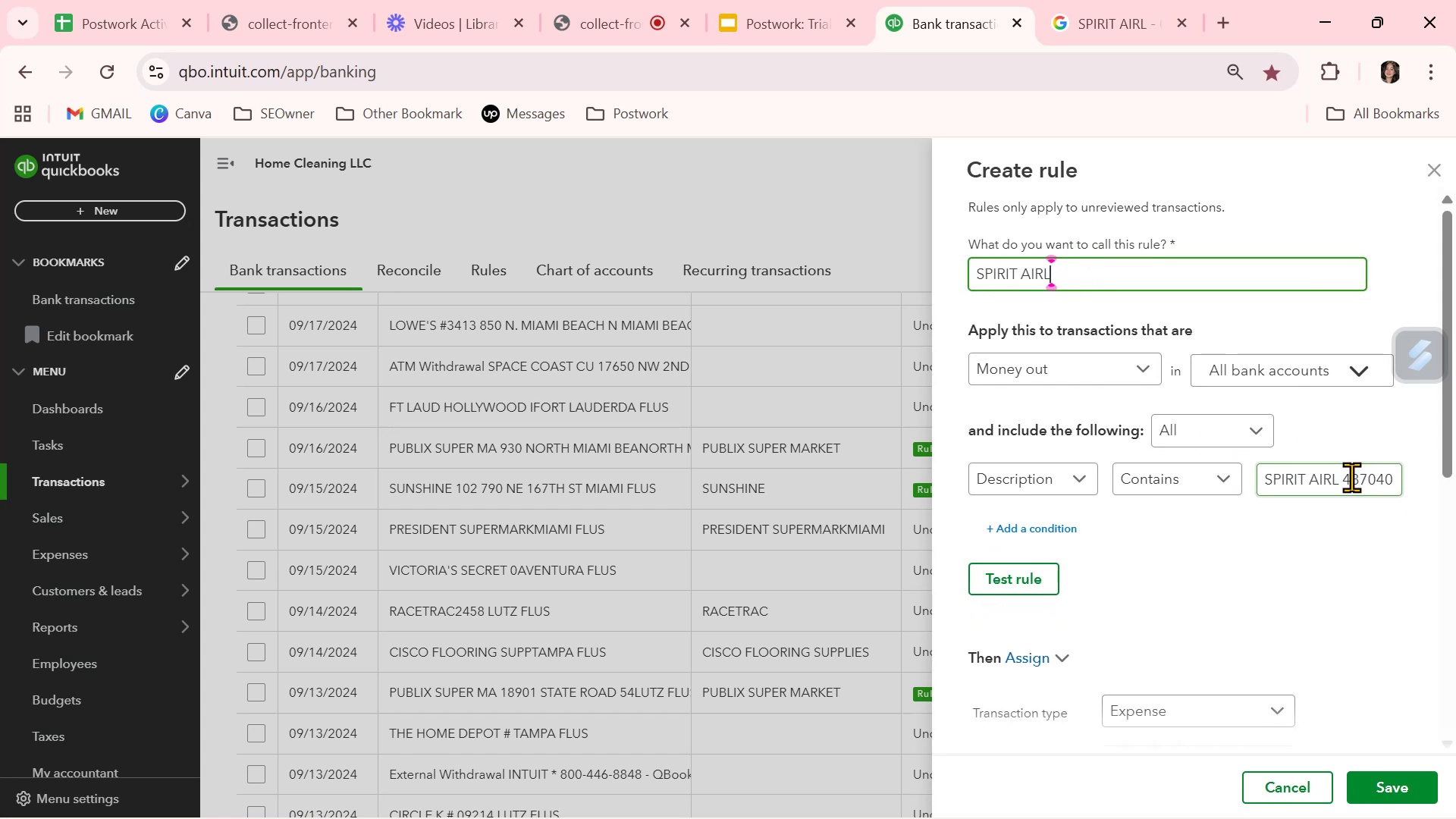 
left_click_drag(start_coordinate=[1342, 478], to_coordinate=[1455, 480])
 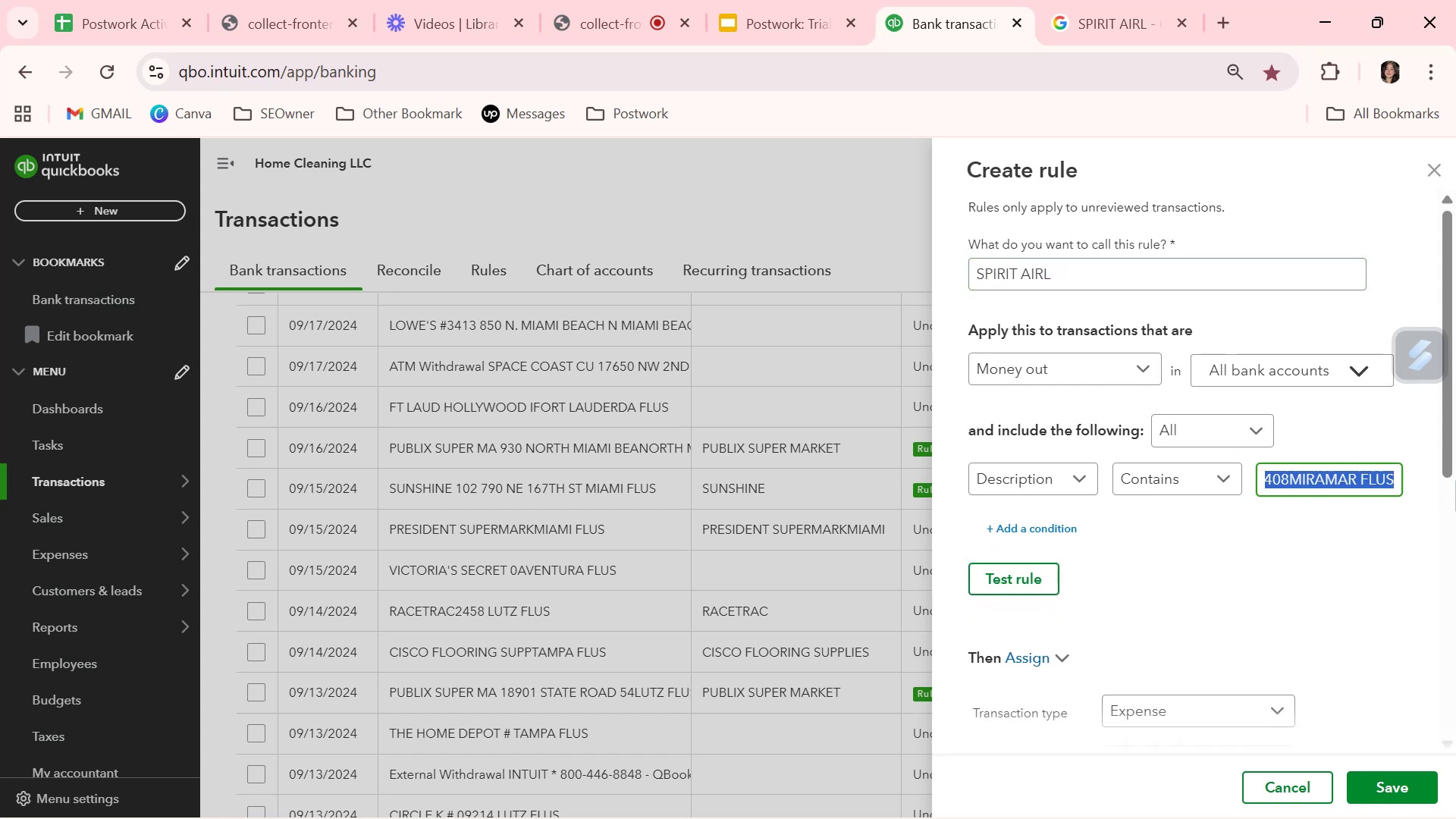 
key(Backspace)
 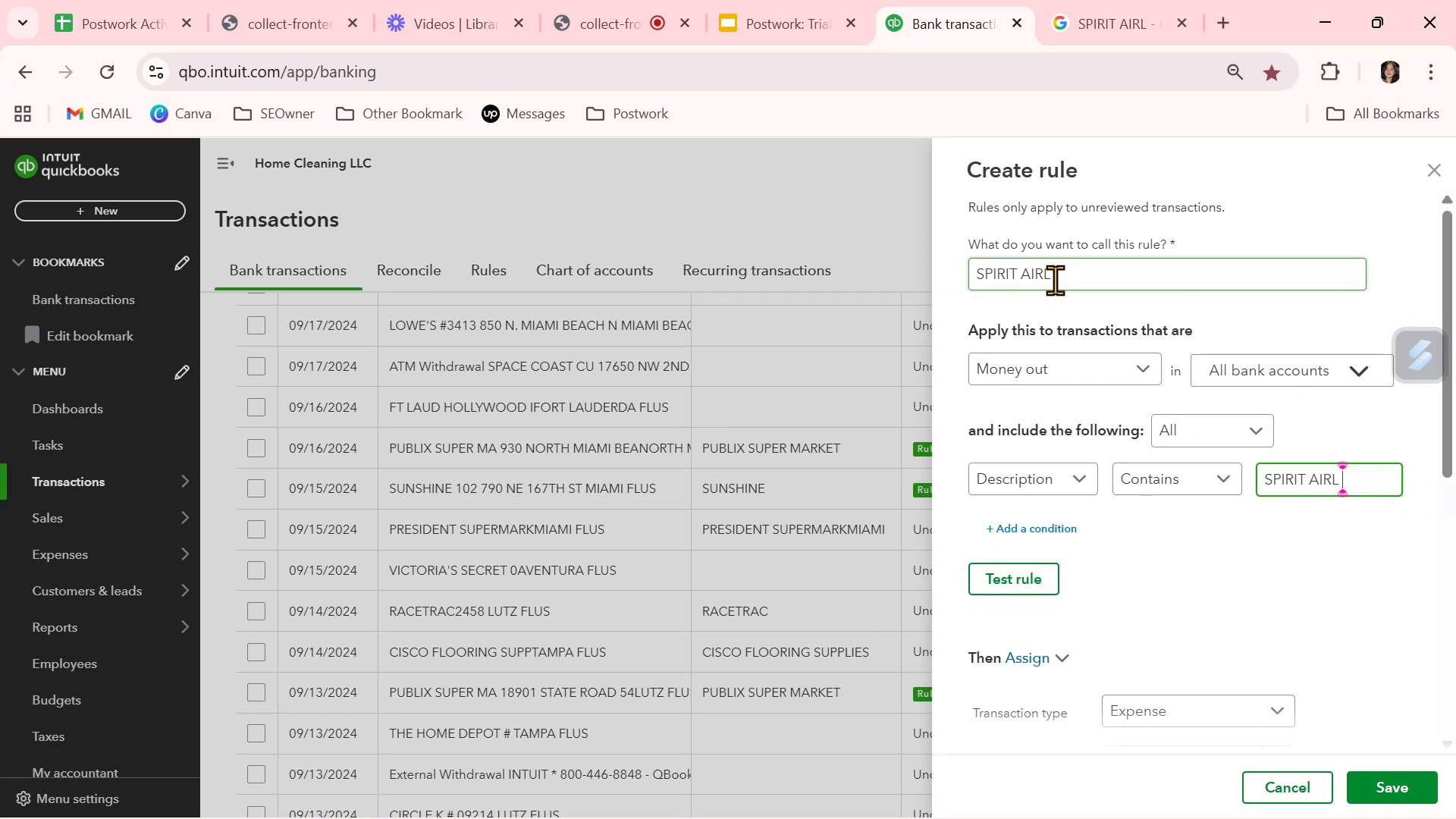 
left_click([1053, 274])
 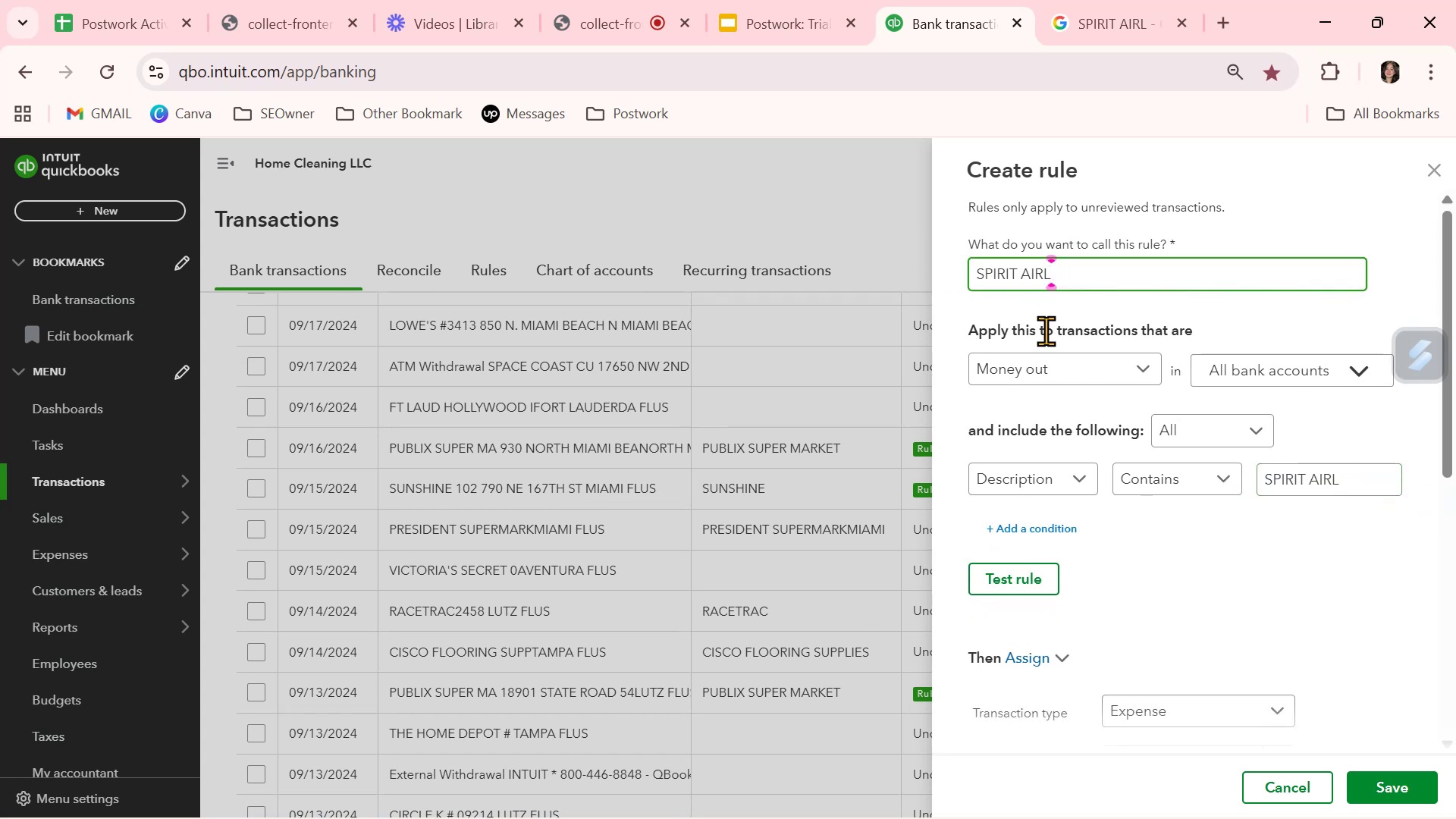 
type(INES)
 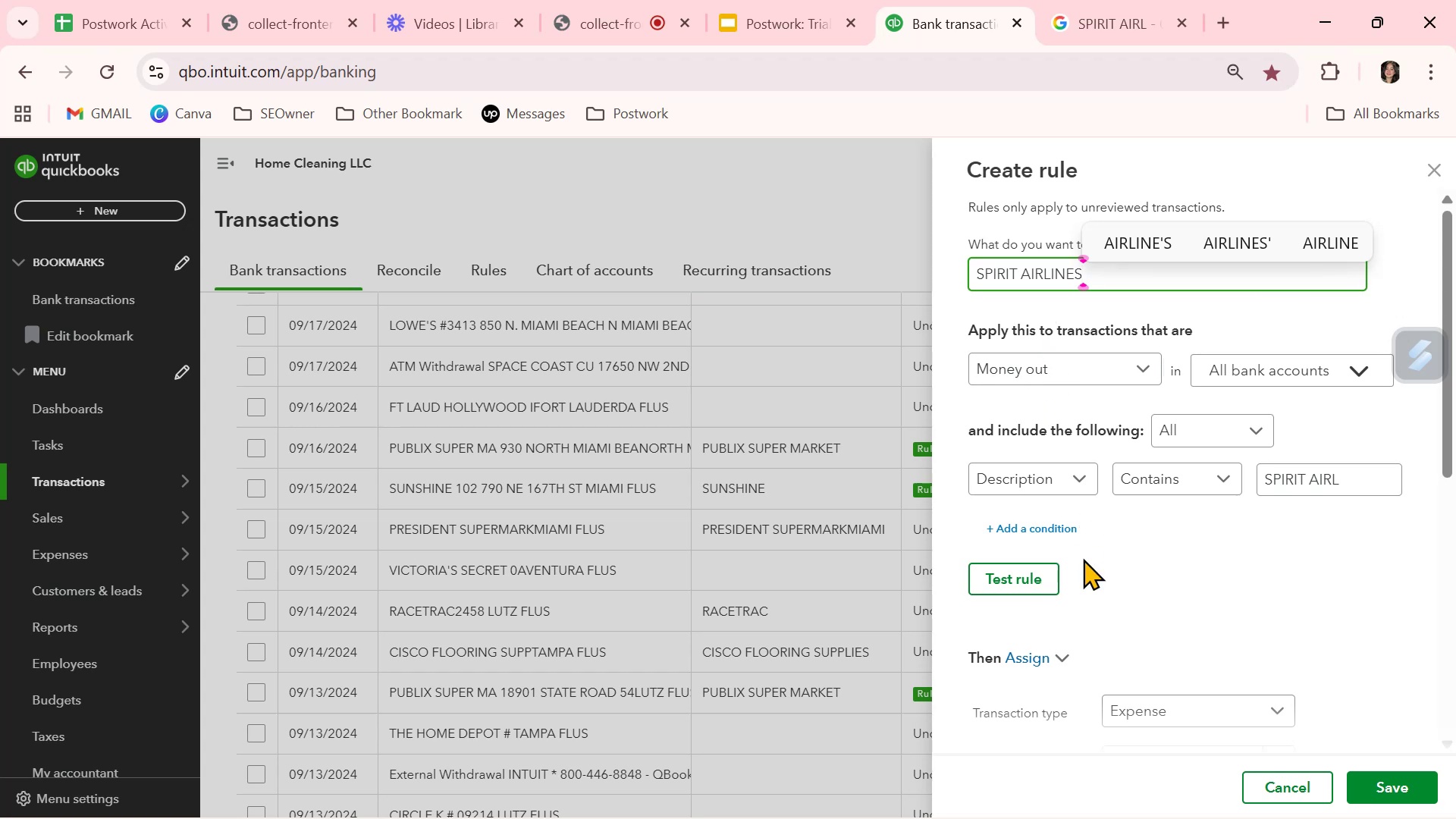 
left_click([1046, 570])
 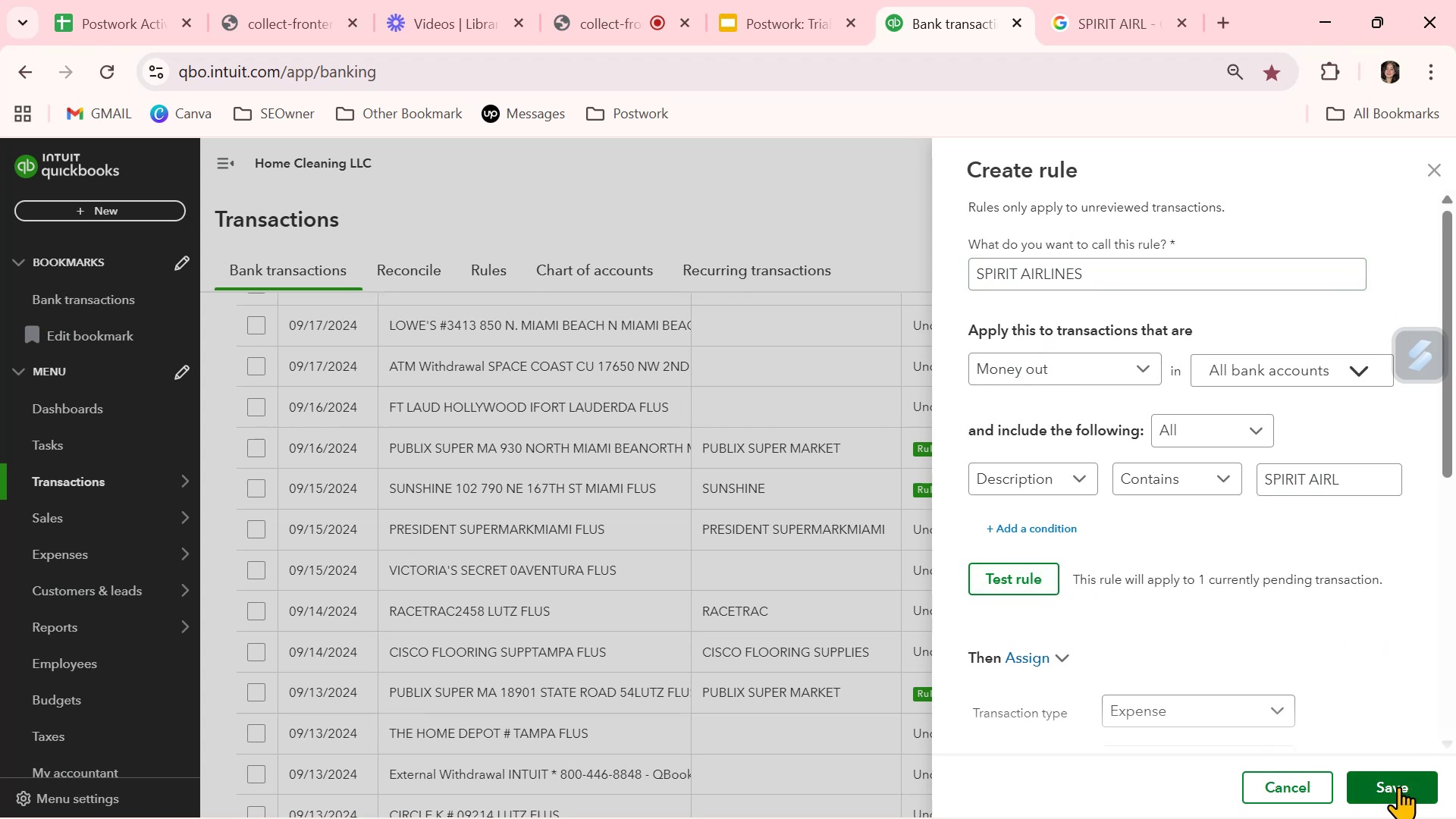 
left_click([1398, 786])
 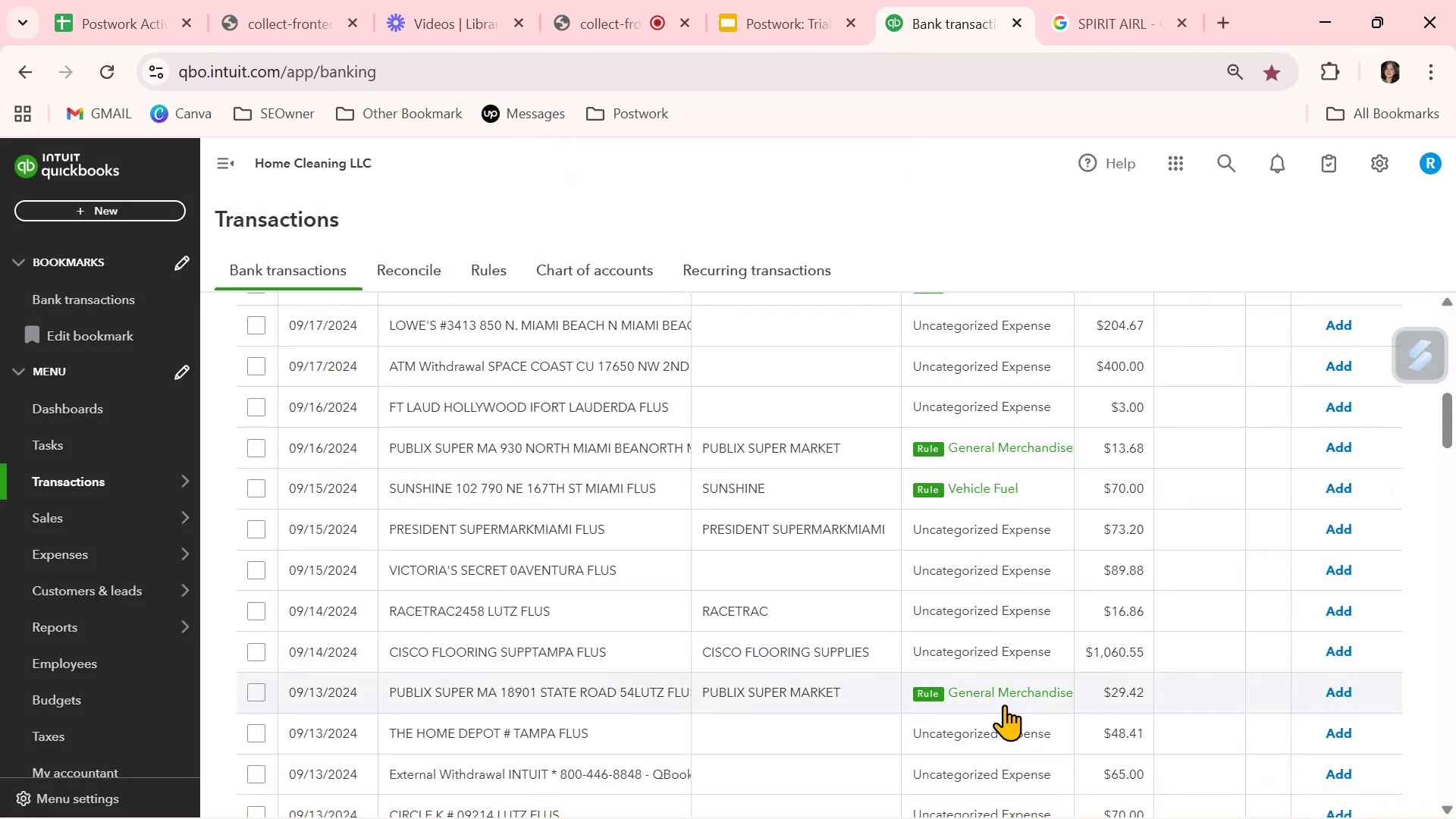 
wait(6.7)
 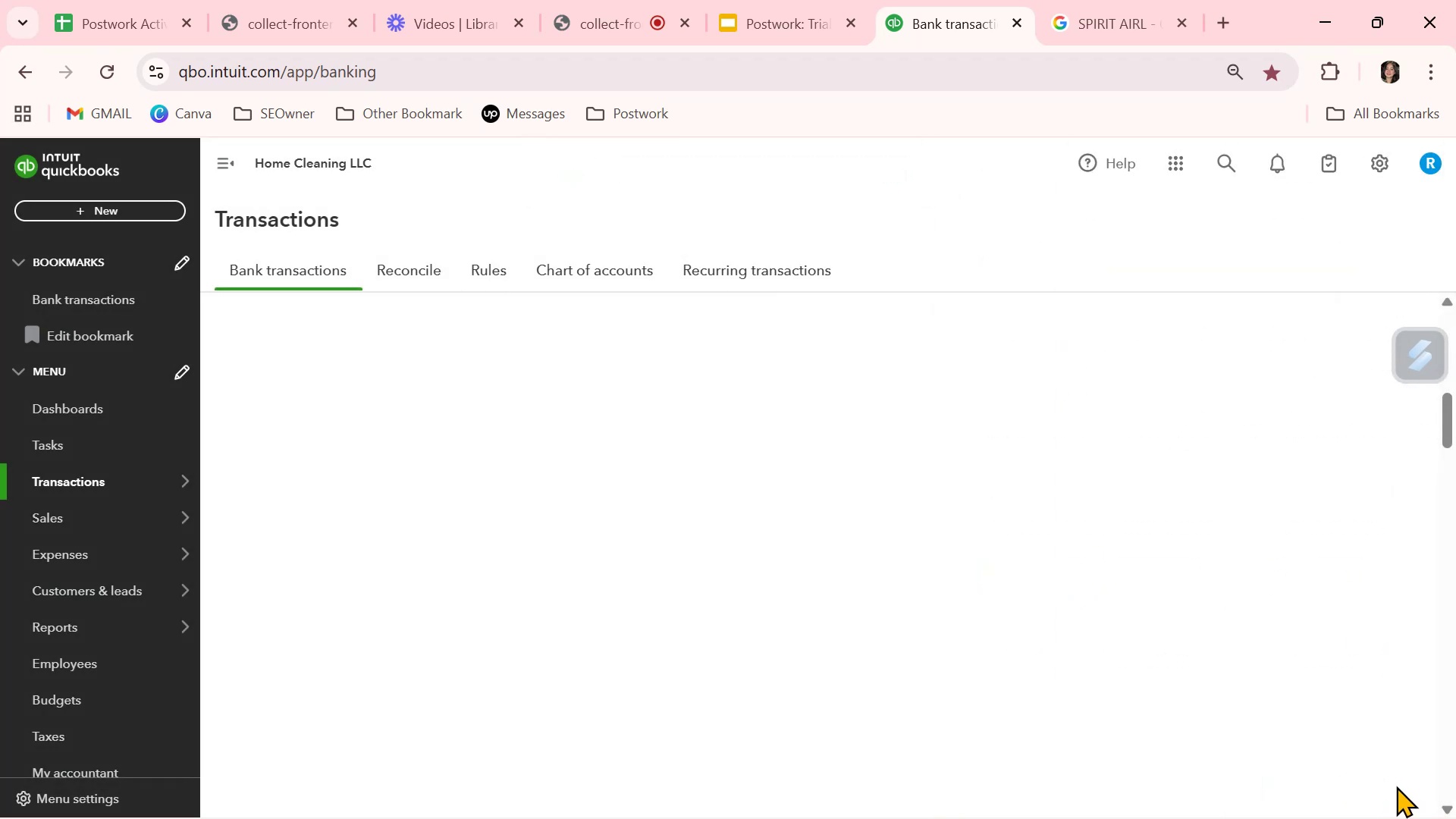 
left_click([1345, 448])
 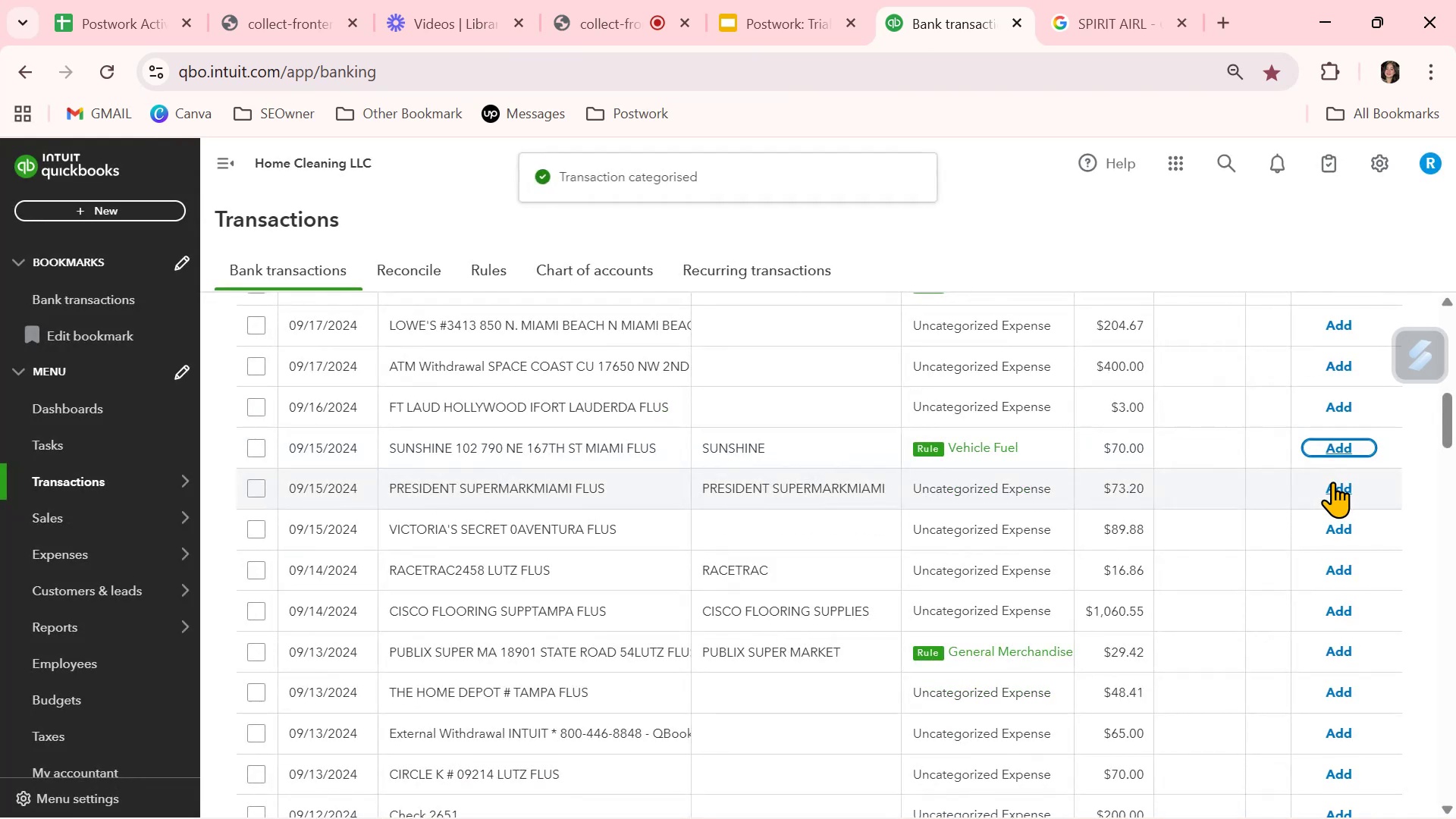 
left_click([1338, 449])
 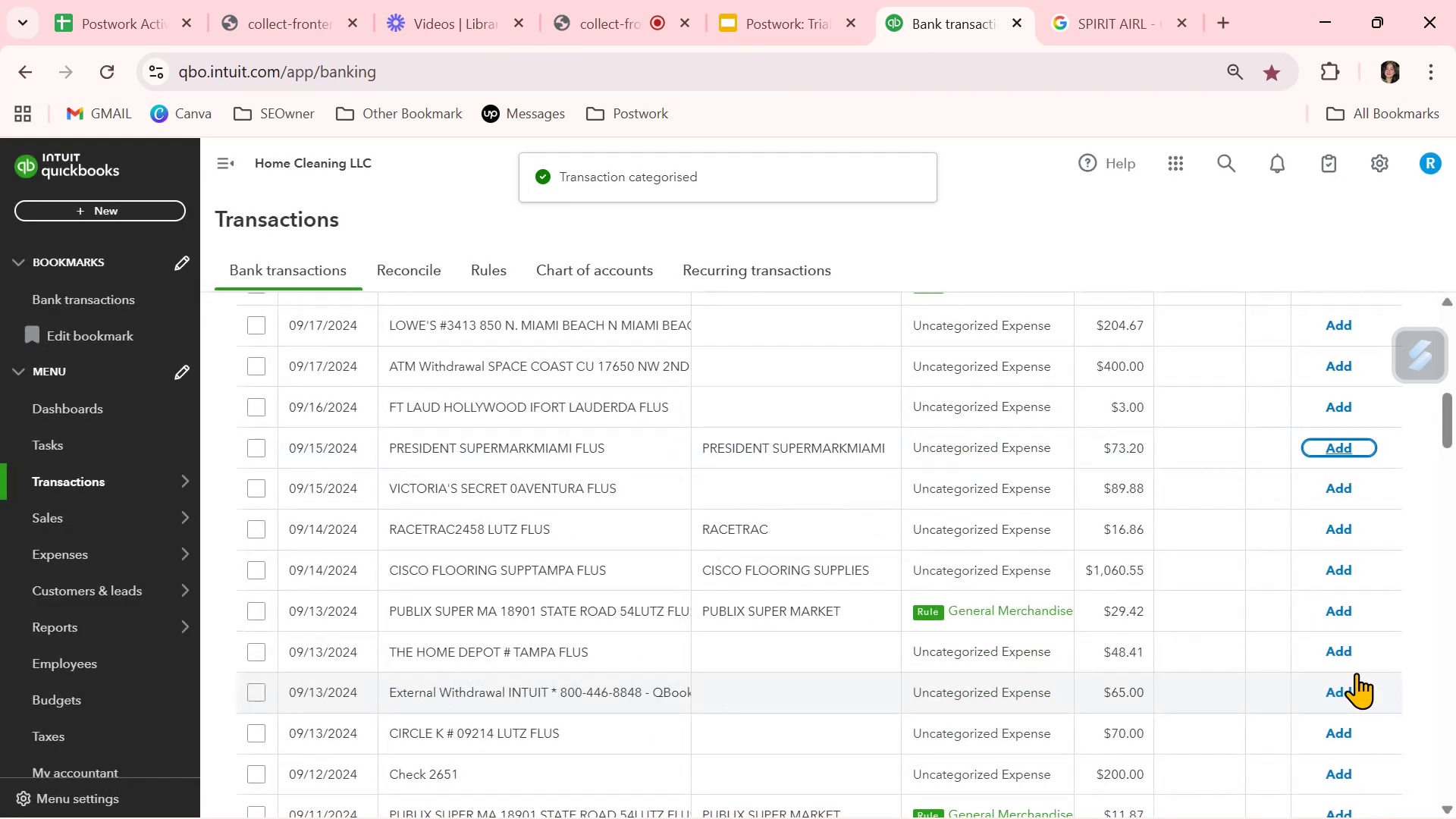 
left_click([1340, 604])
 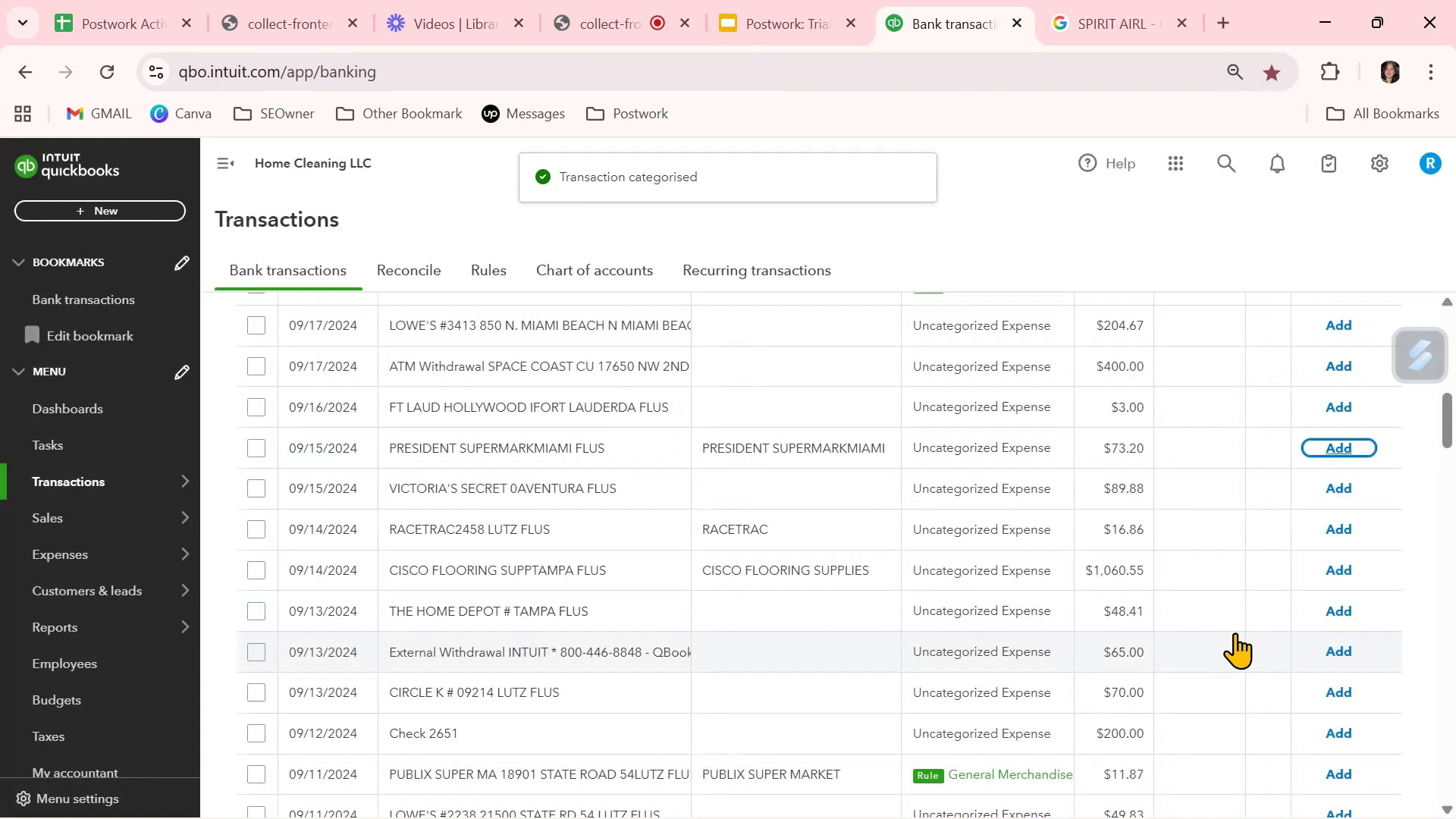 
scroll: coordinate [1235, 630], scroll_direction: up, amount: 4.0
 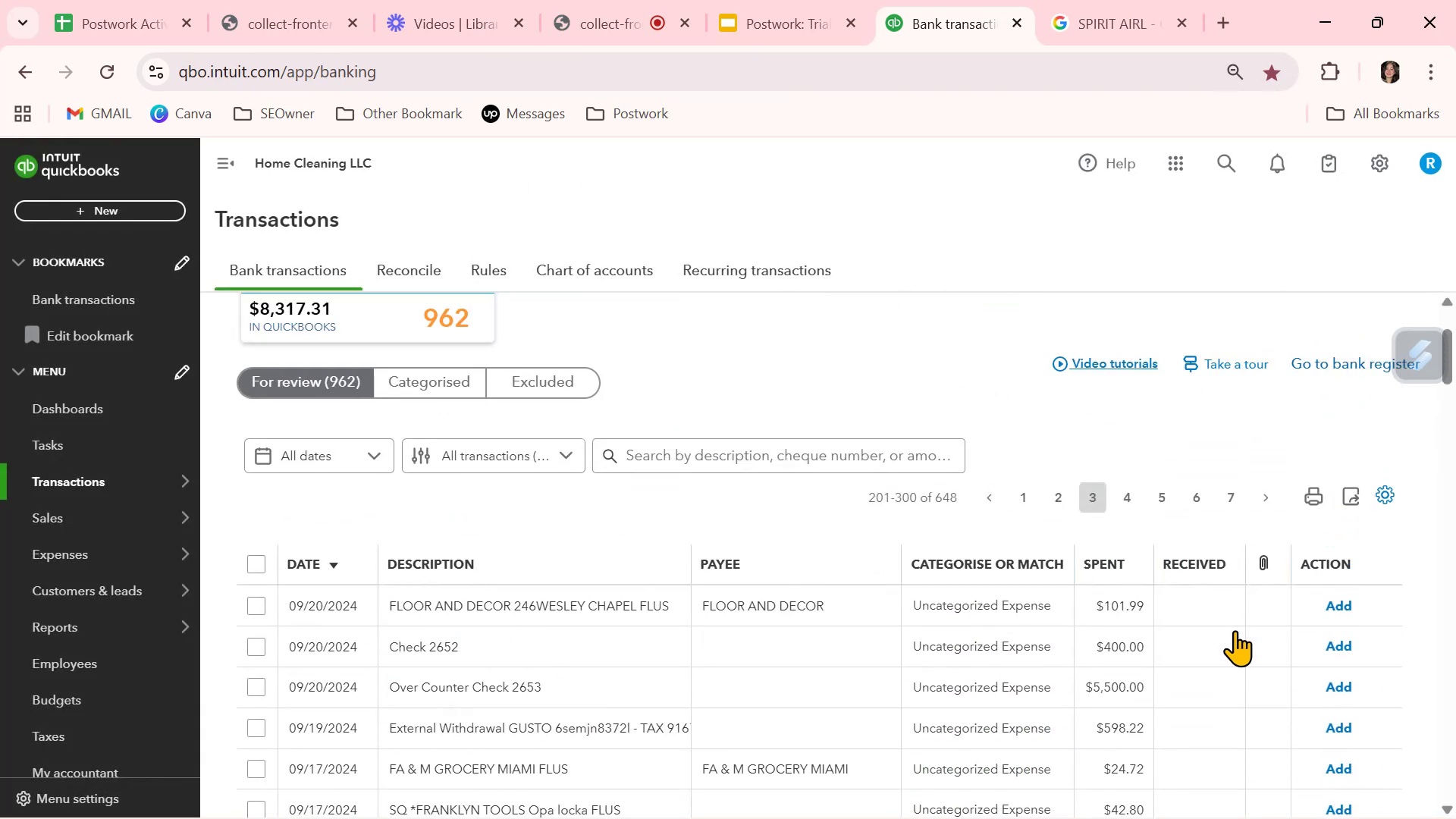 
scroll: coordinate [1235, 630], scroll_direction: down, amount: 2.0
 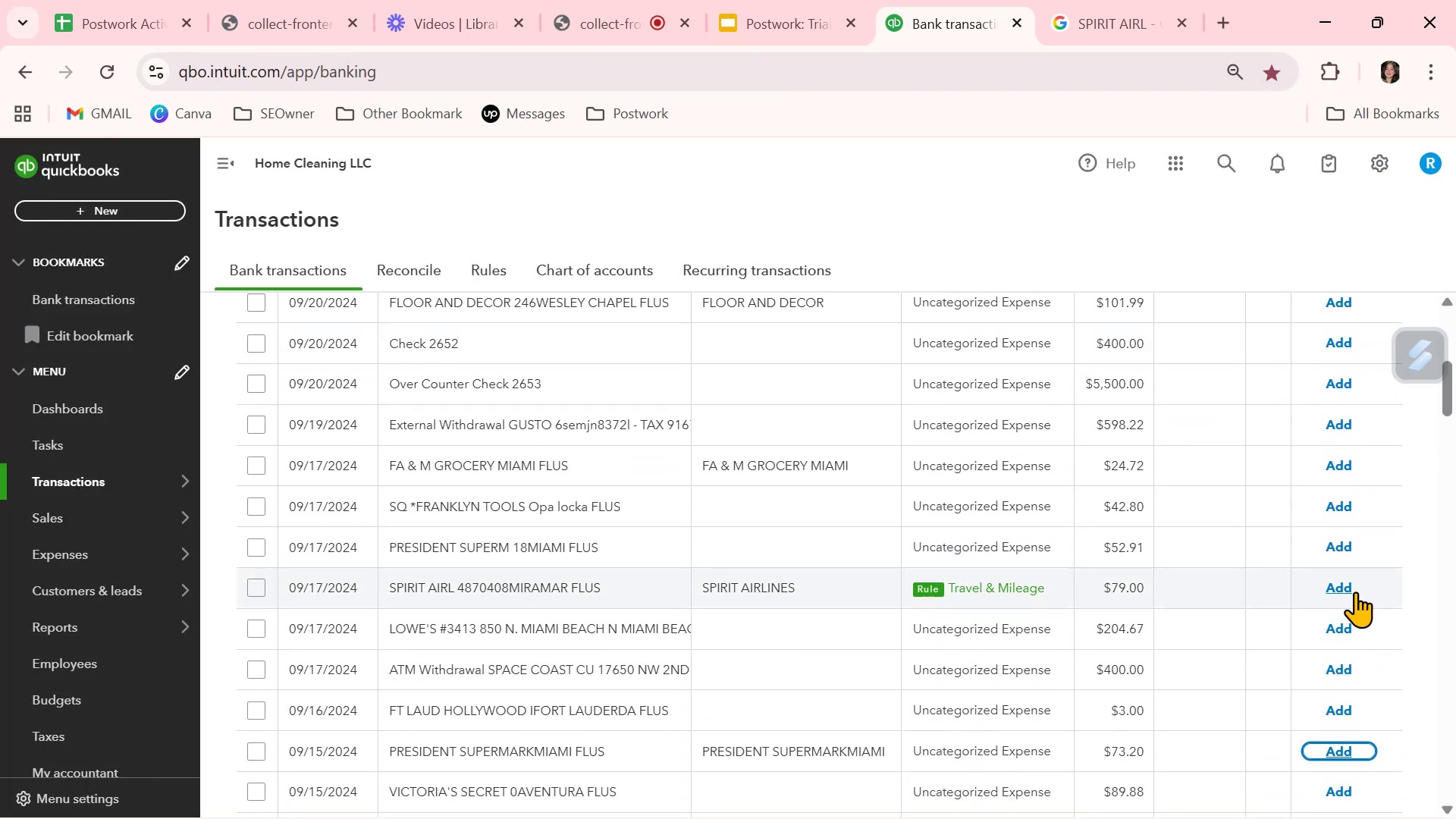 
left_click([1351, 590])
 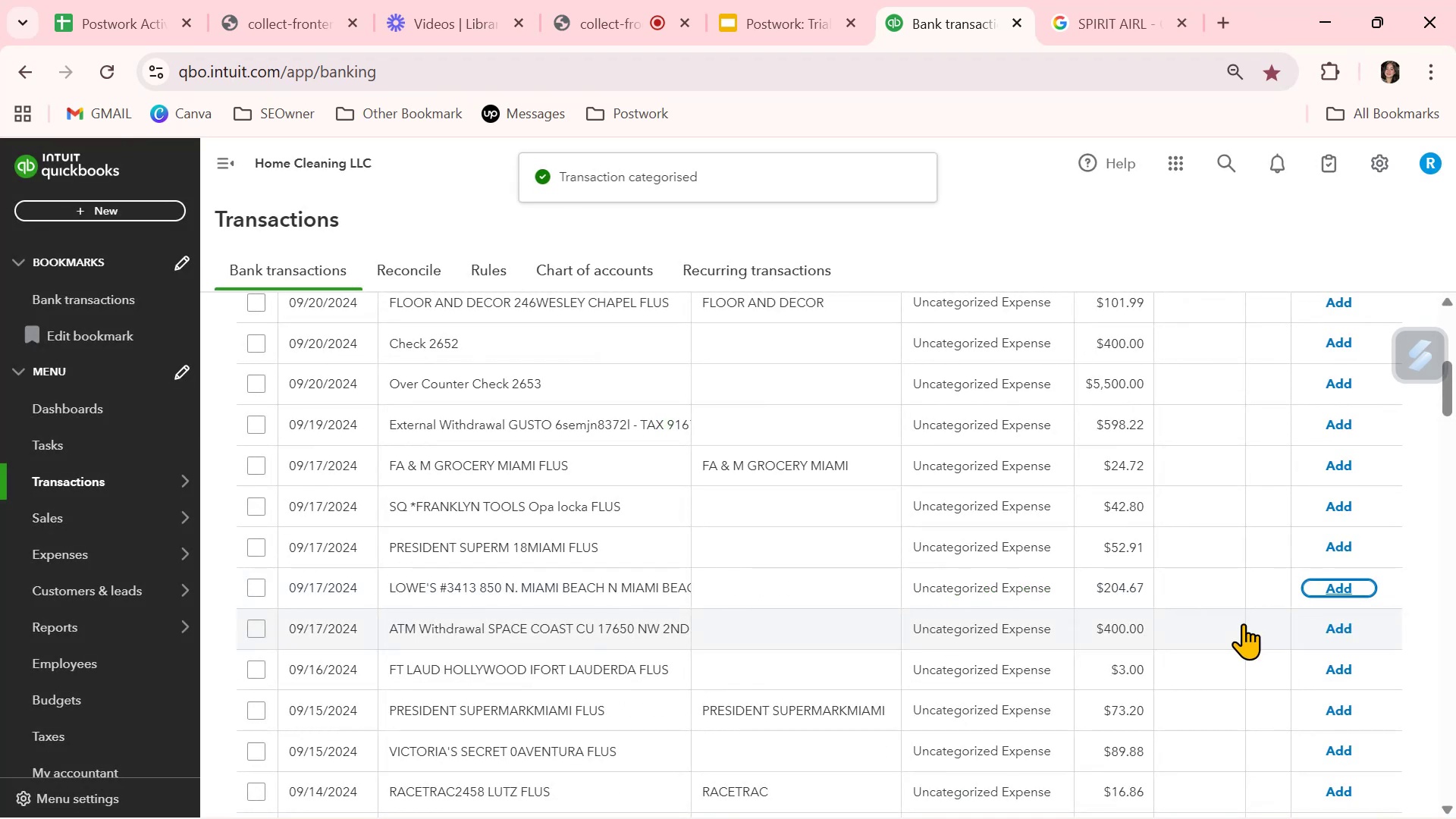 
scroll: coordinate [1243, 623], scroll_direction: down, amount: 3.0
 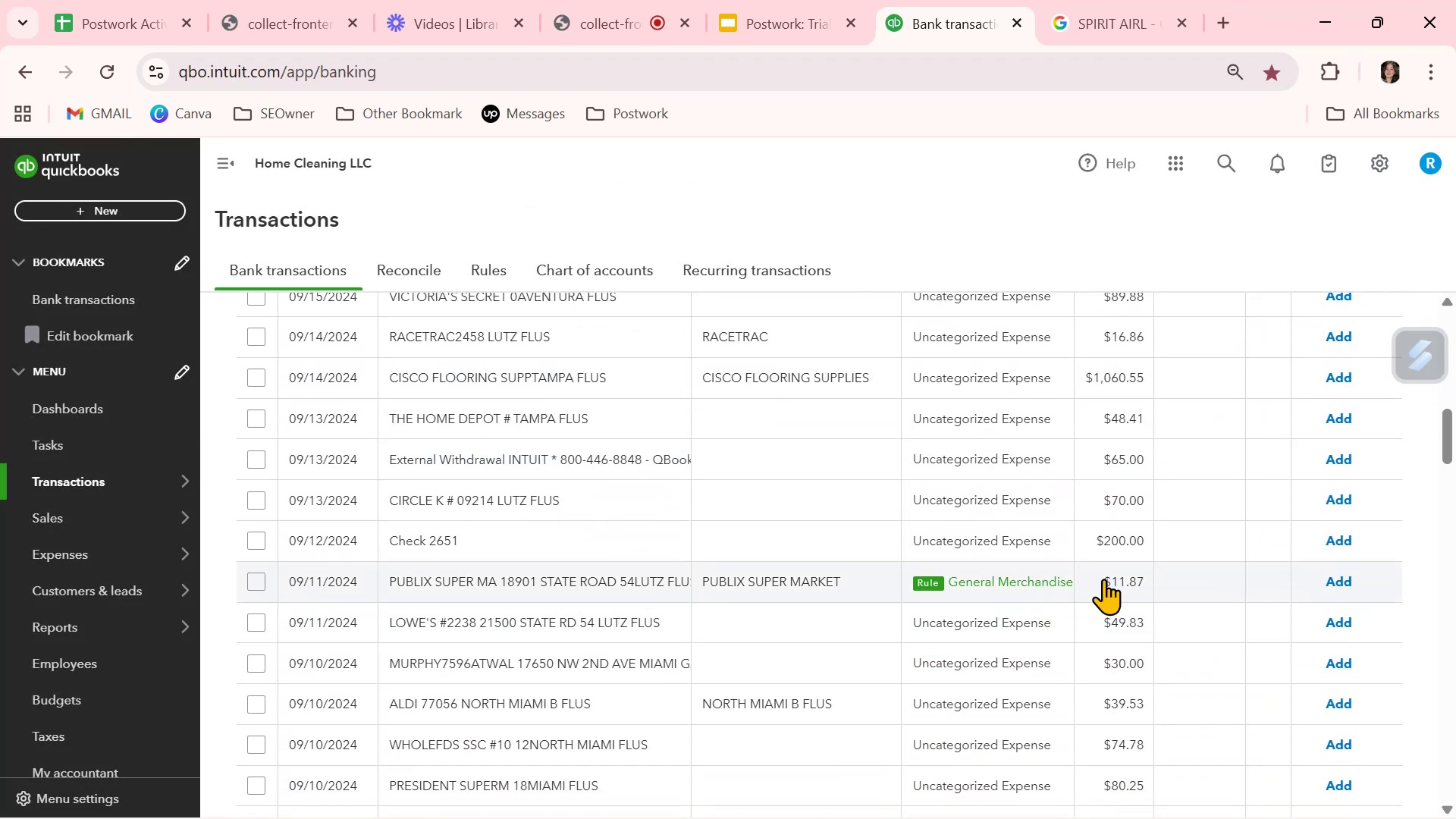 
left_click([1335, 578])
 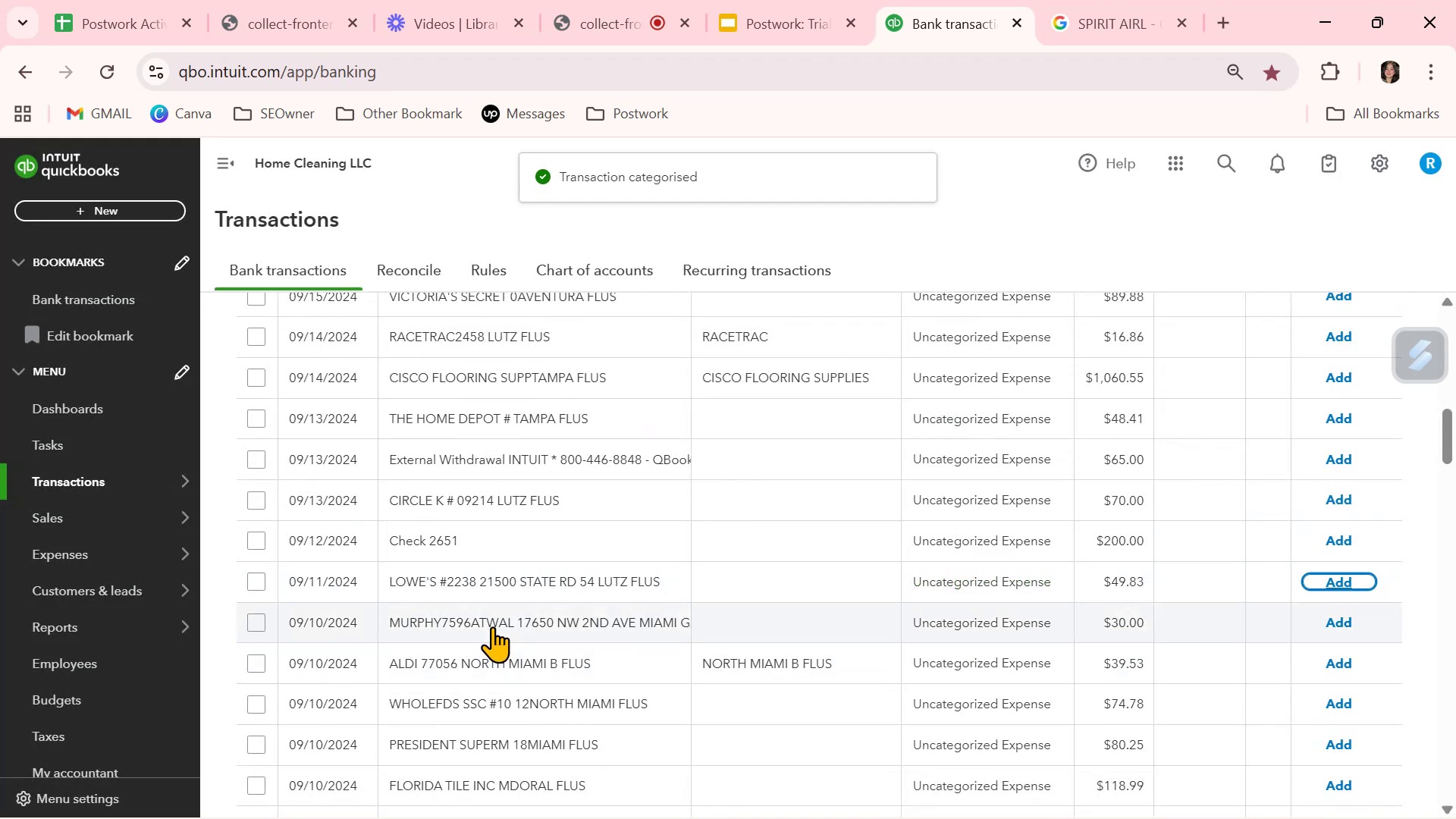 
left_click([492, 626])
 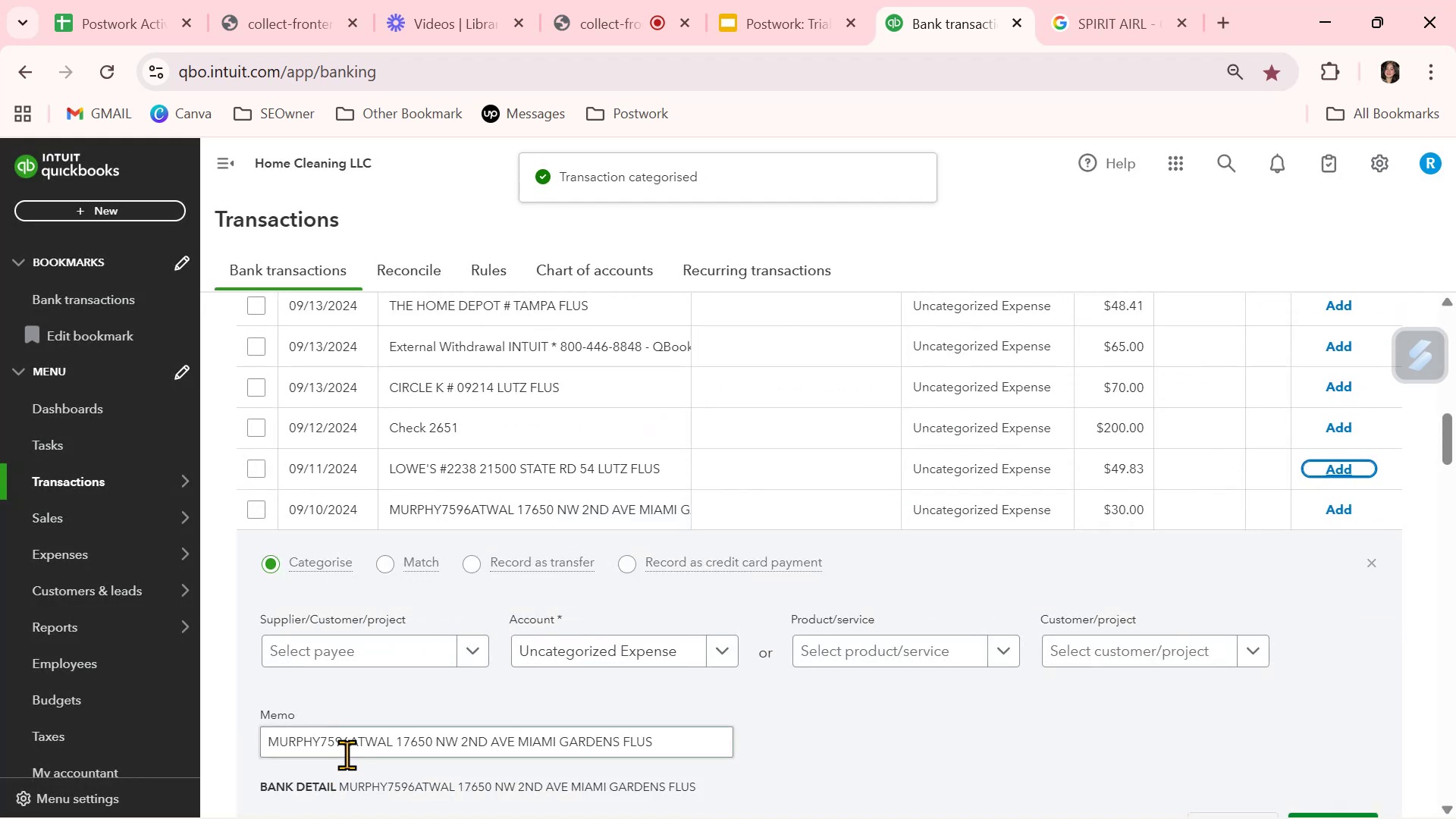 
double_click([348, 748])
 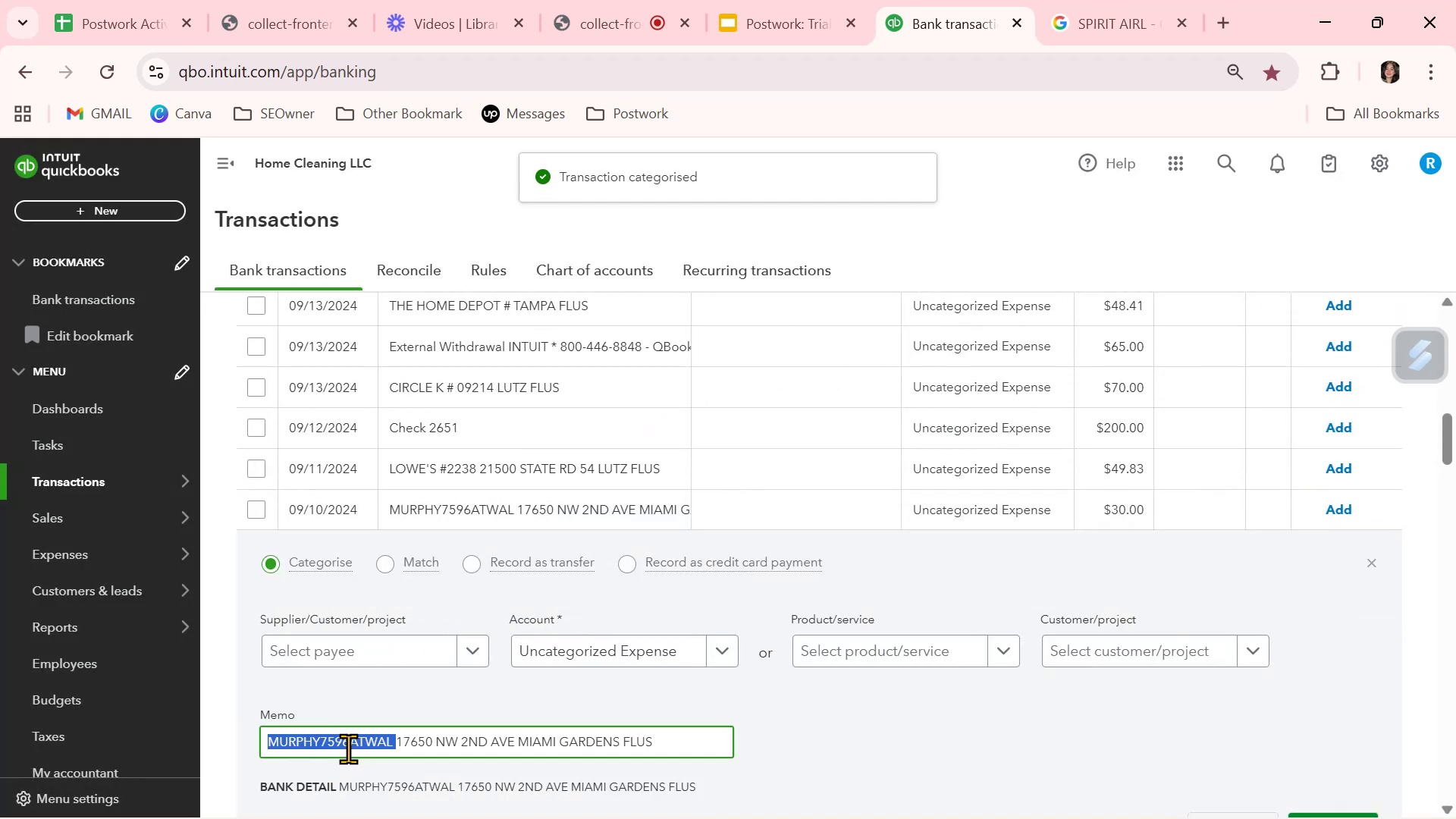 
triple_click([348, 748])
 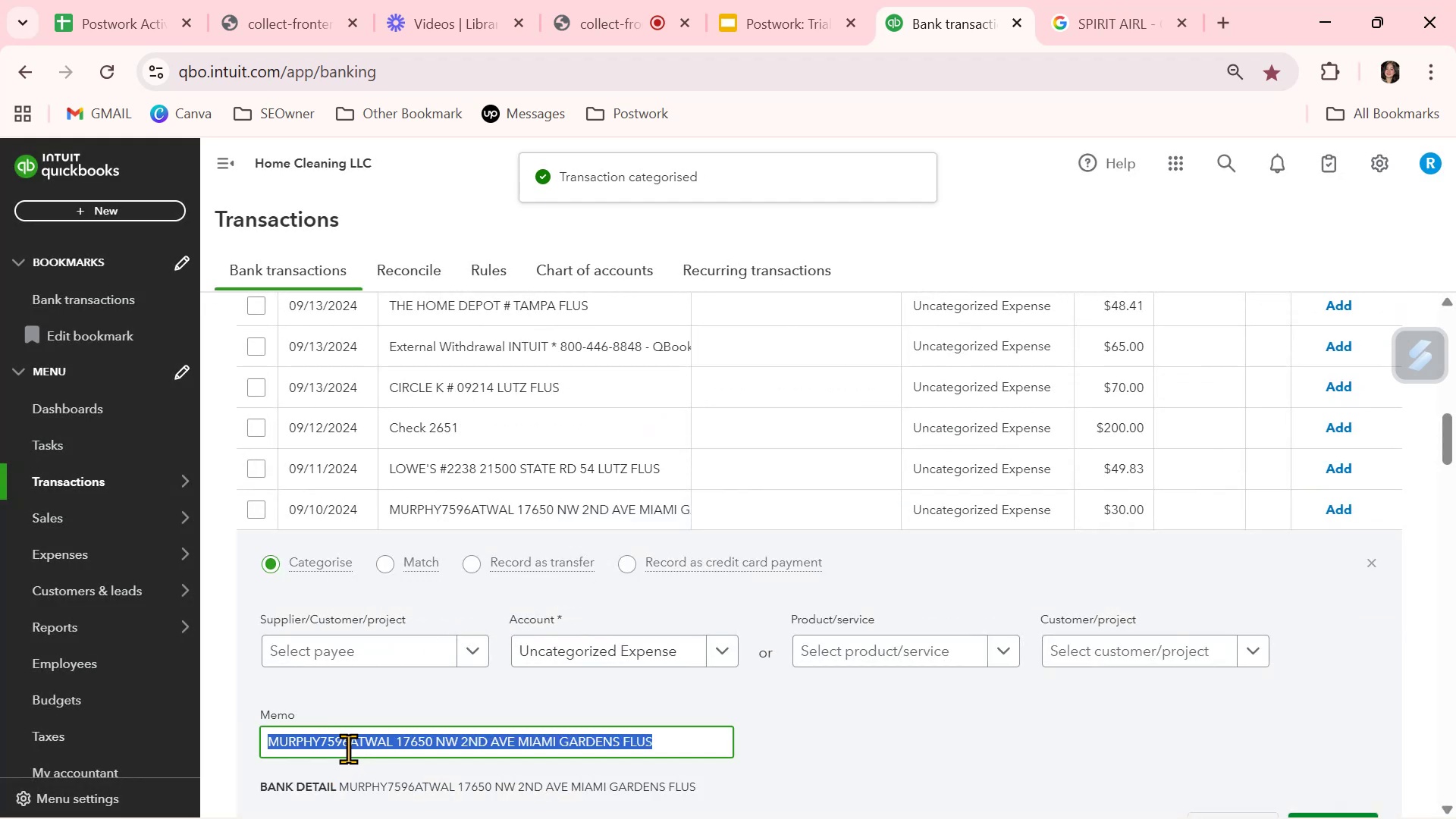 
key(Control+ControlLeft)
 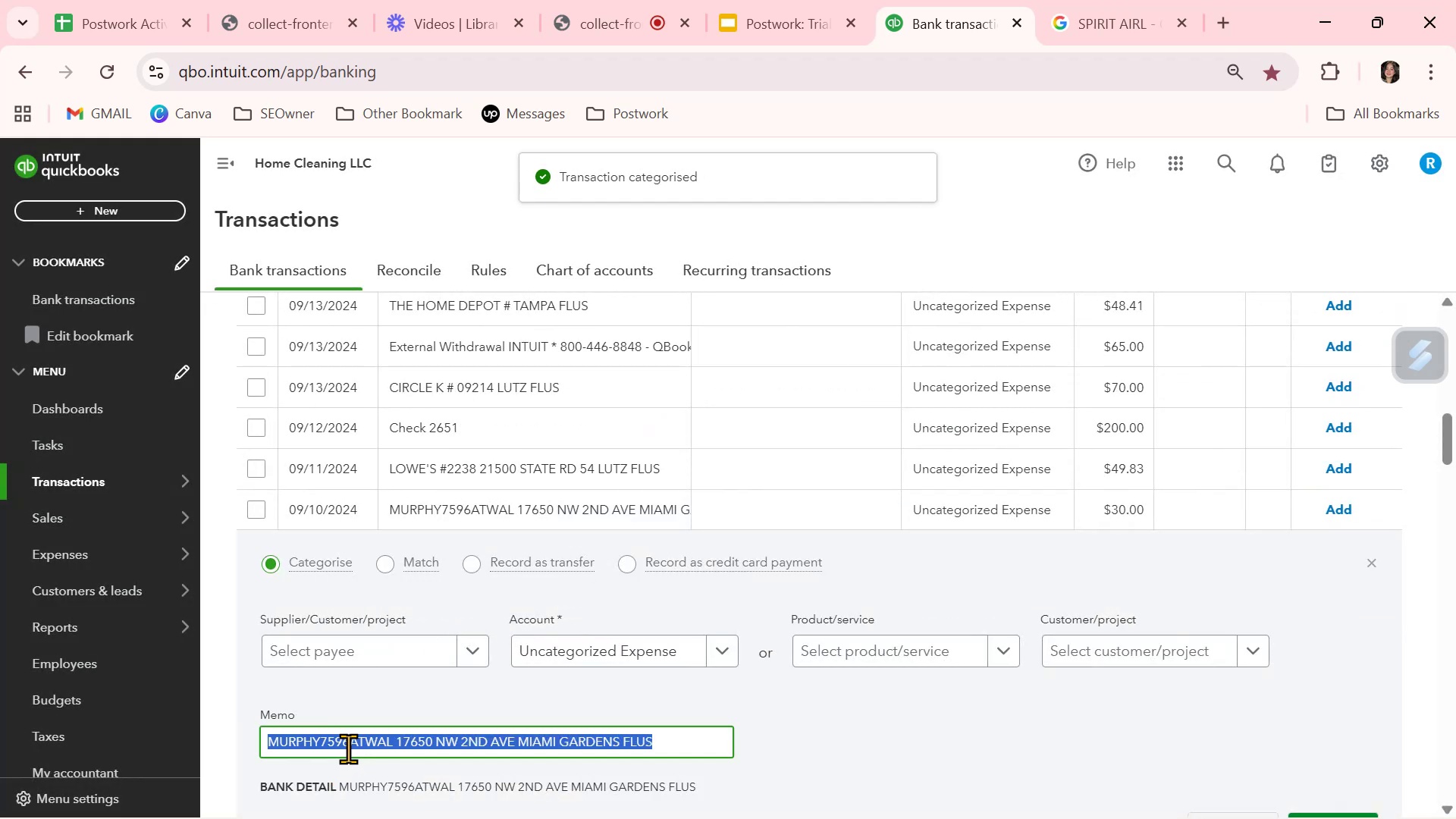 
key(Control+C)
 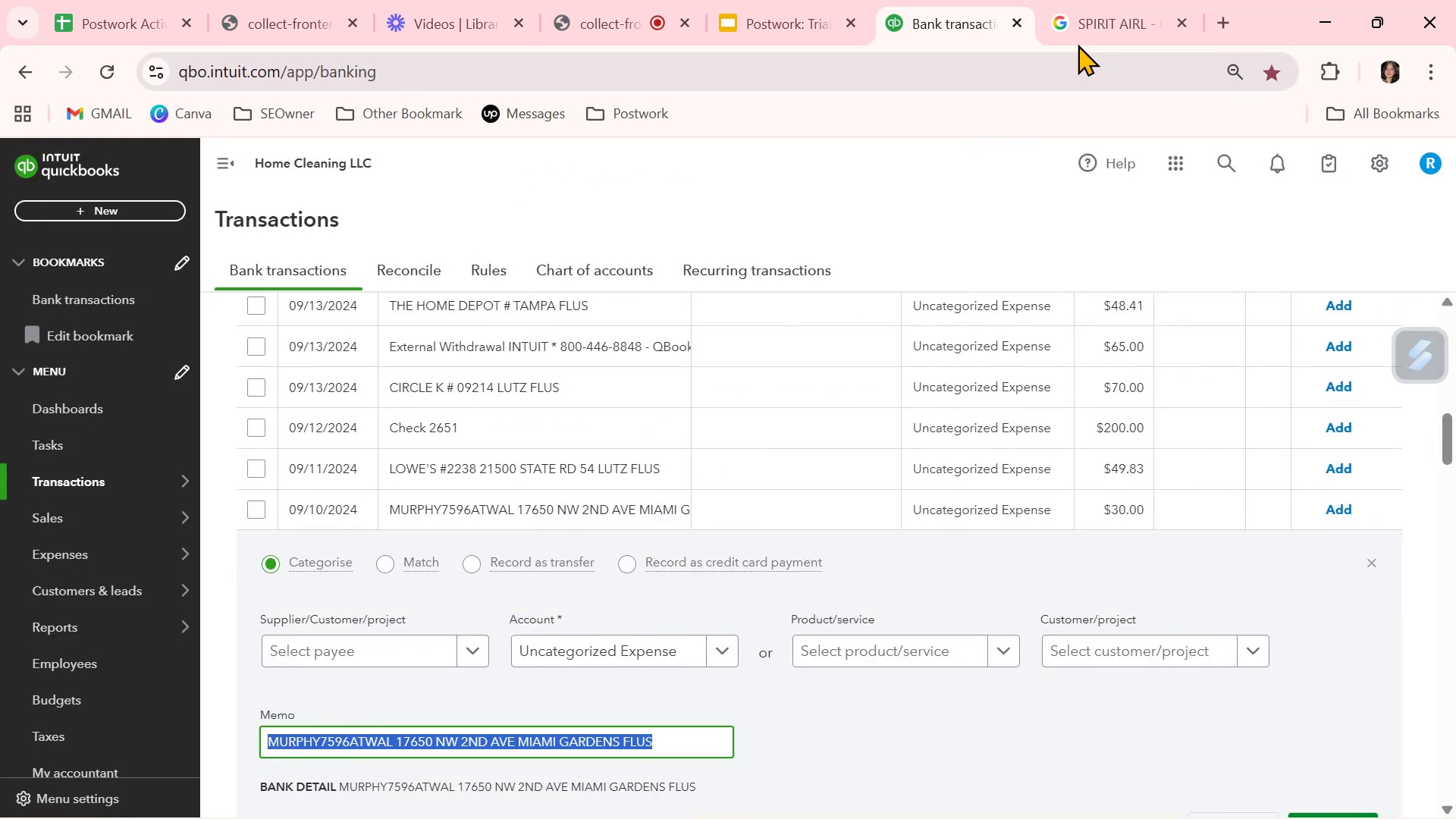 
left_click([1079, 25])
 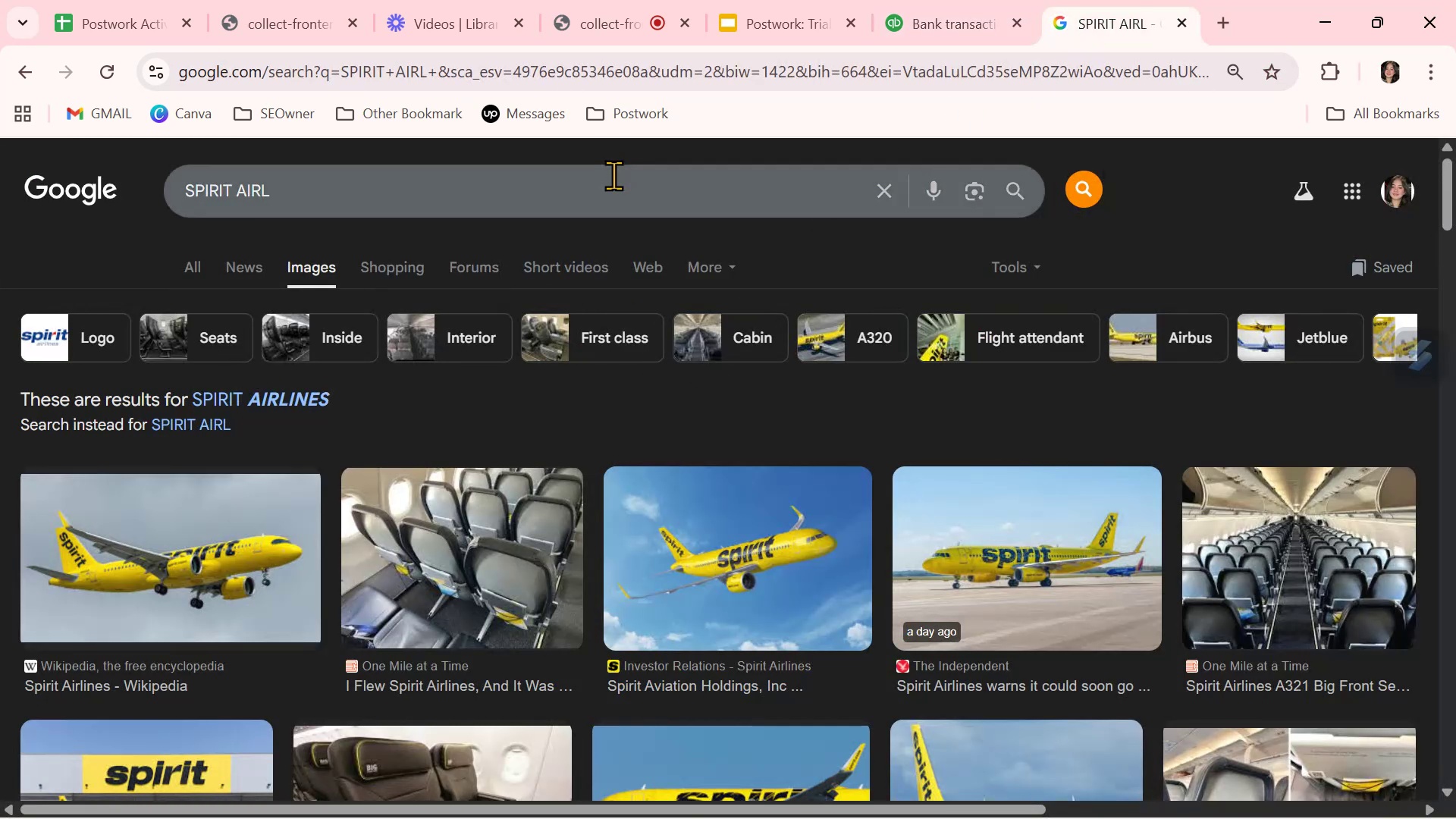 
double_click([613, 177])
 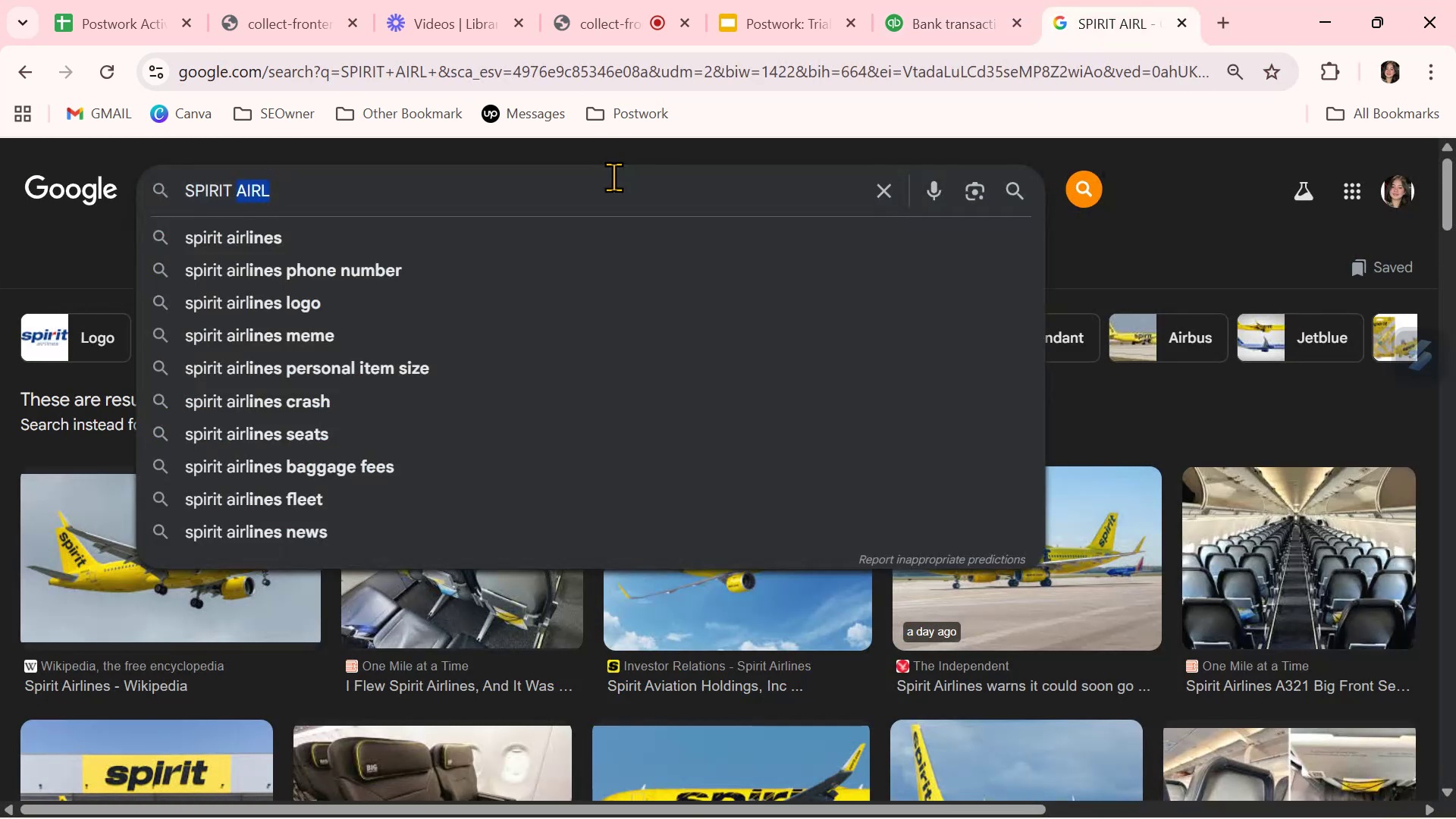 
key(Control+ControlLeft)
 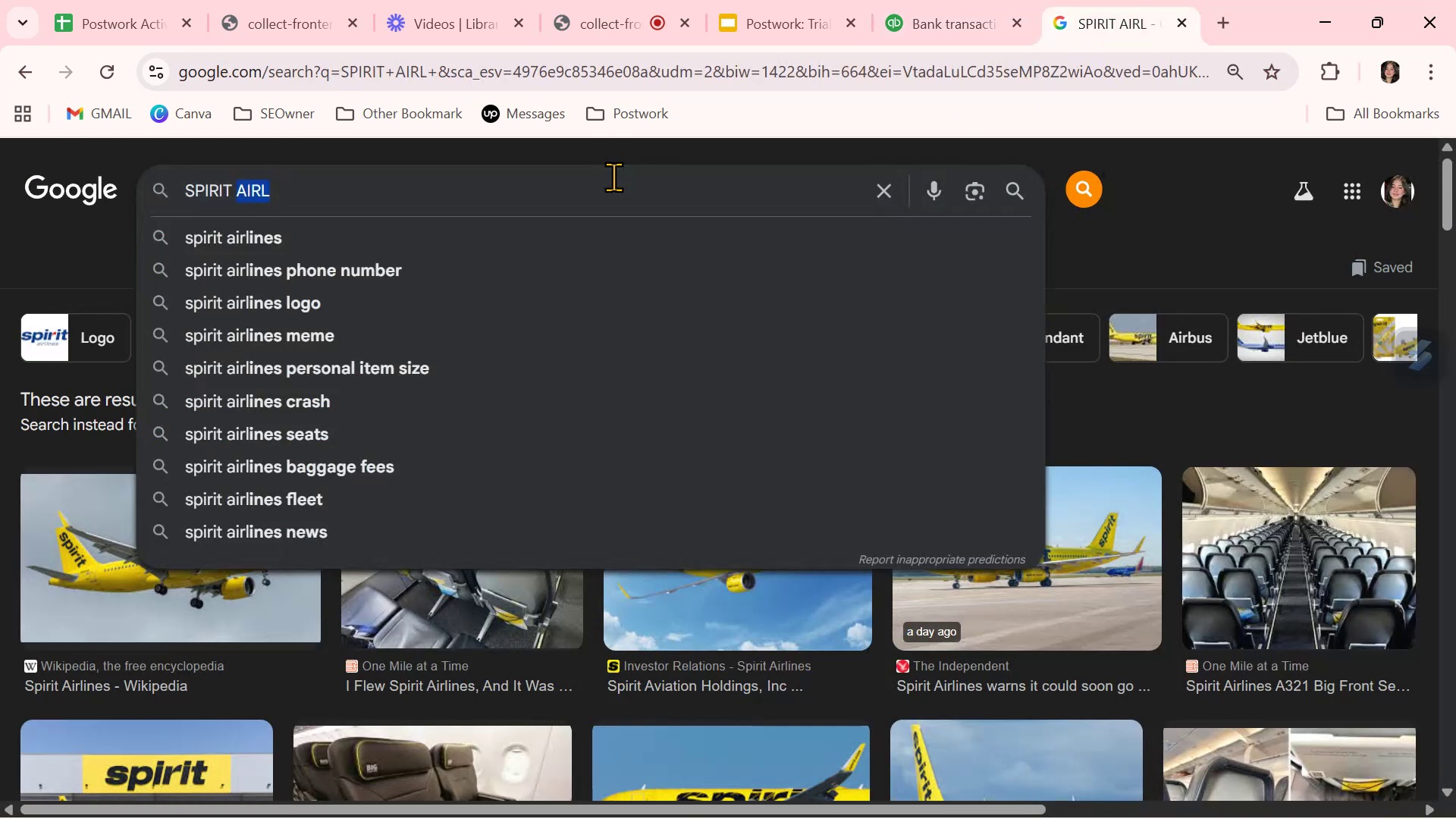 
key(Control+V)
 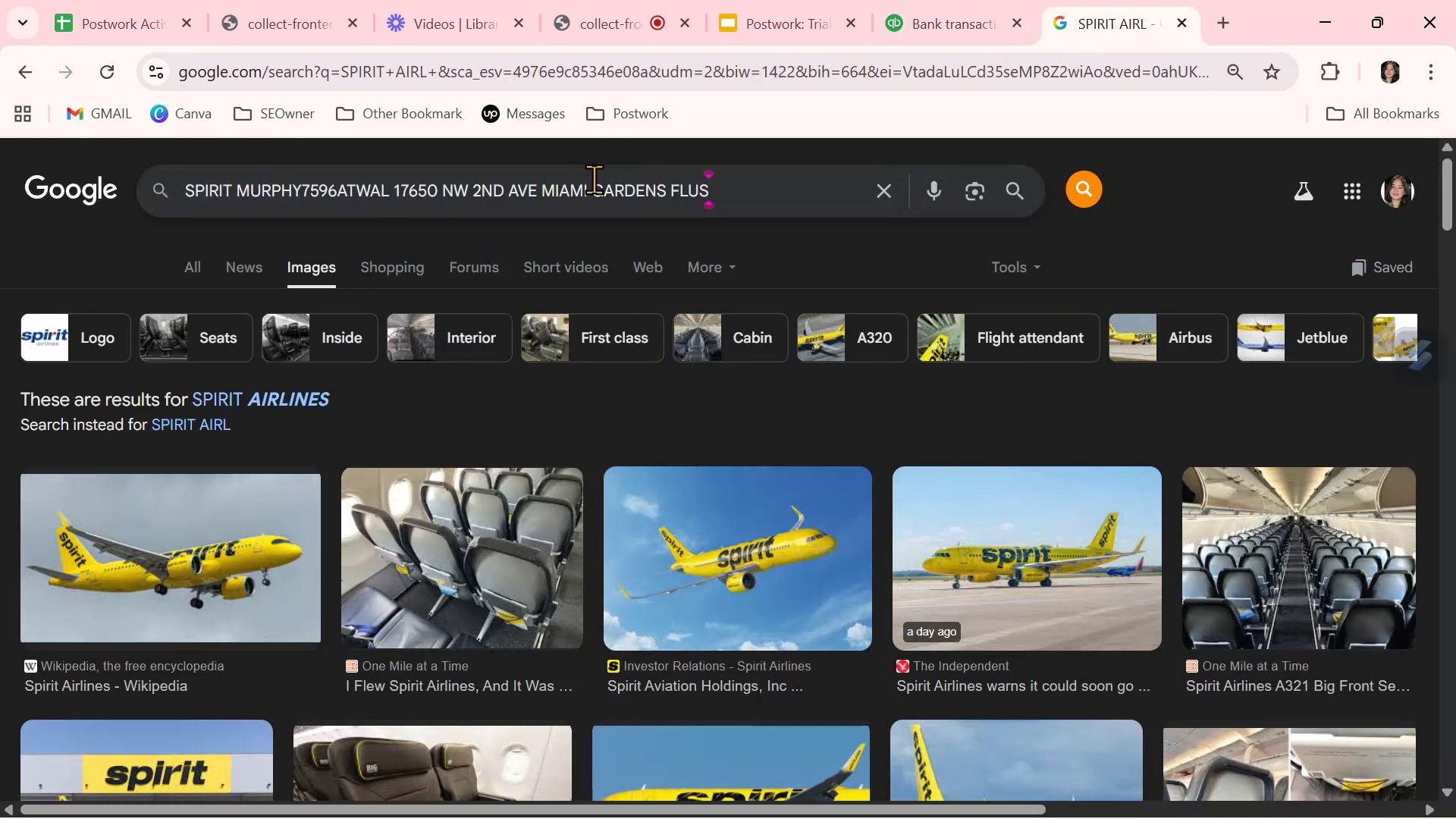 
double_click([595, 180])
 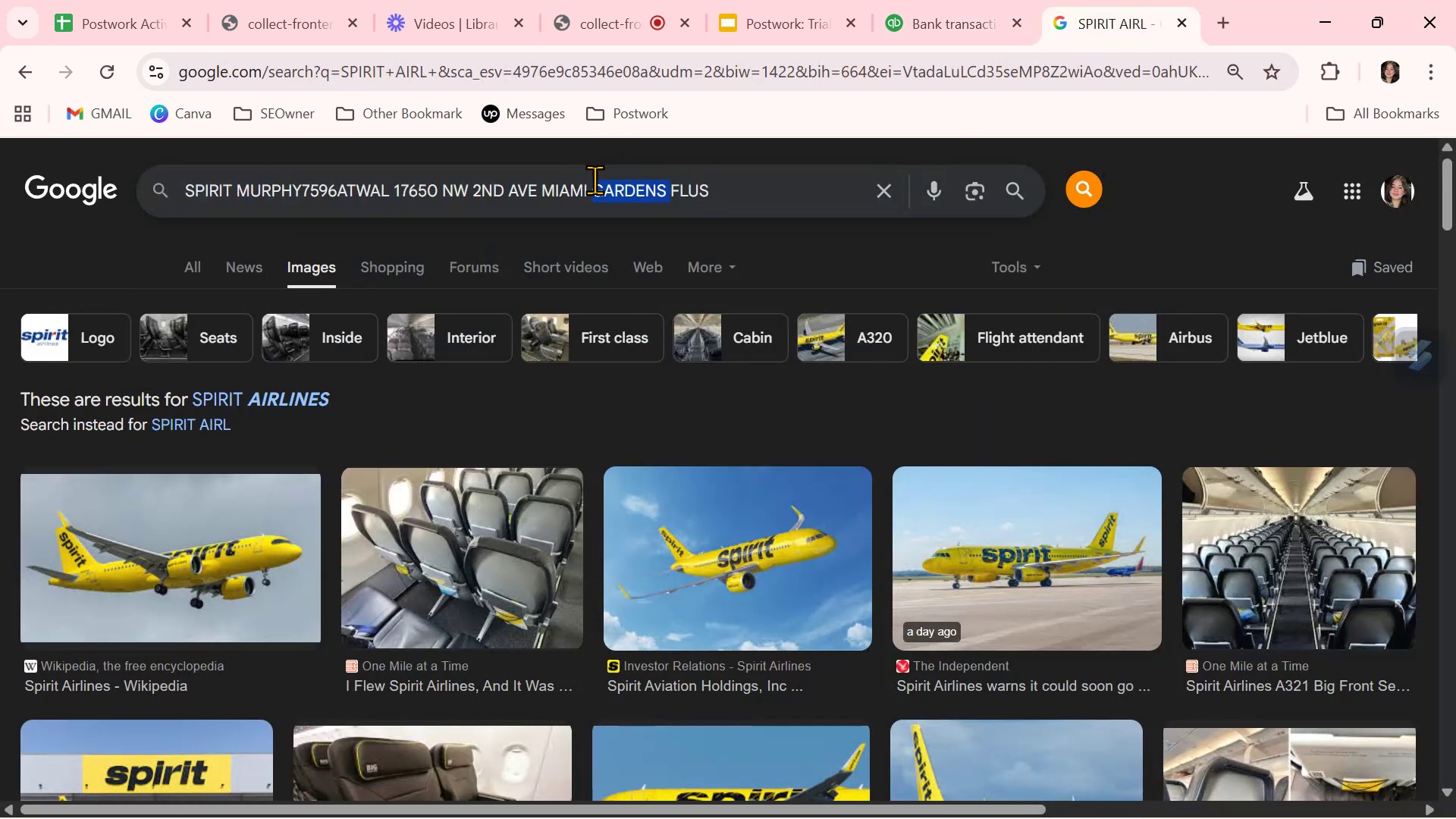 
triple_click([595, 180])
 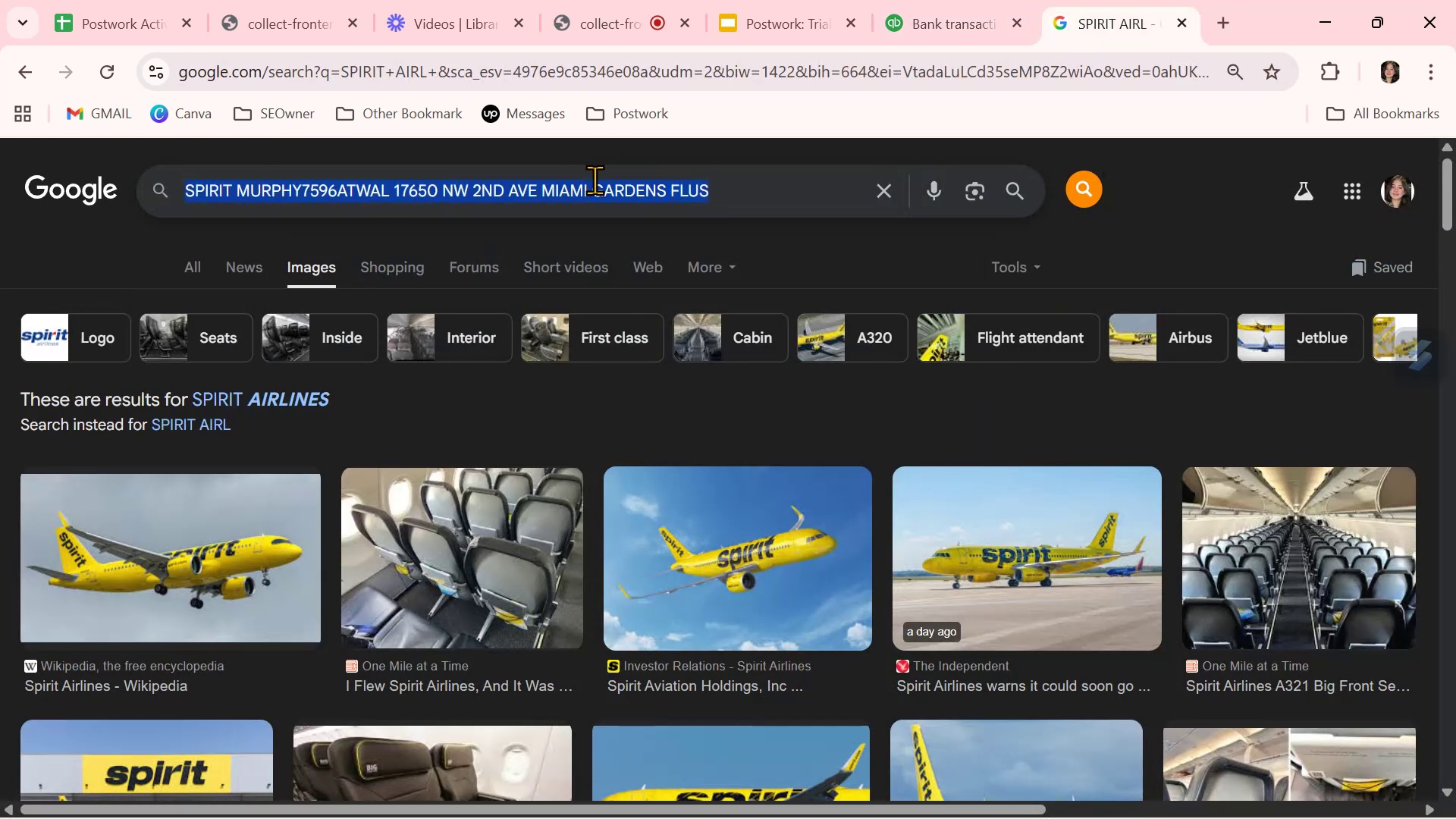 
key(Control+ControlLeft)
 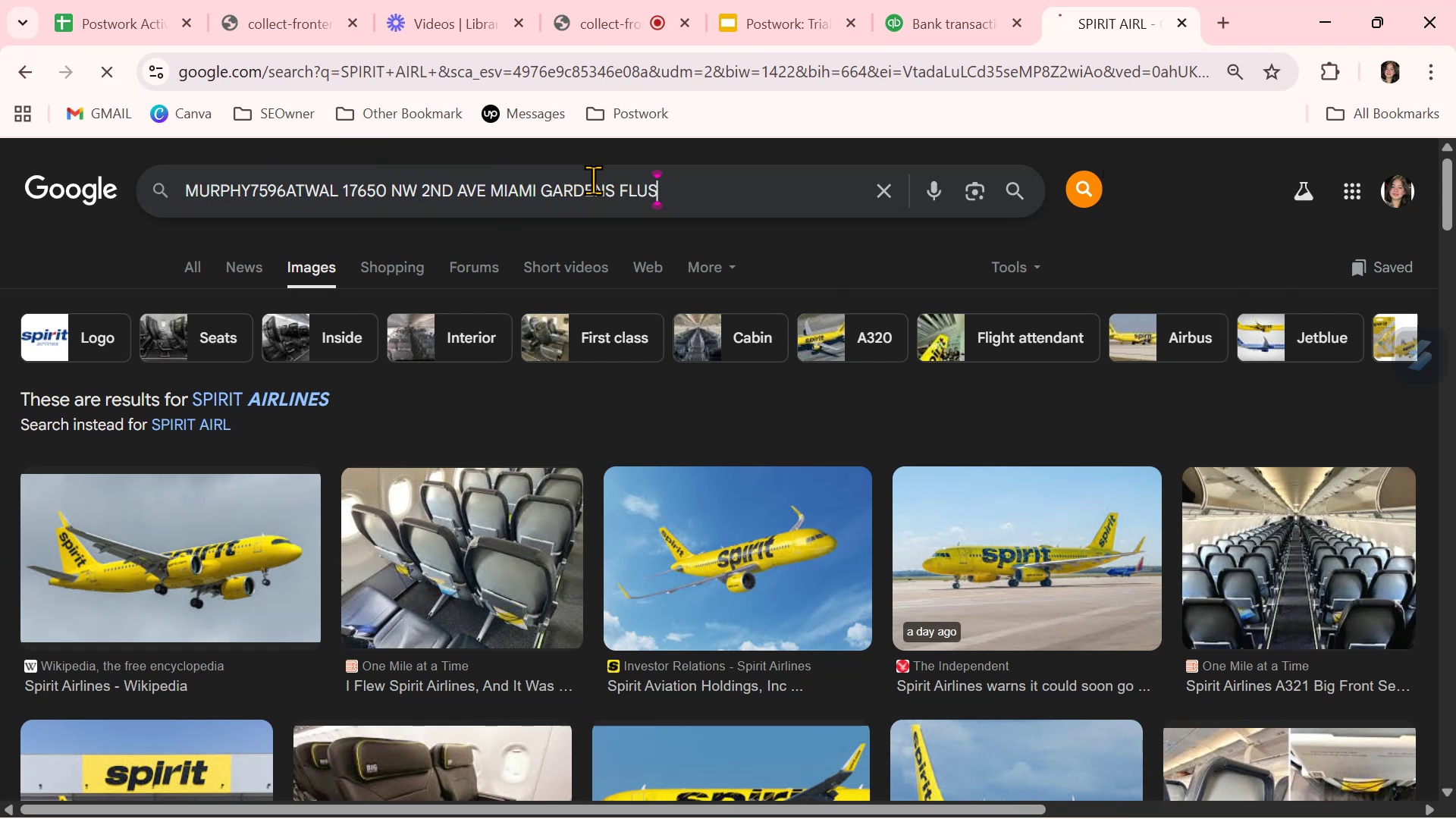 
key(Control+V)
 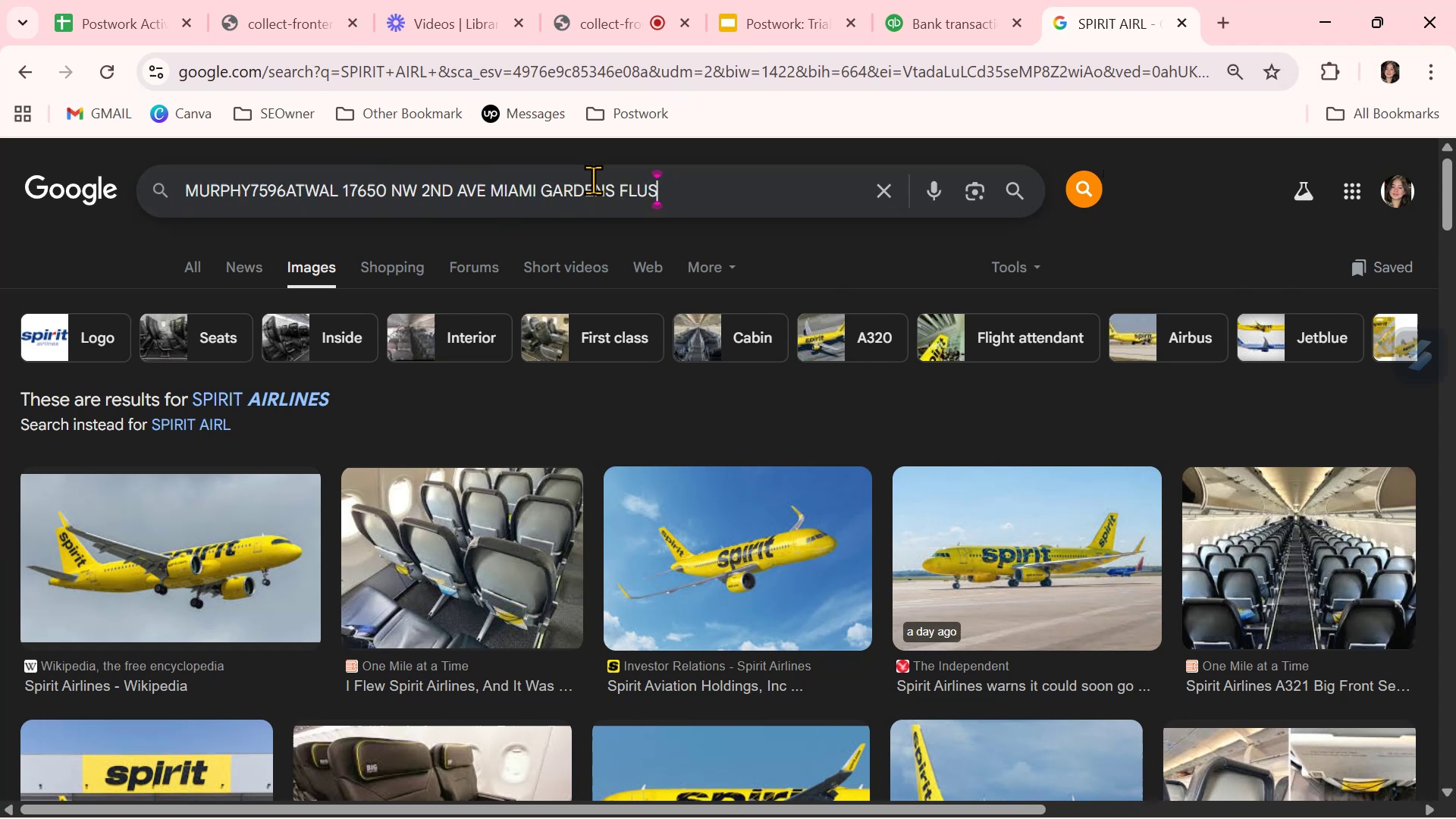 
key(NumpadEnter)
 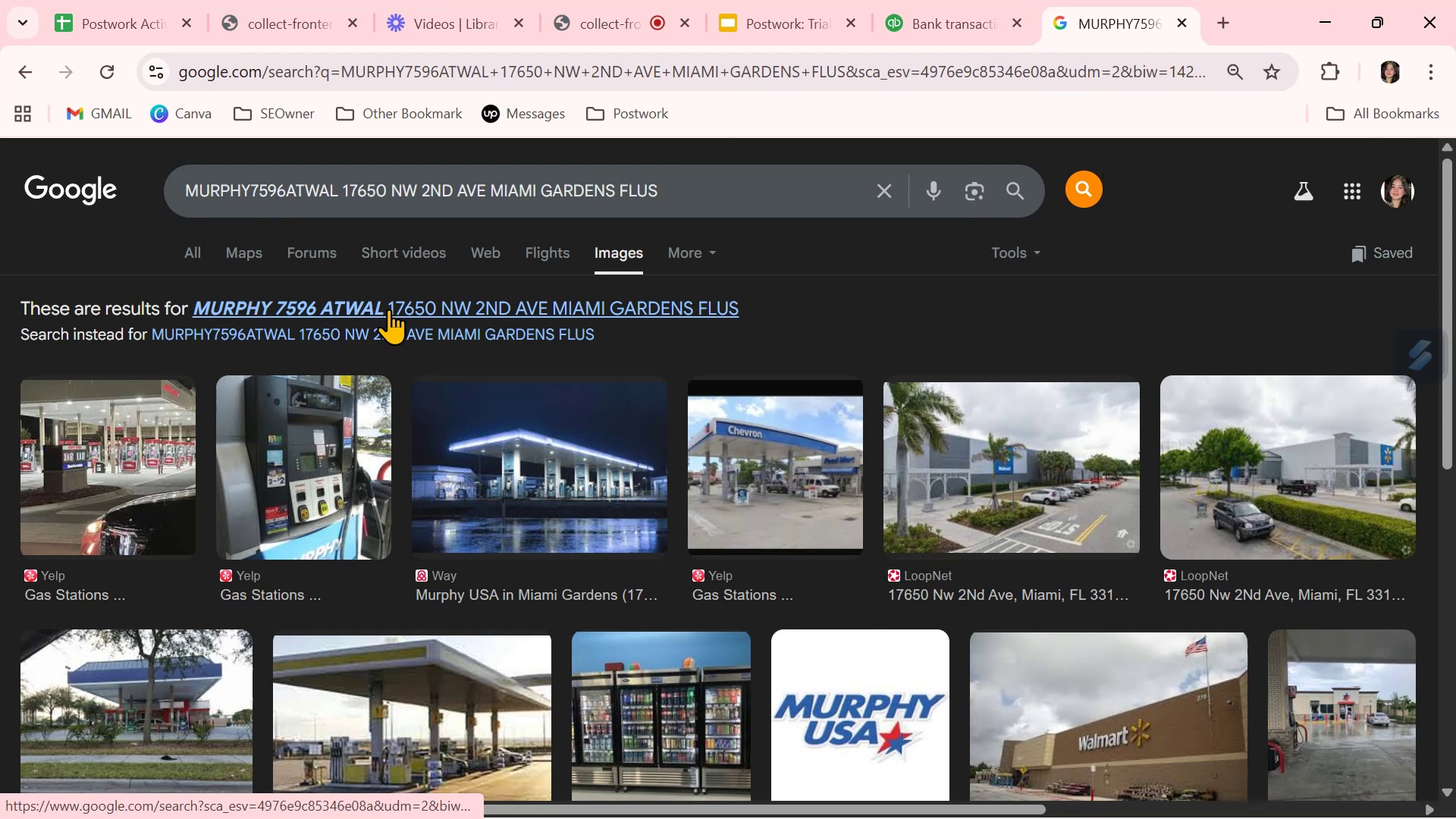 
wait(15.0)
 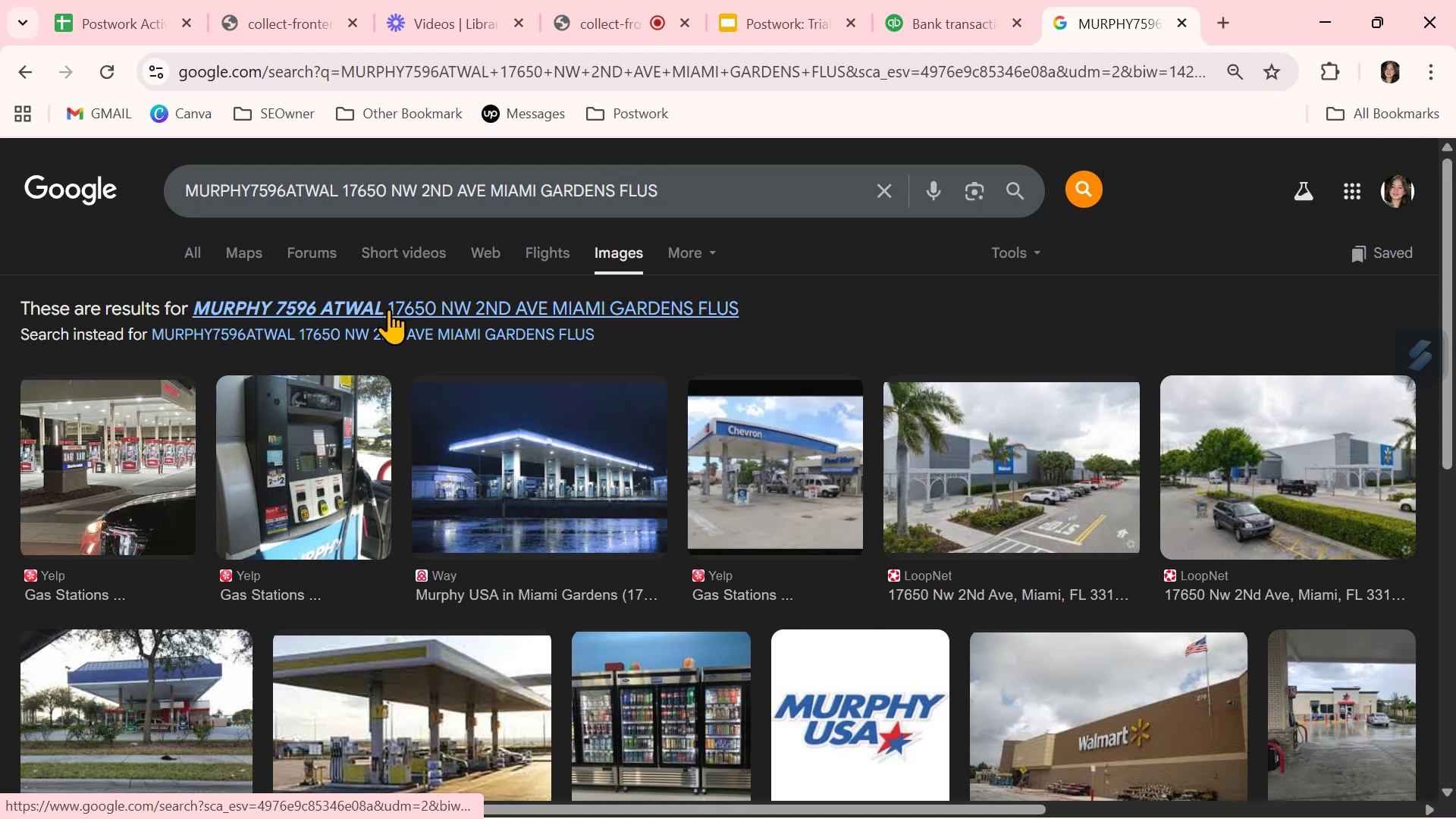 
left_click_drag(start_coordinate=[253, 188], to_coordinate=[718, 202])
 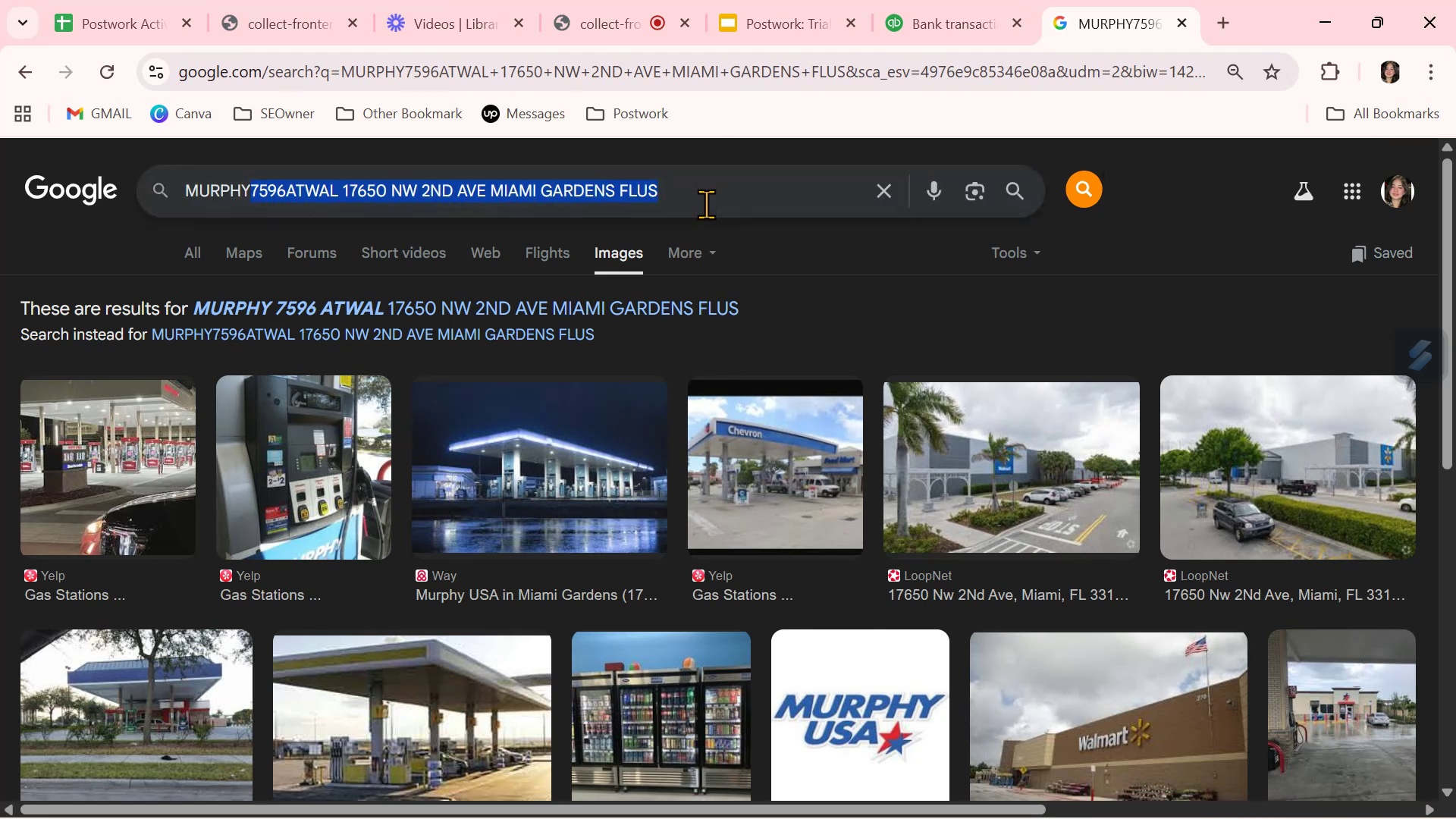 
key(Backspace)
 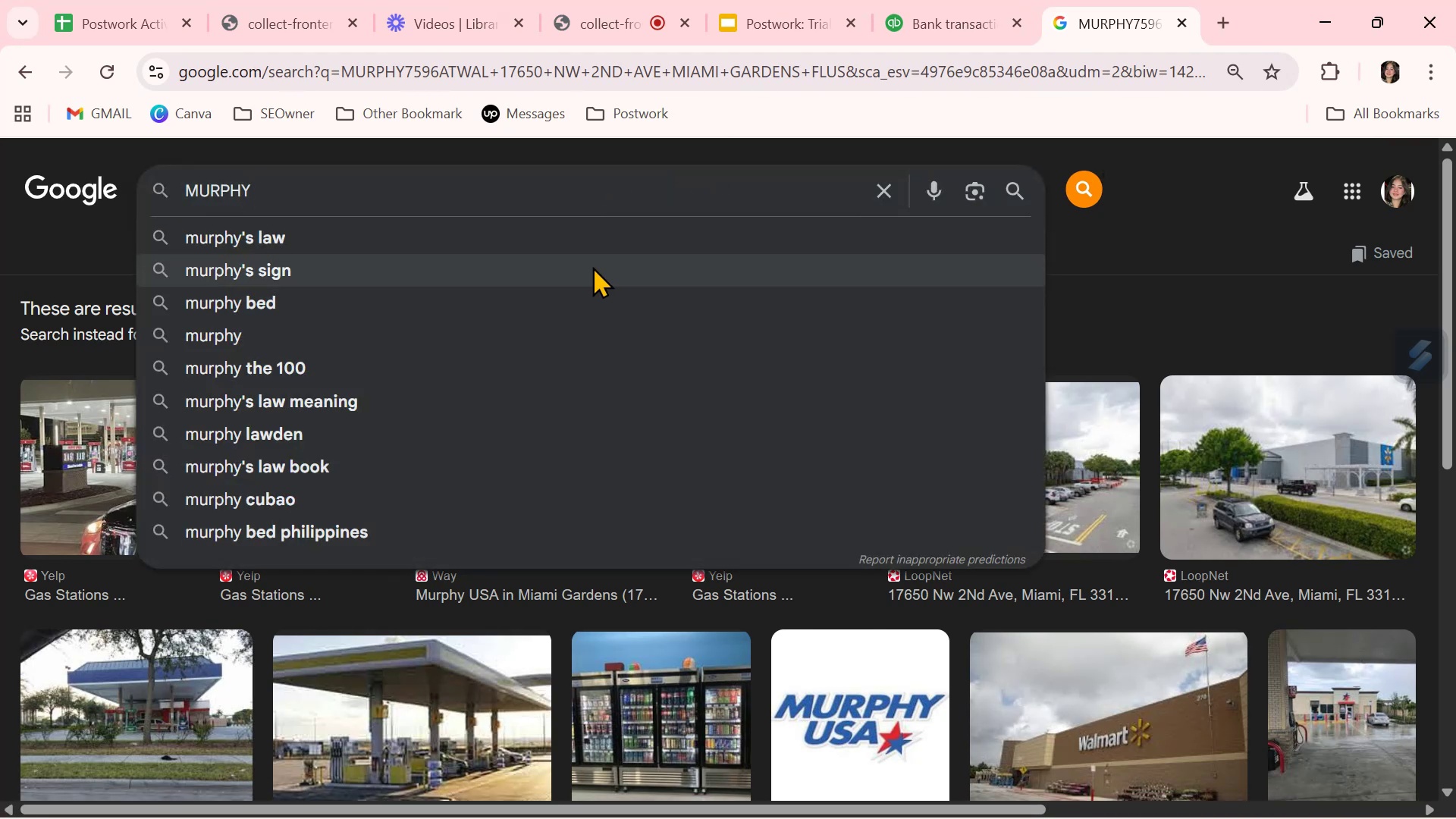 
key(NumpadEnter)
 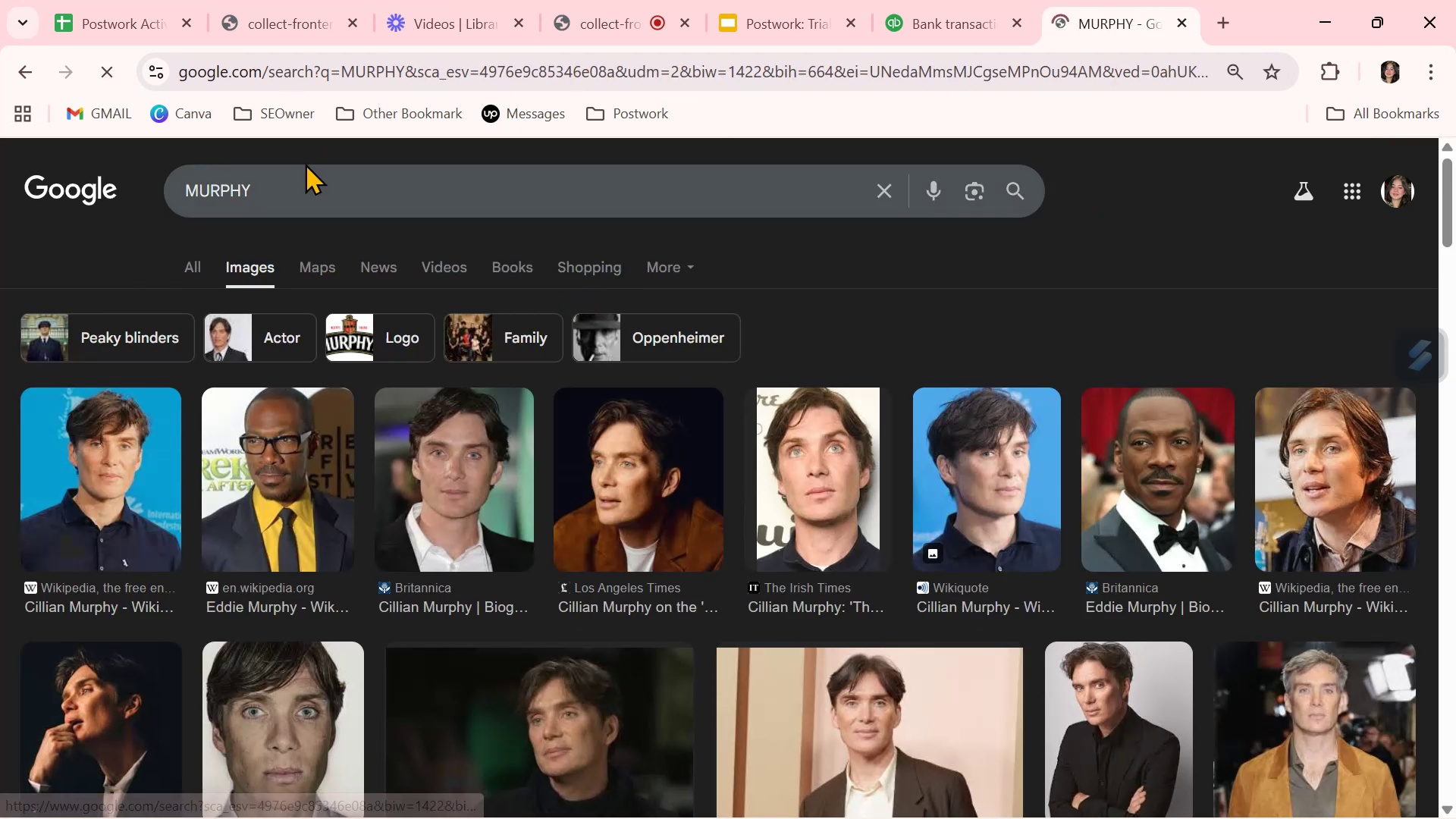 
key(Control+ControlLeft)
 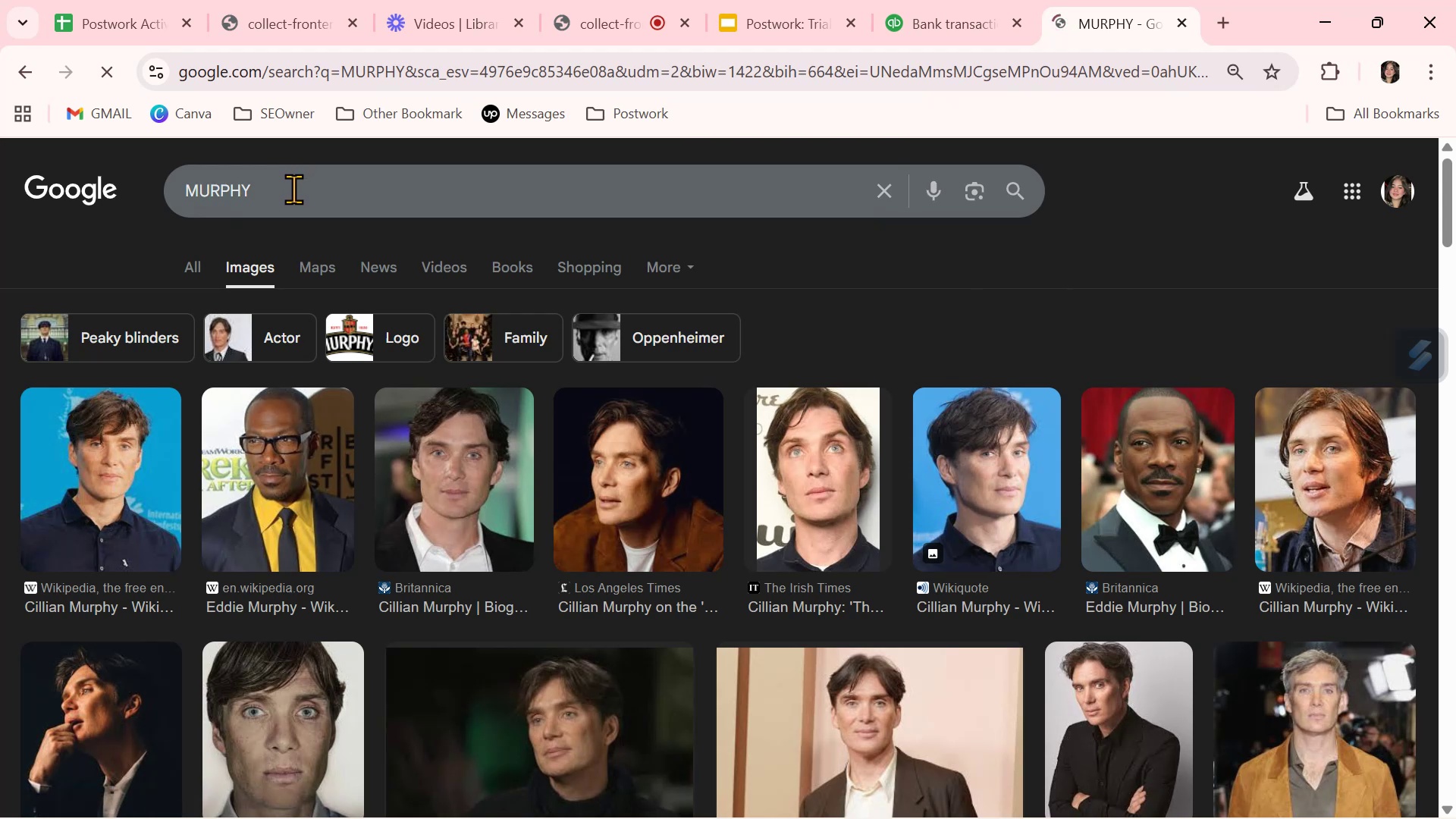 
key(Control+Z)
 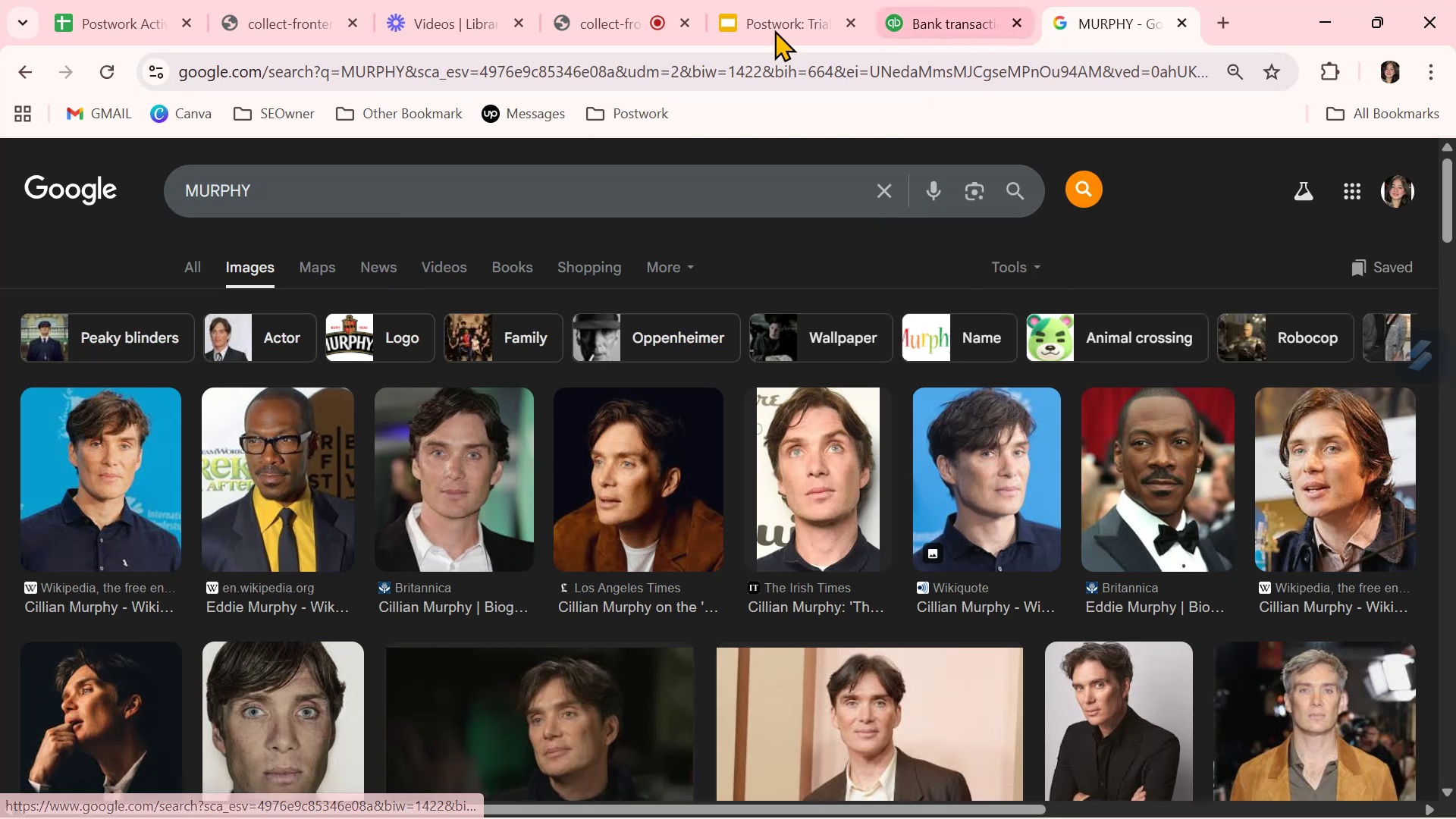 
left_click([15, 73])
 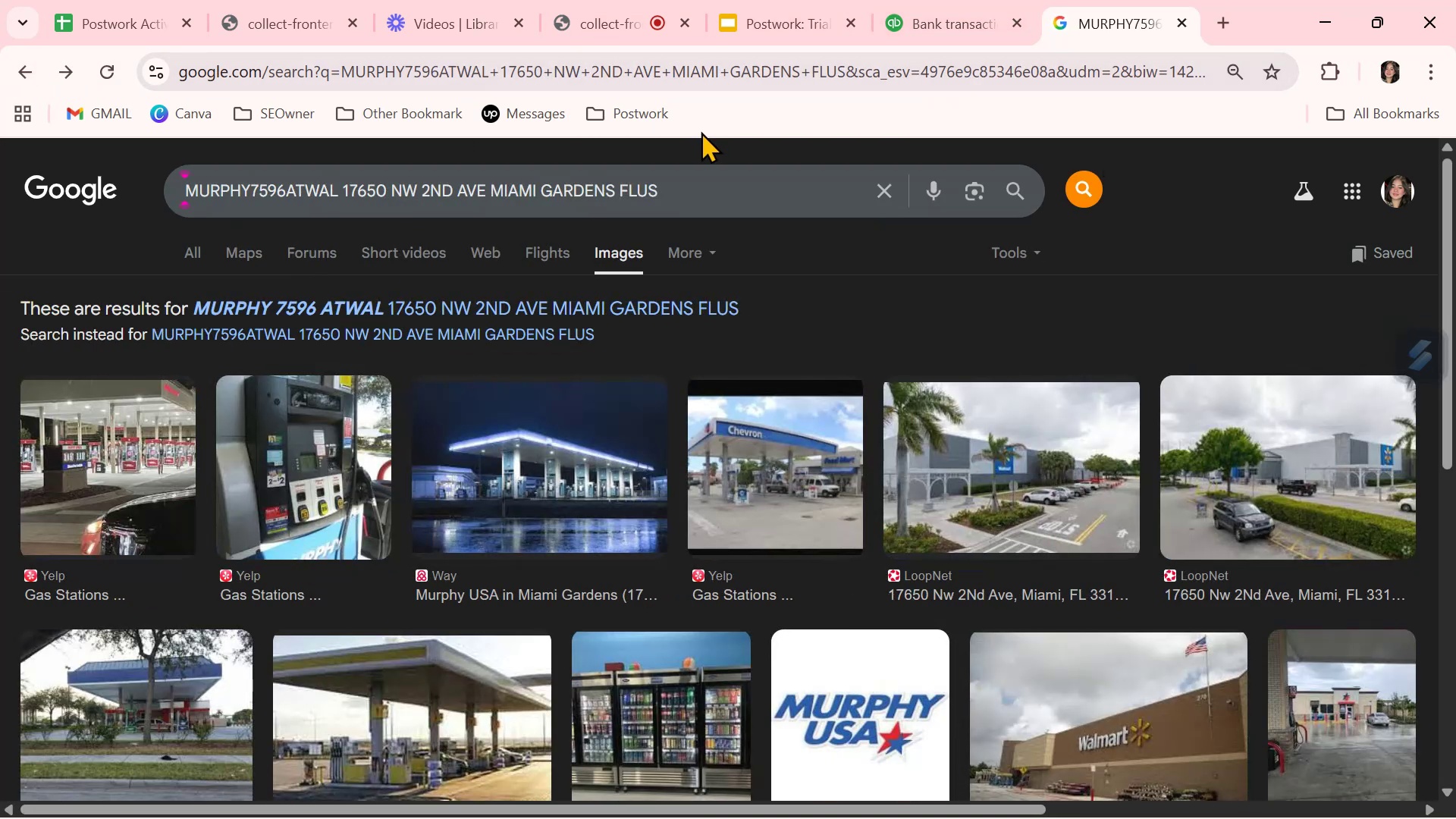 
scroll: coordinate [685, 526], scroll_direction: down, amount: 4.0
 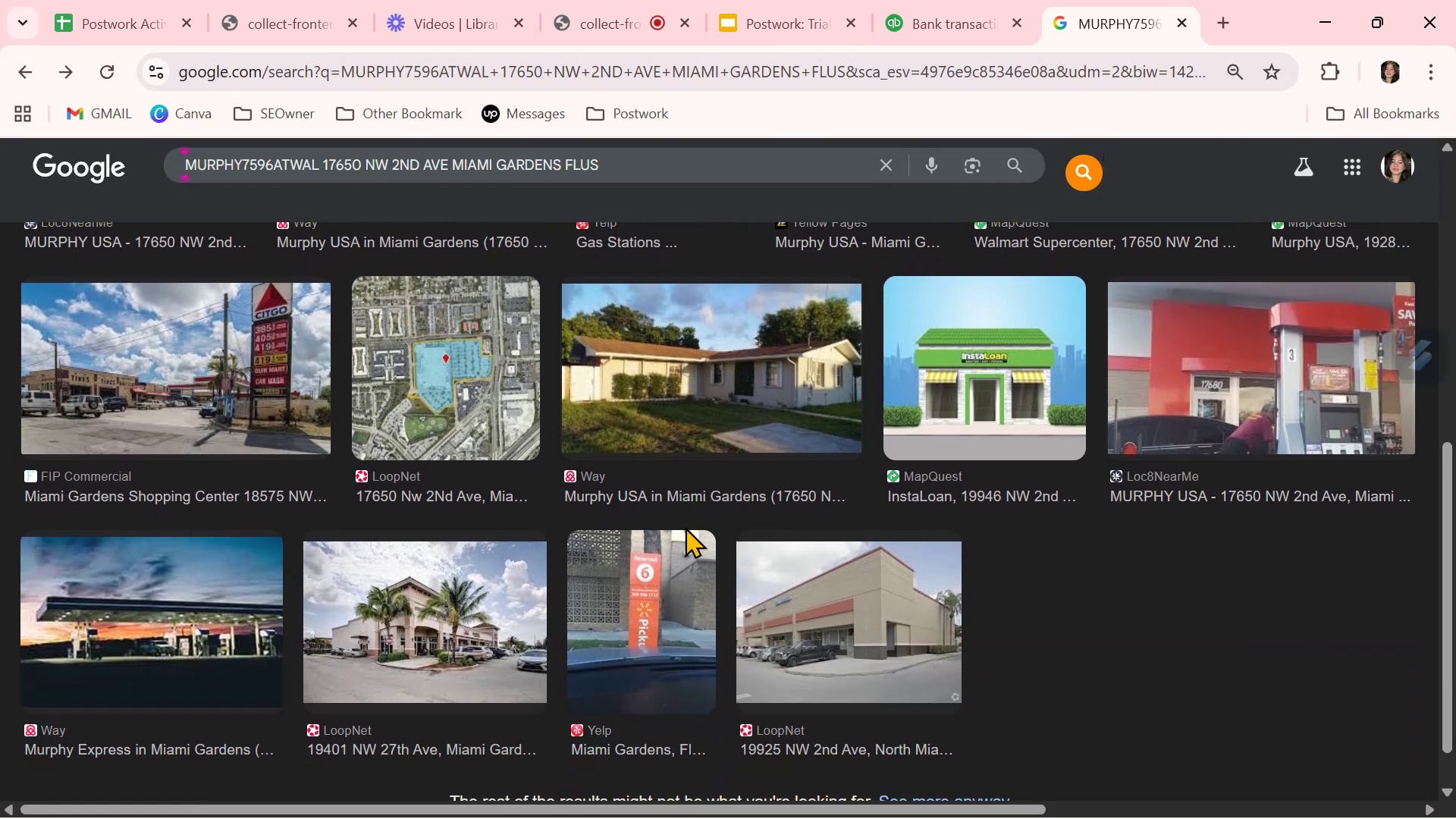 
scroll: coordinate [686, 526], scroll_direction: up, amount: 3.0
 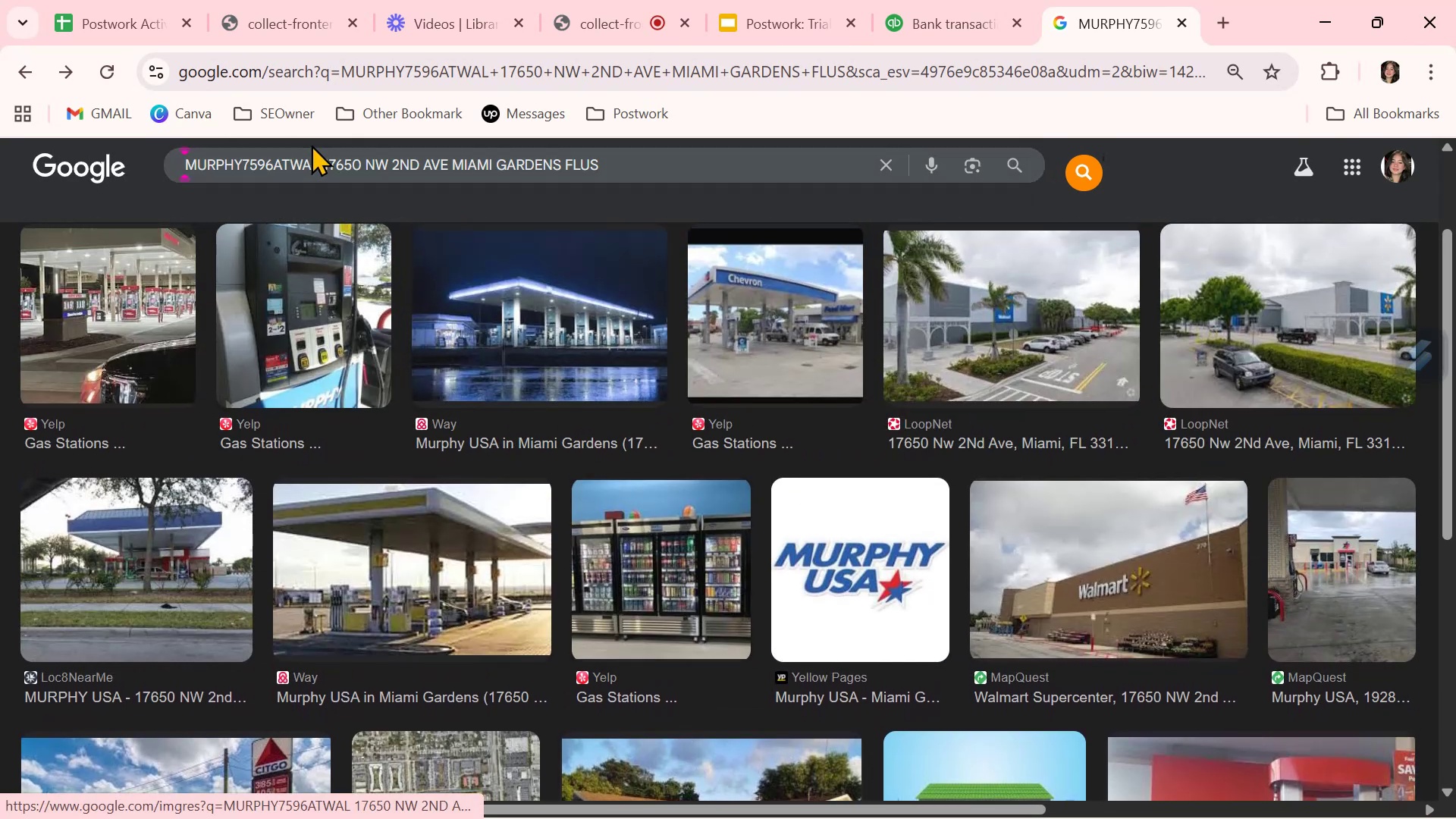 
left_click_drag(start_coordinate=[323, 162], to_coordinate=[758, 162])
 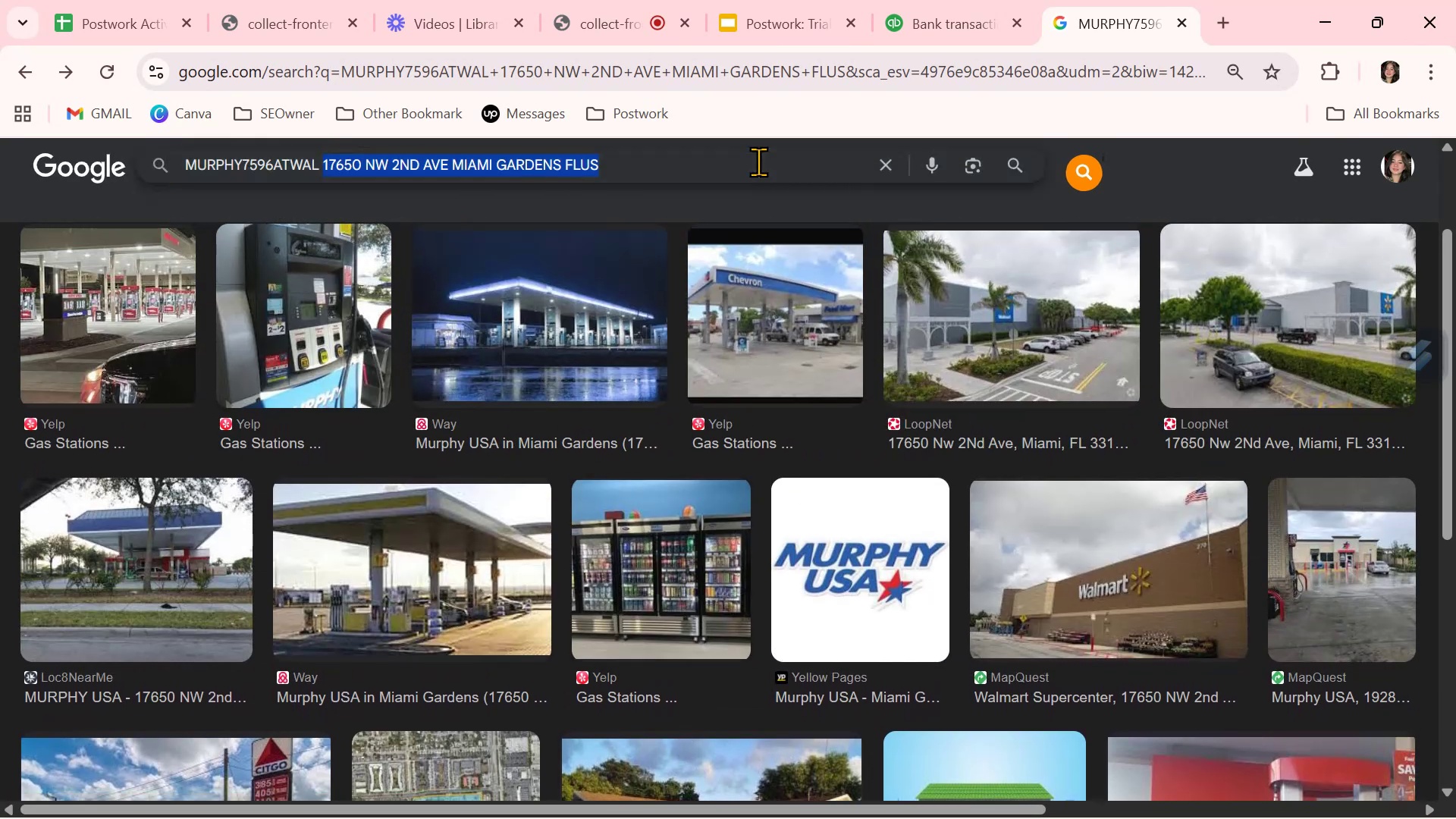 
key(Backspace)
 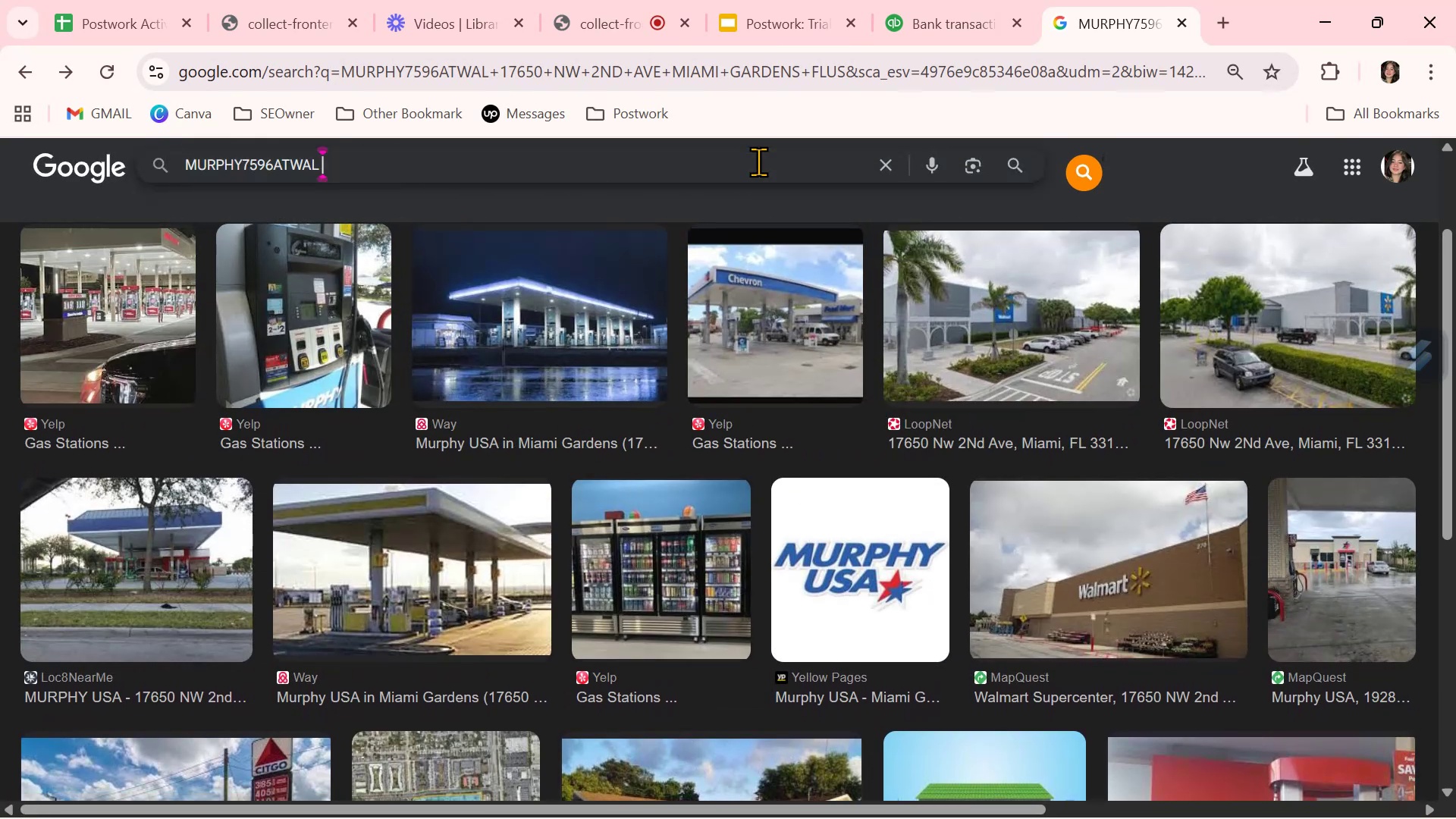 
key(Enter)
 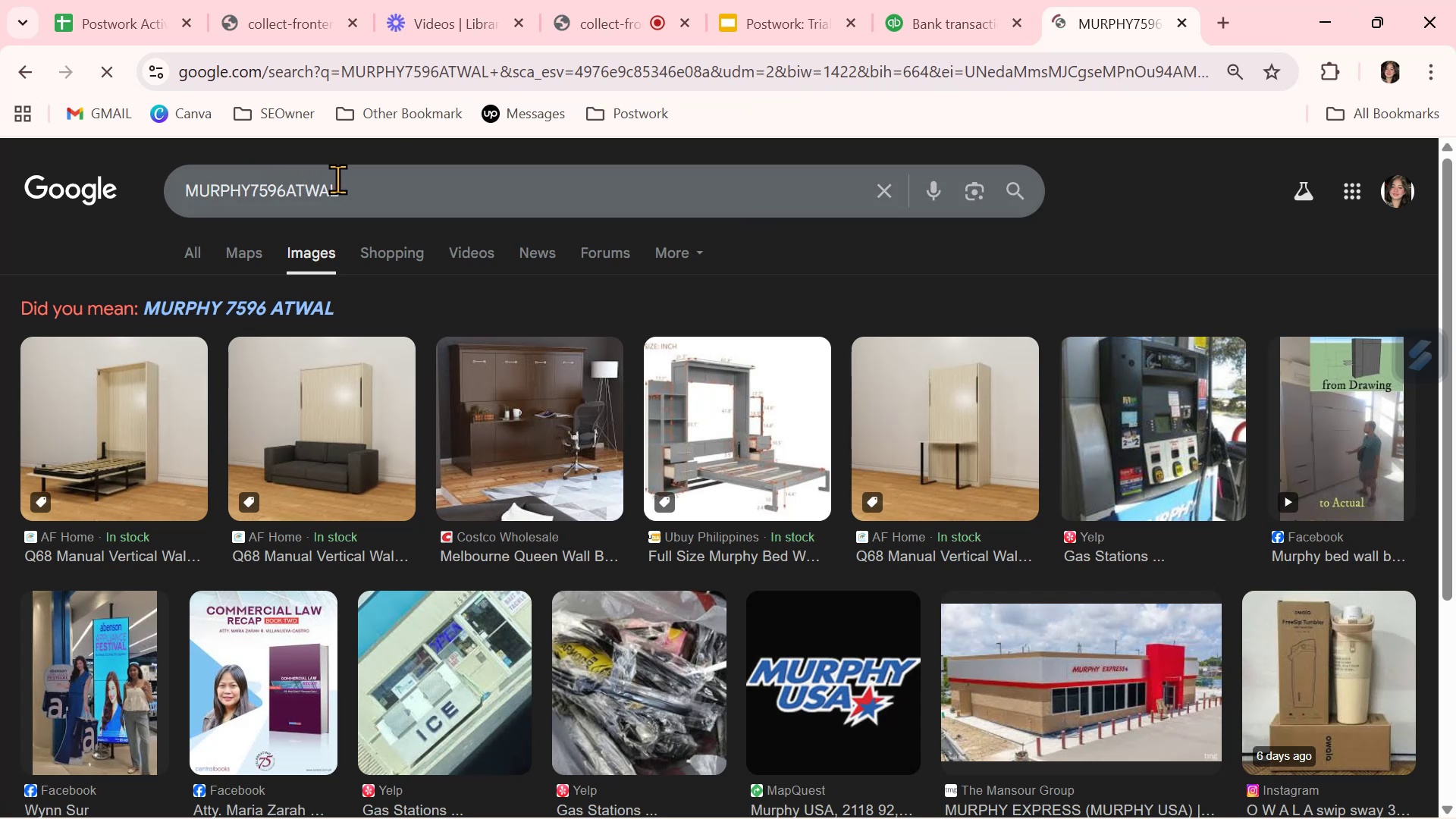 
scroll: coordinate [1043, 721], scroll_direction: down, amount: 2.0
 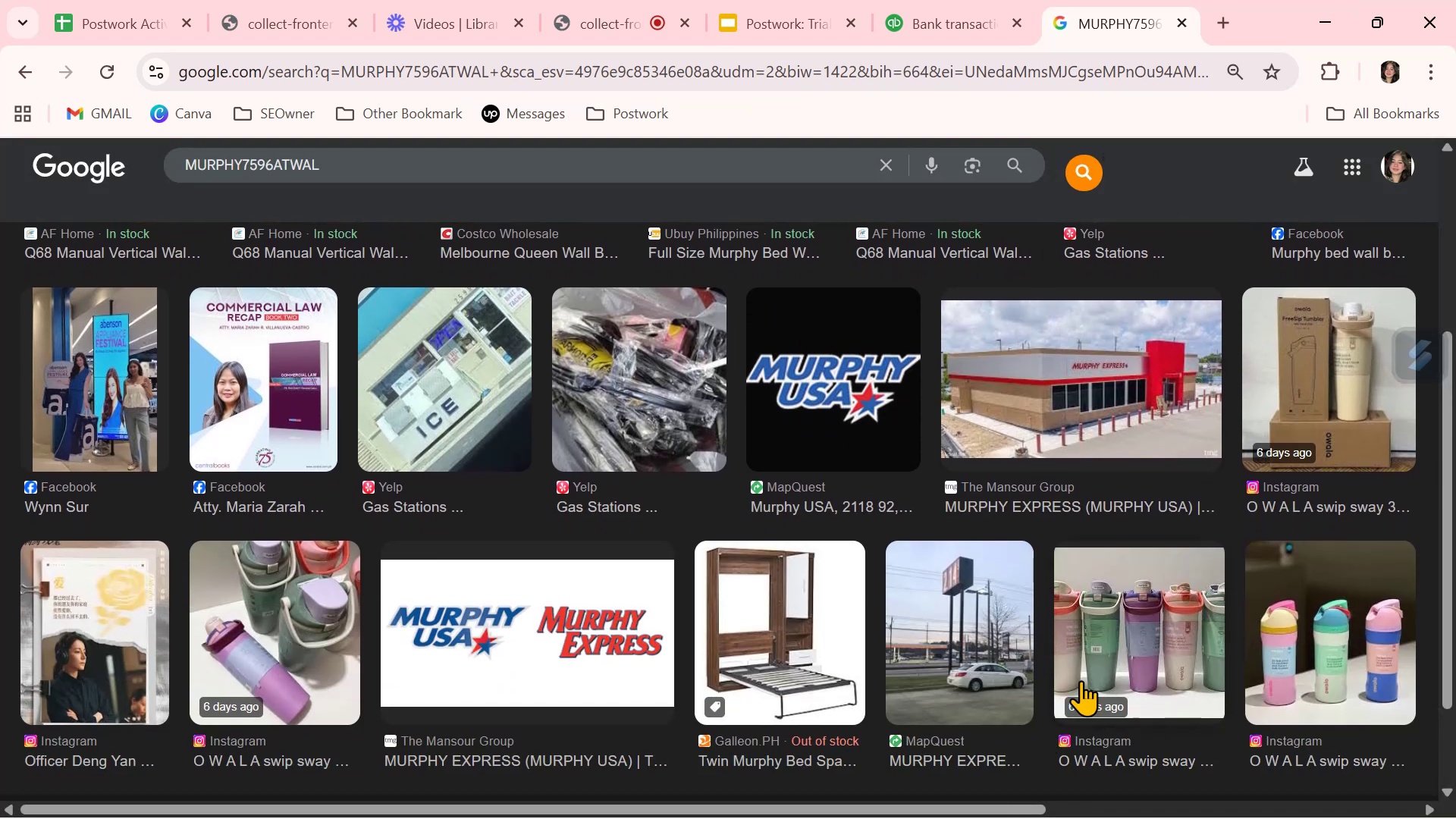 
left_click([948, 8])
 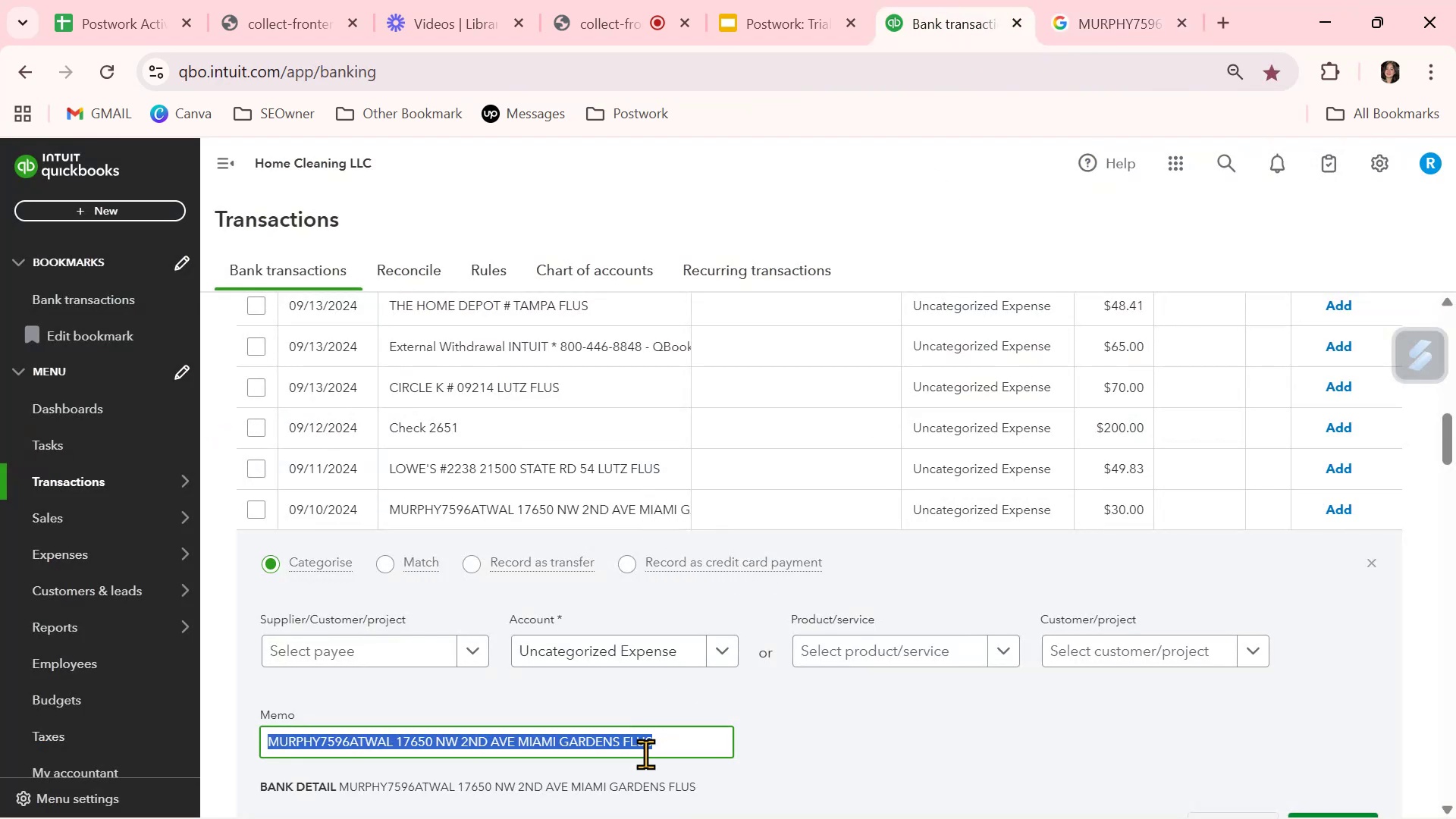 
scroll: coordinate [678, 742], scroll_direction: down, amount: 3.0
 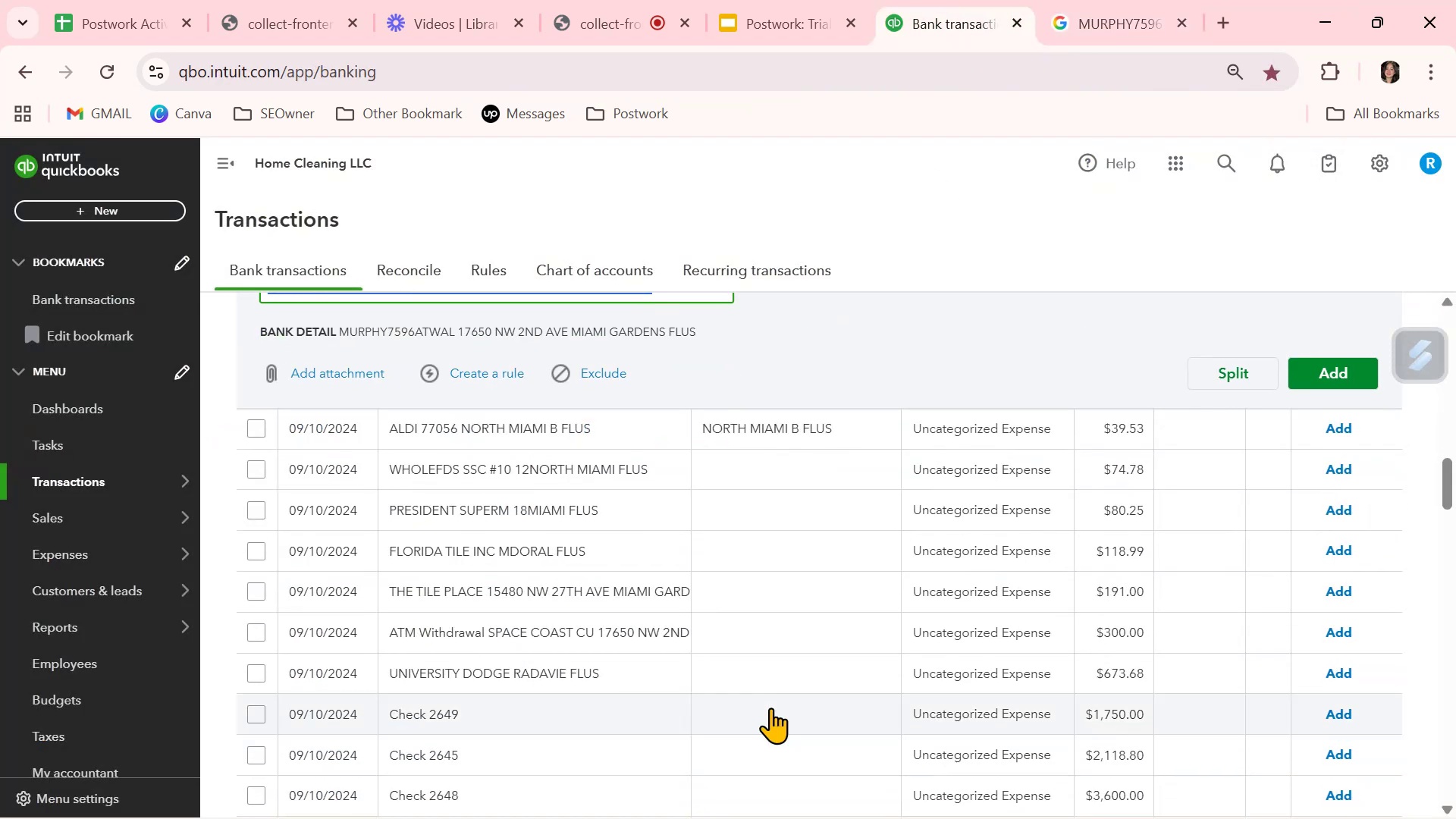 
scroll: coordinate [1036, 655], scroll_direction: up, amount: 3.0
 